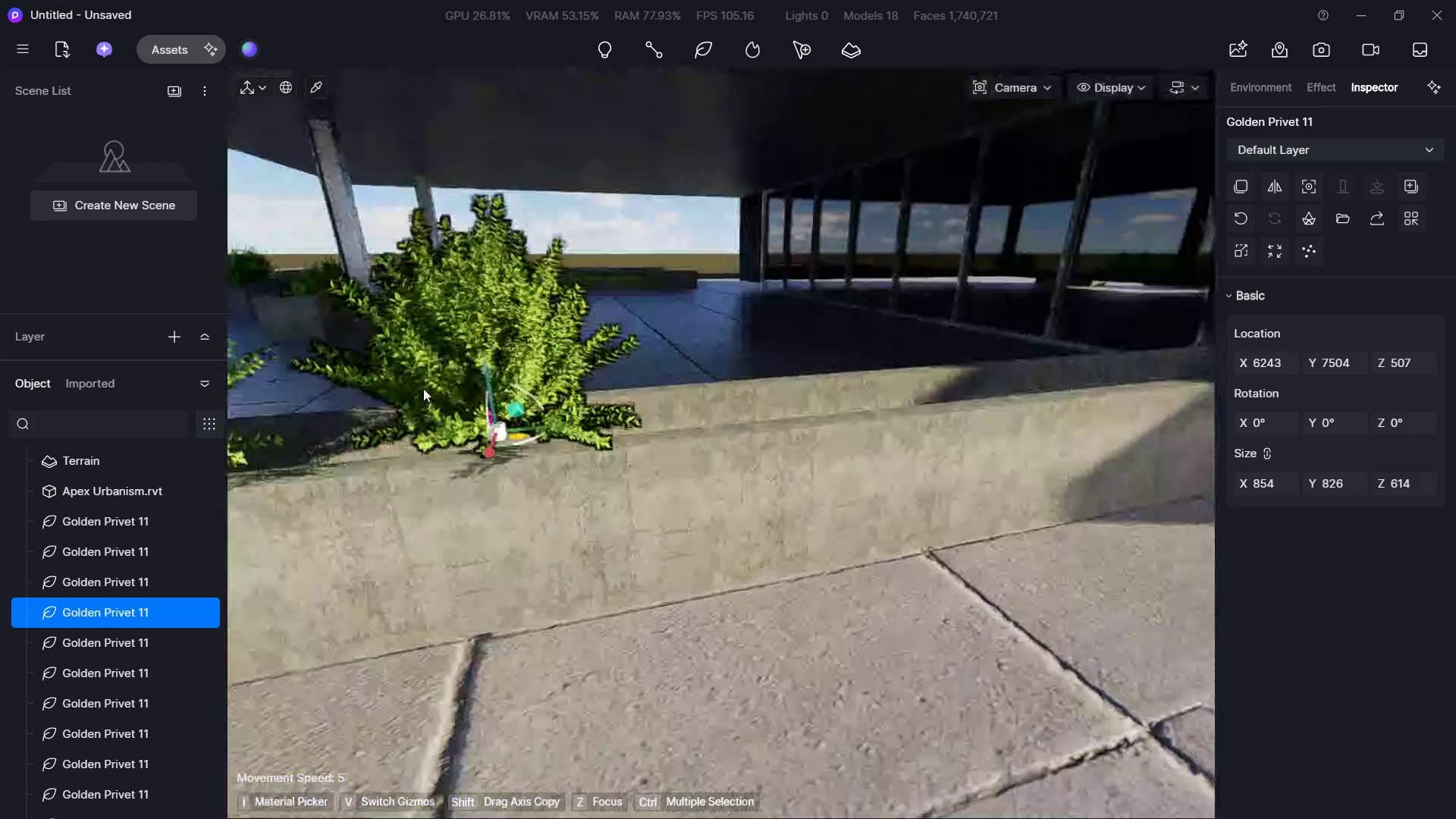 
hold_key(key=D, duration=0.48)
 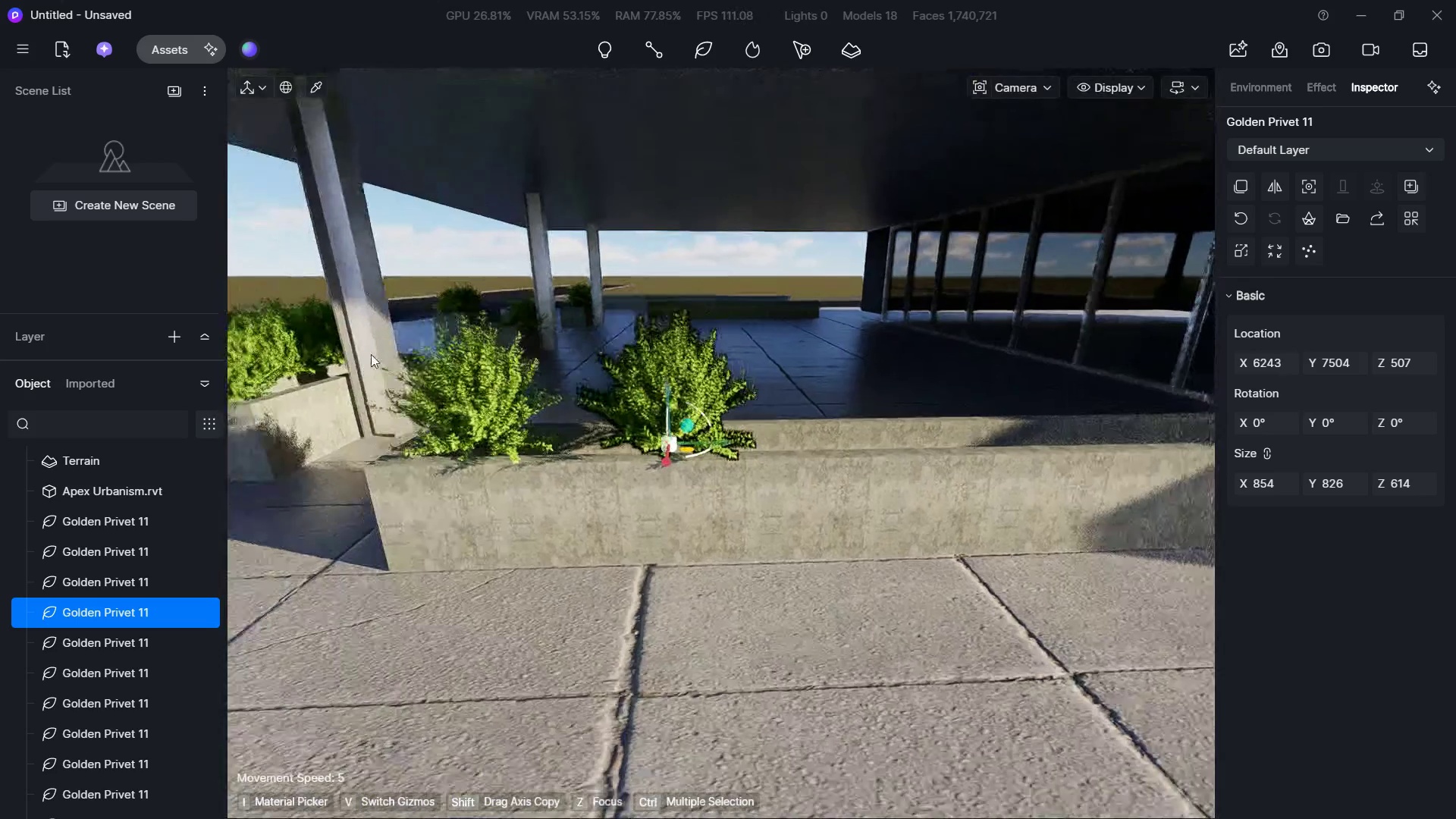 
key(W)
 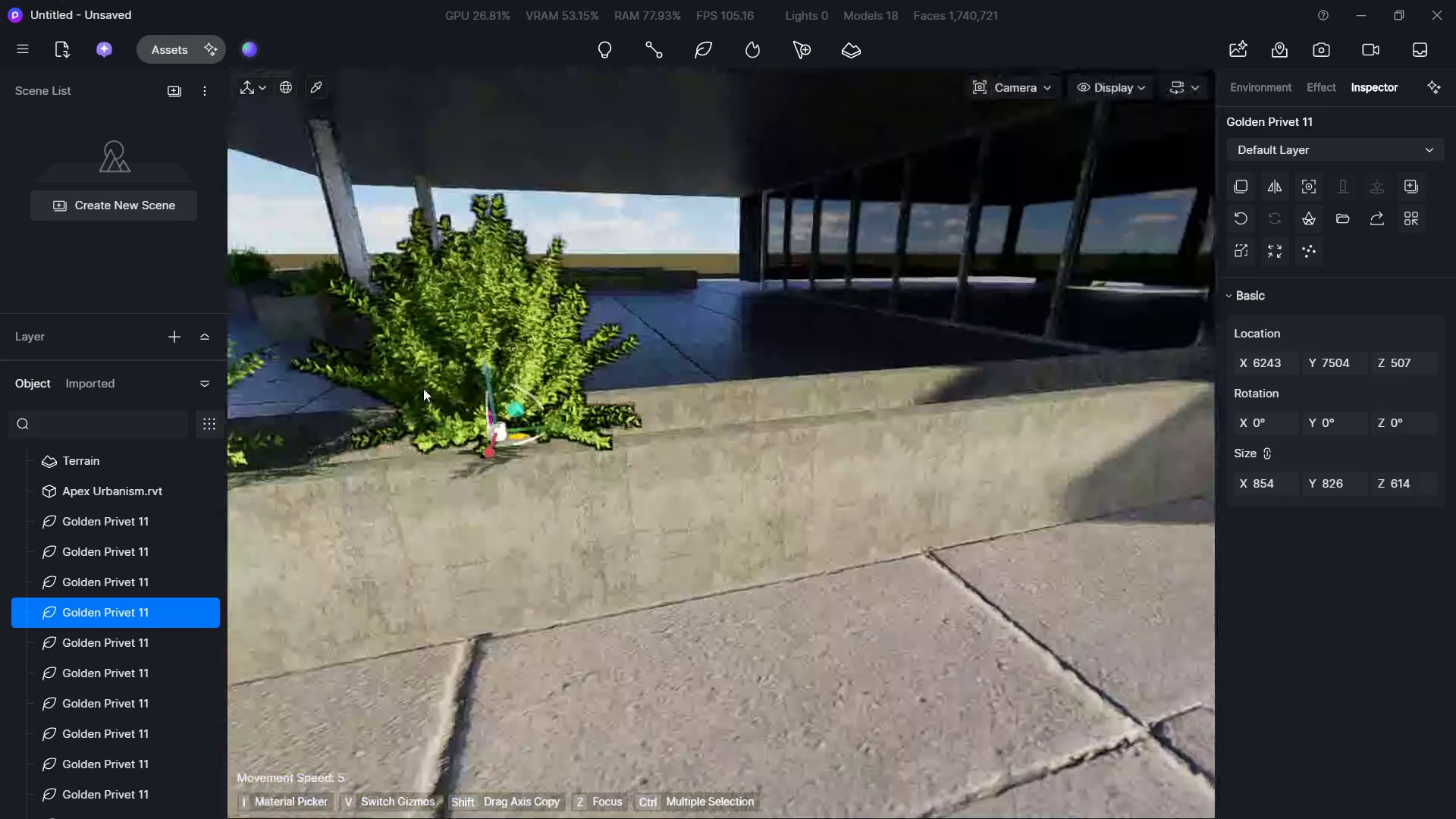 
hold_key(key=S, duration=0.67)
 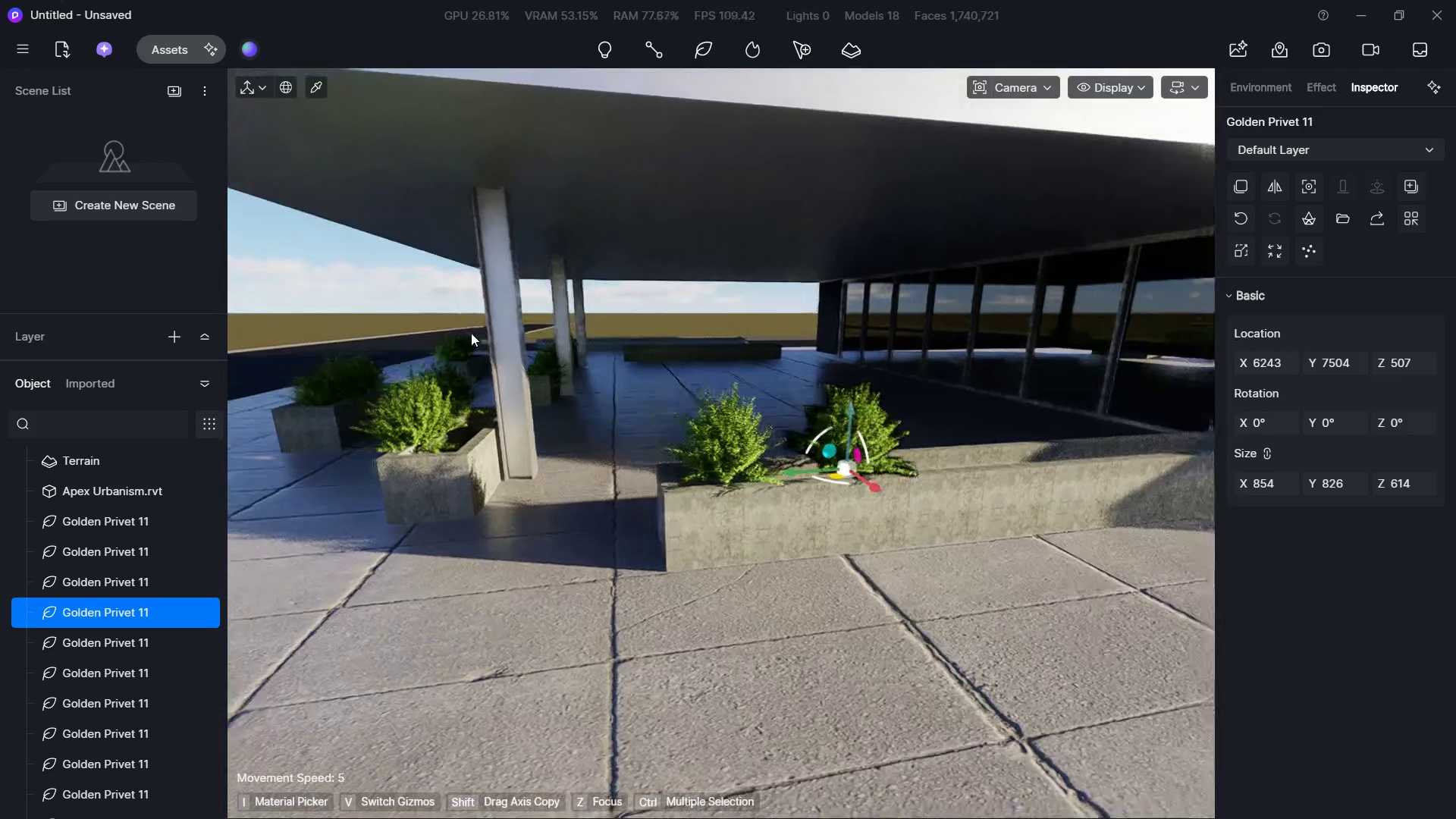 
hold_key(key=A, duration=0.38)
 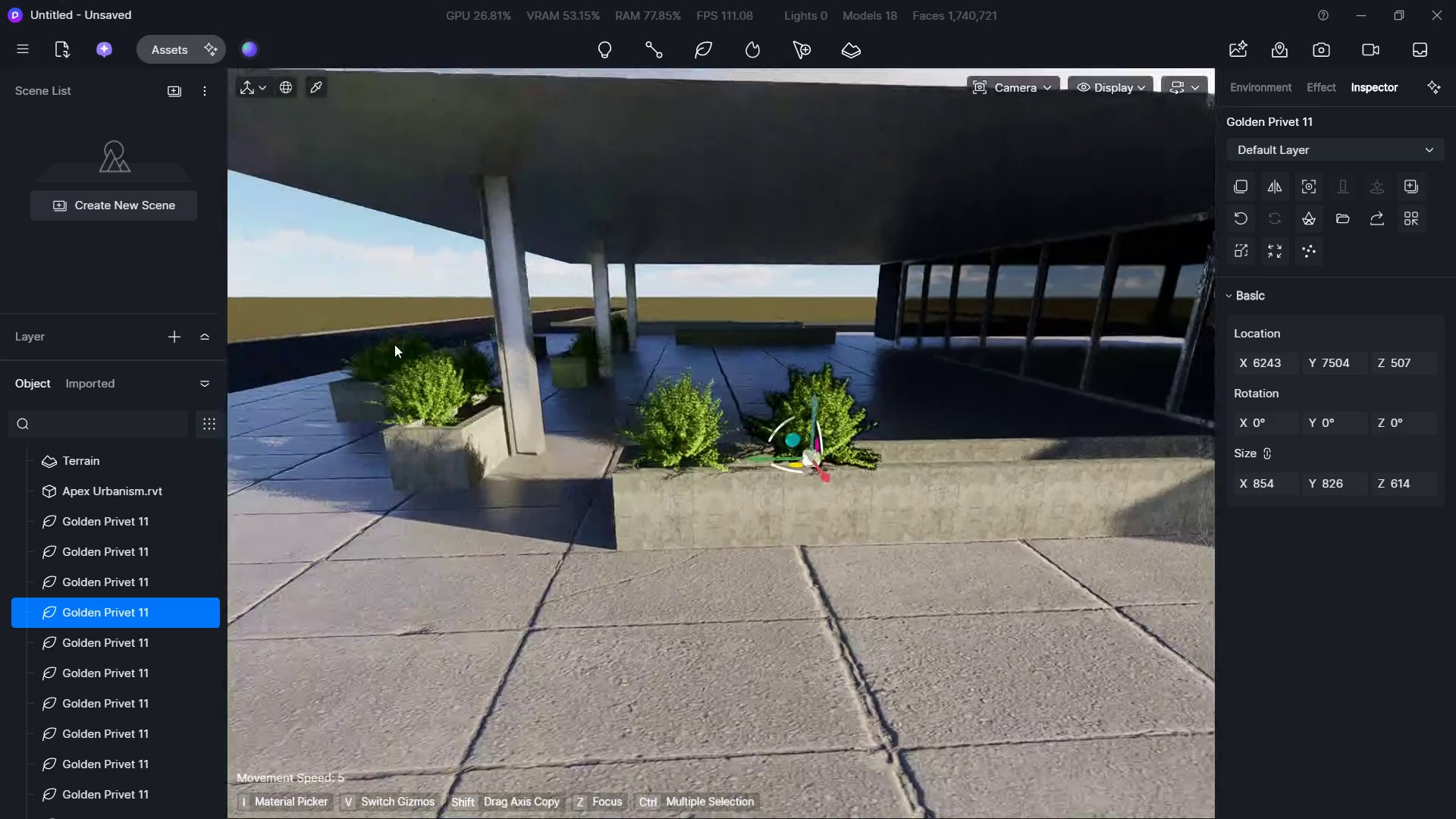 
hold_key(key=A, duration=0.31)
 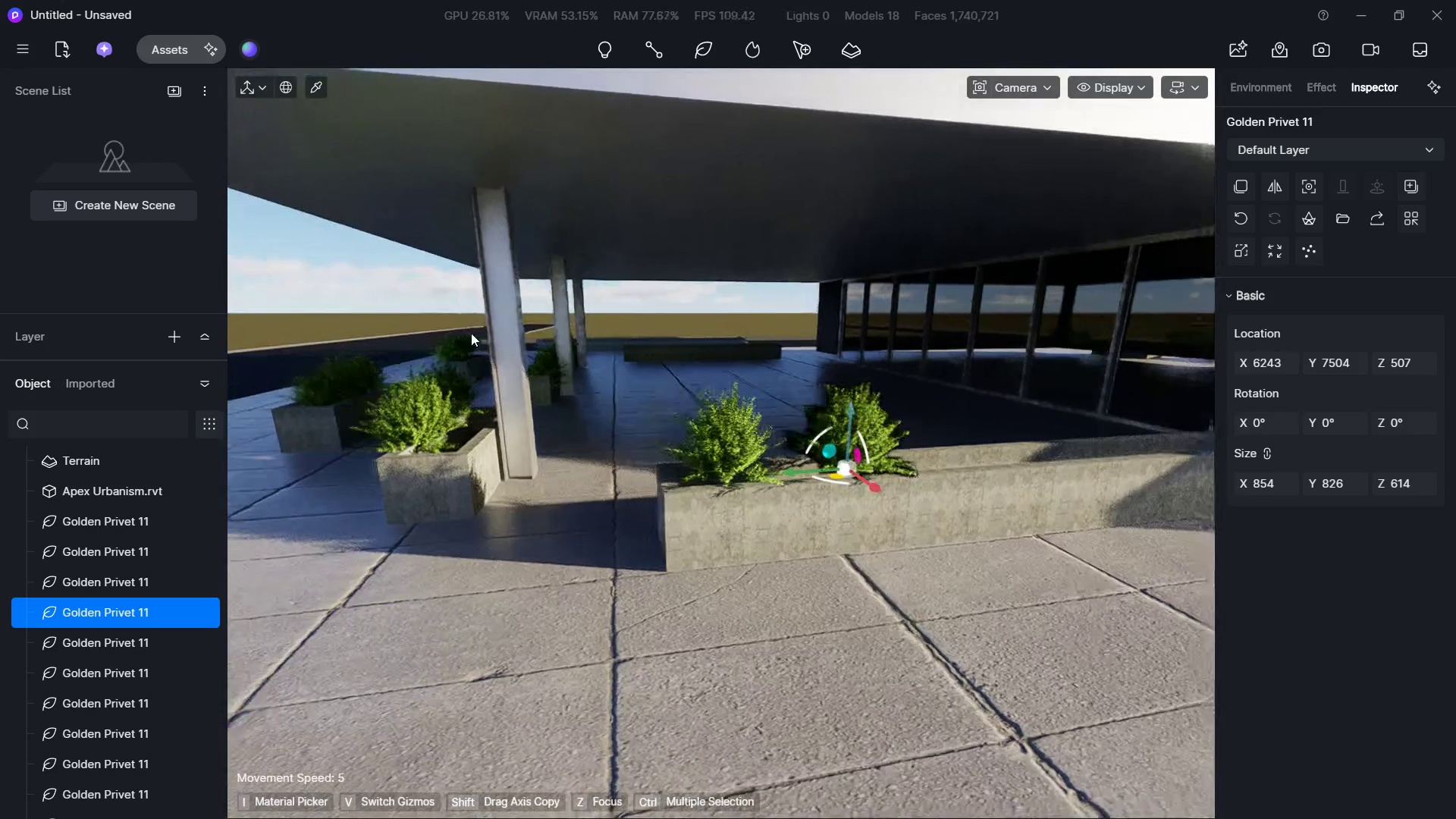 
hold_key(key=D, duration=0.48)
 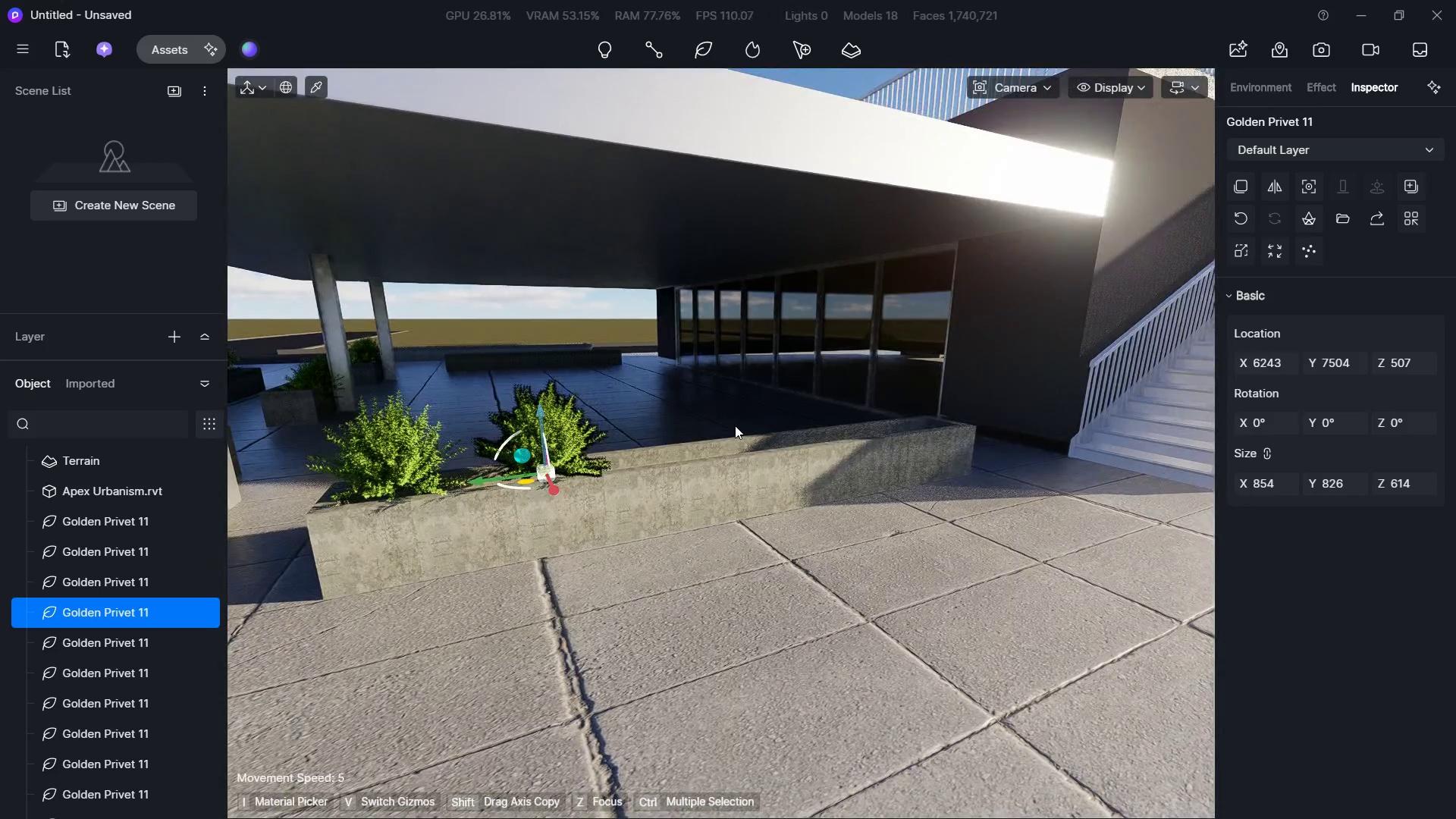 
key(Delete)
 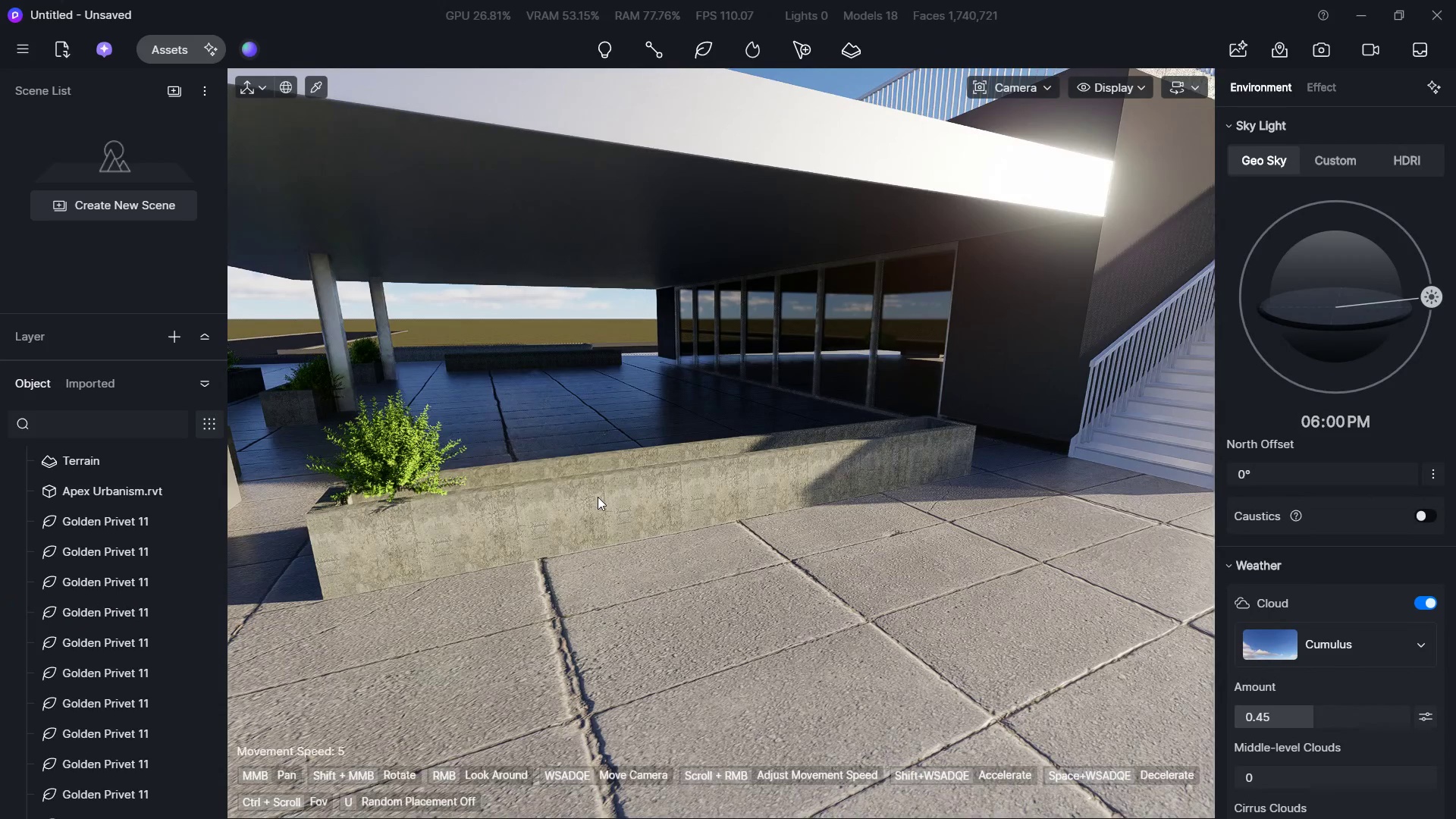 
hold_key(key=A, duration=2.69)
 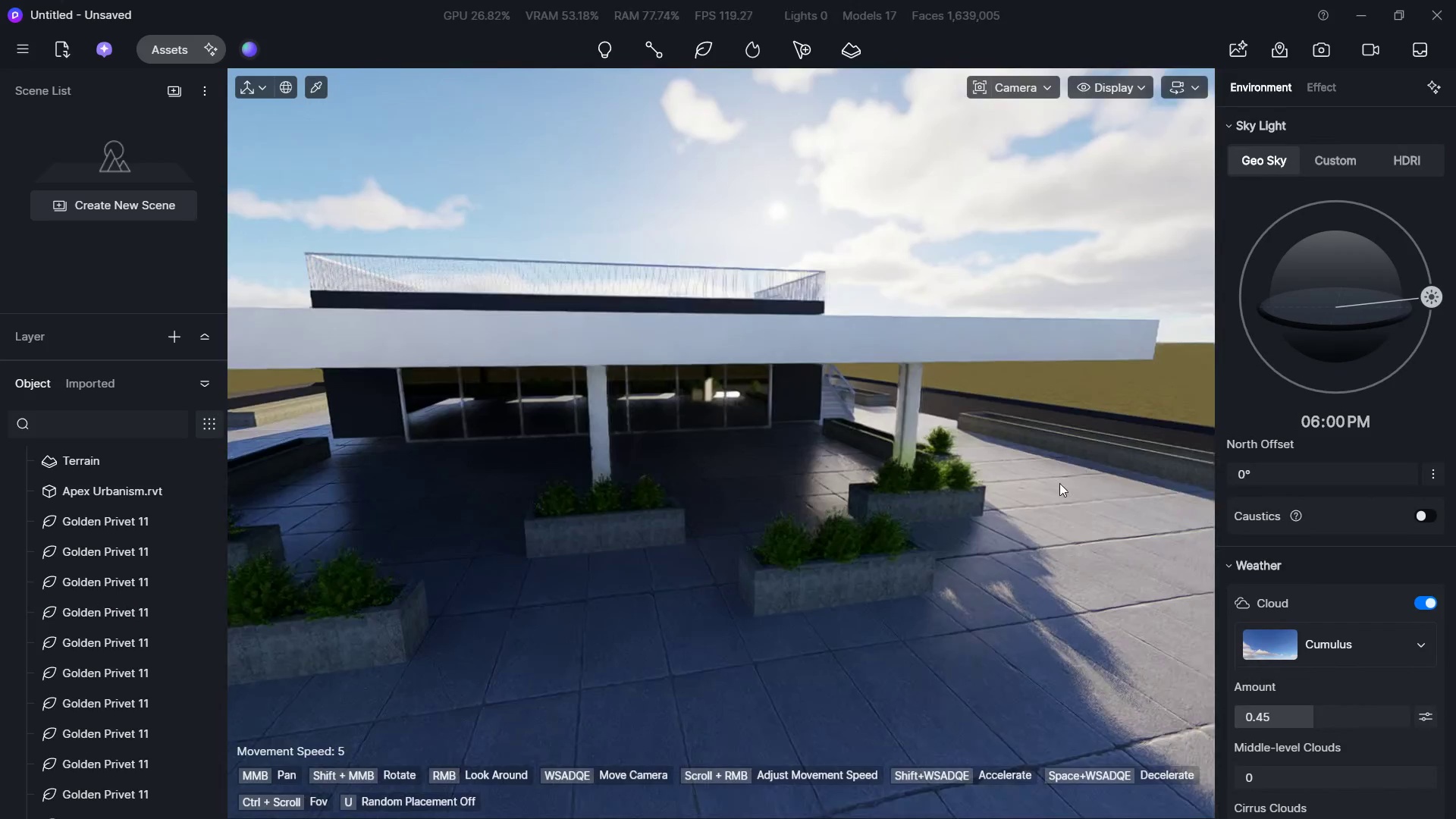 
hold_key(key=S, duration=0.48)
 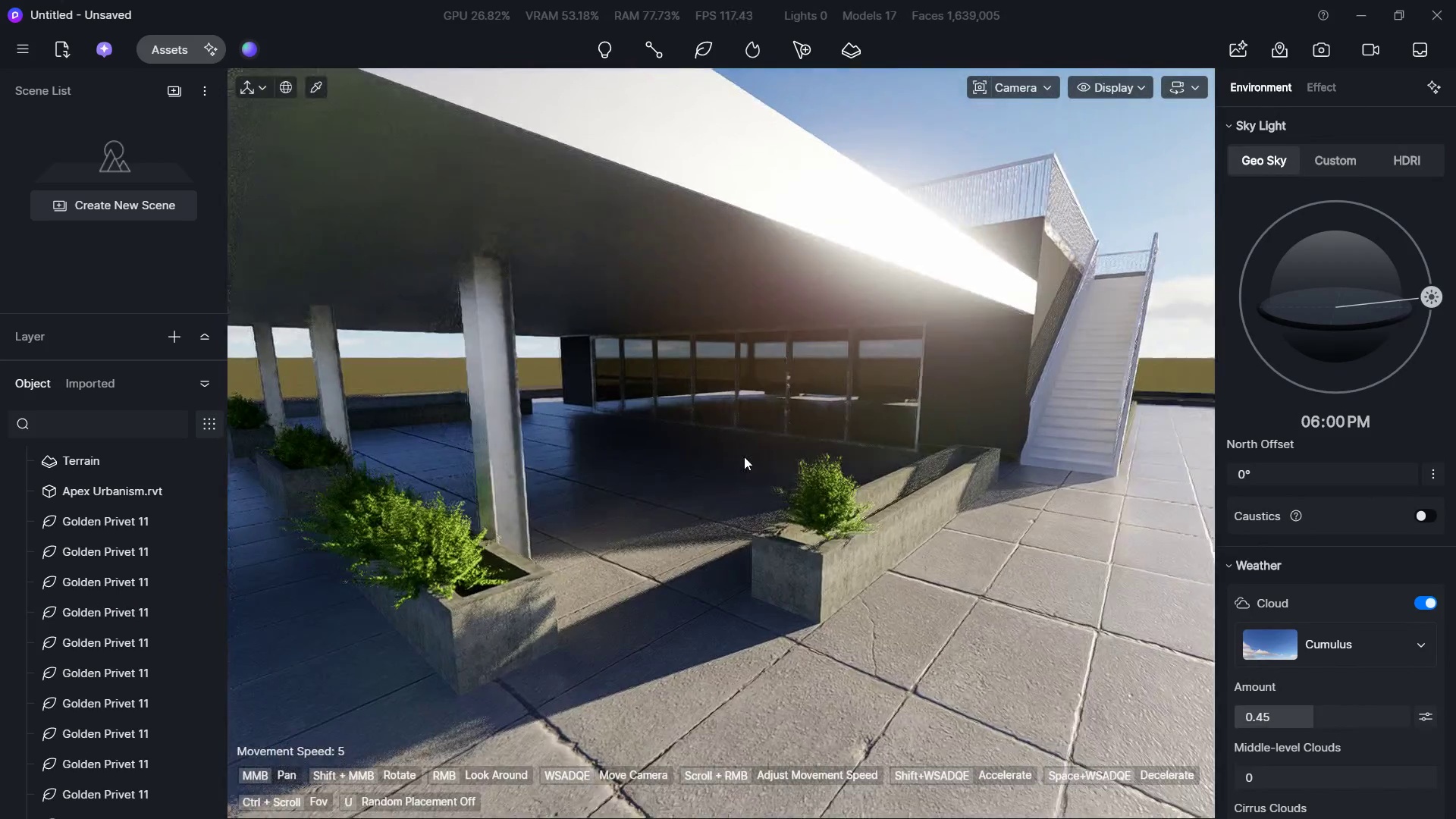 
key(Shift+ShiftLeft)
 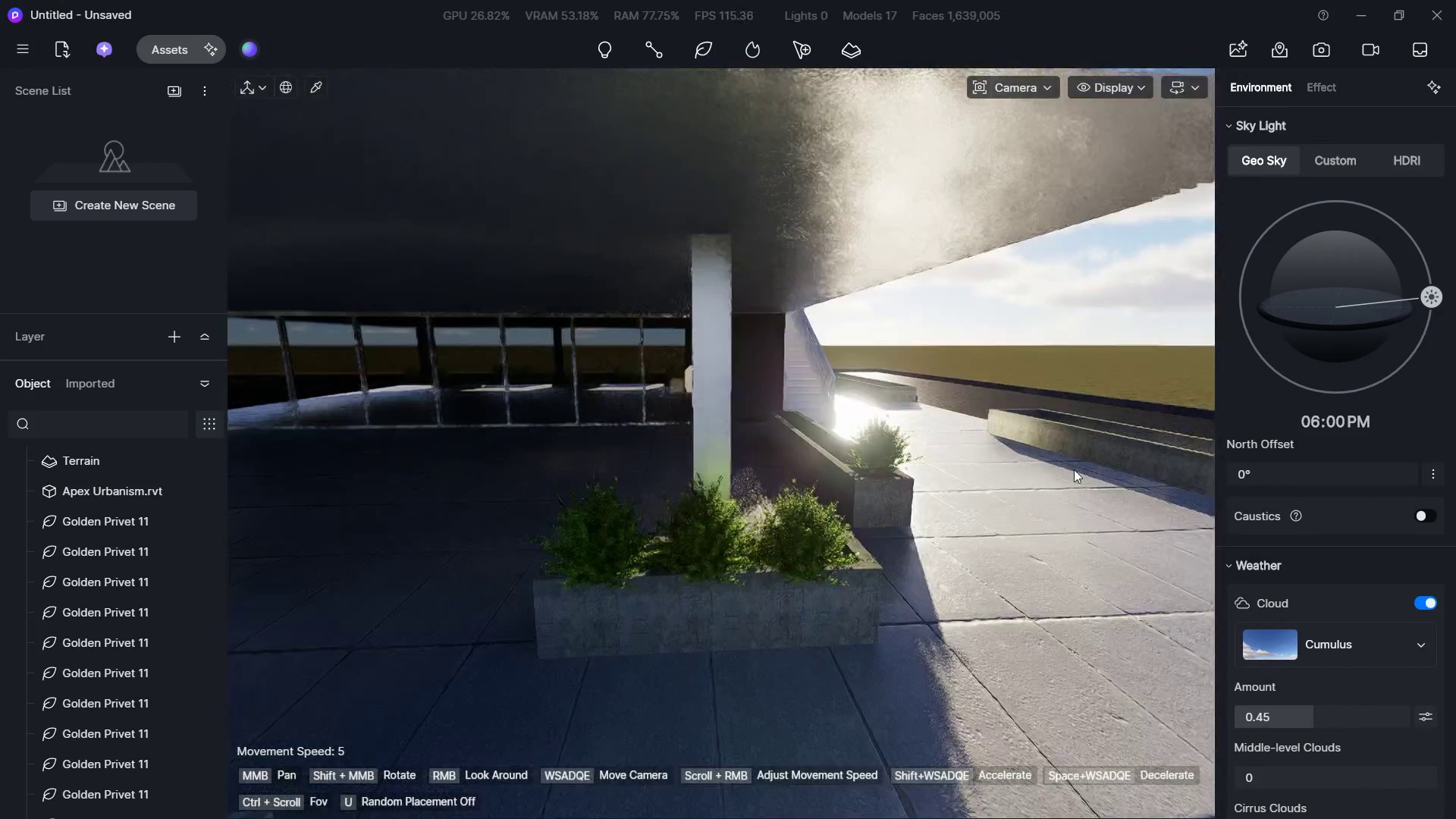 
hold_key(key=ShiftLeft, duration=0.36)
 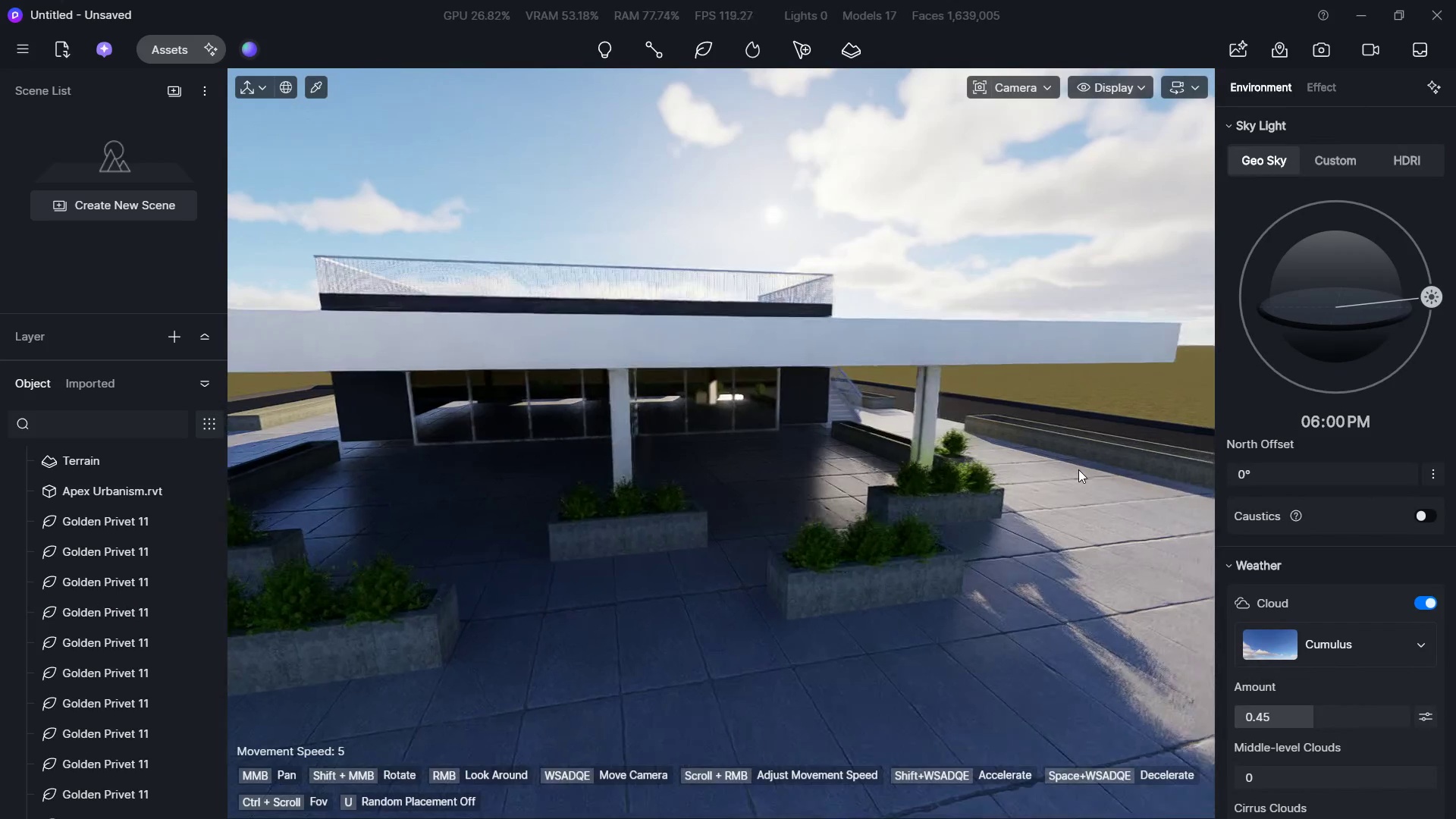 
hold_key(key=S, duration=0.66)
 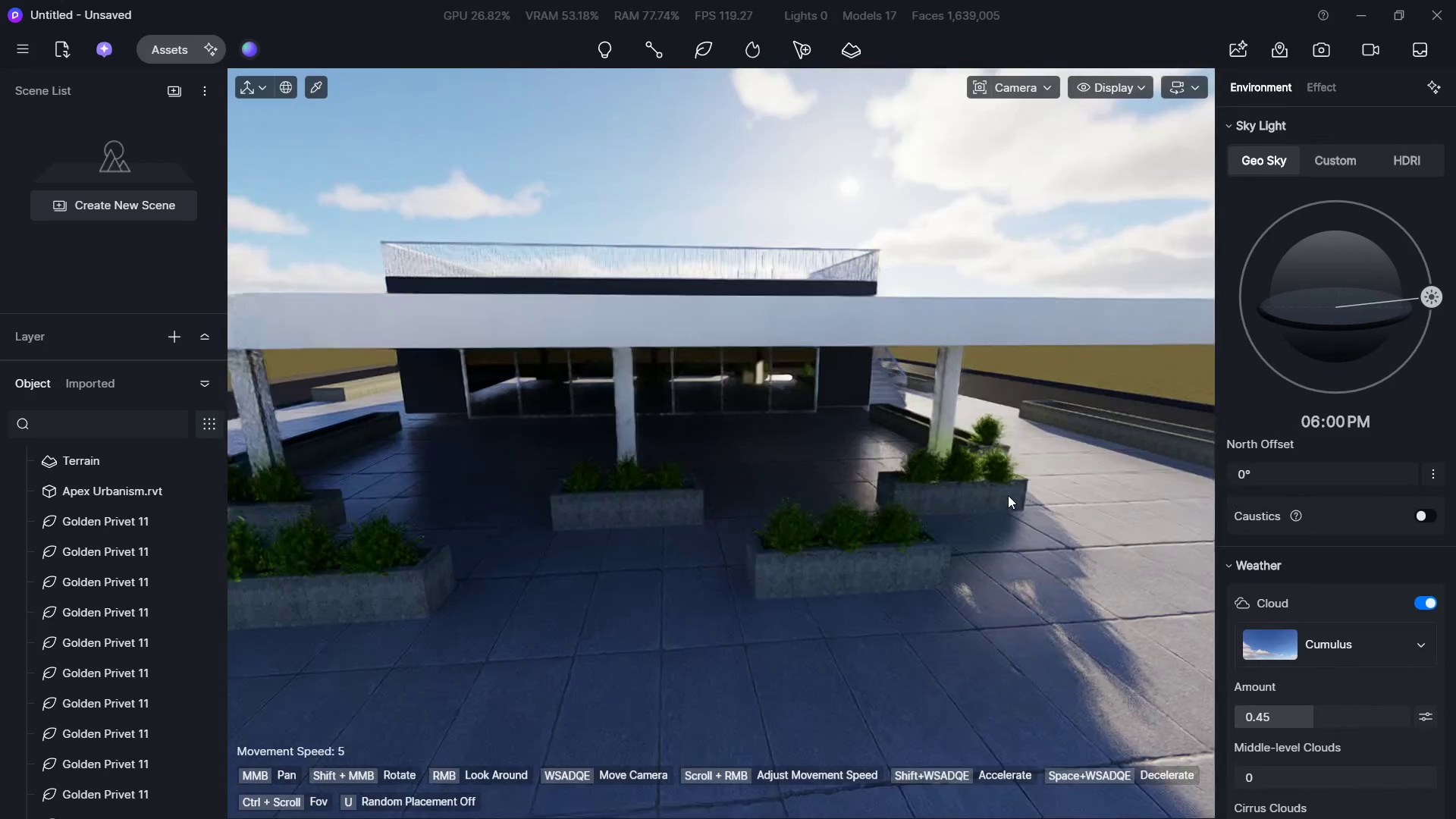 
hold_key(key=D, duration=2.19)
 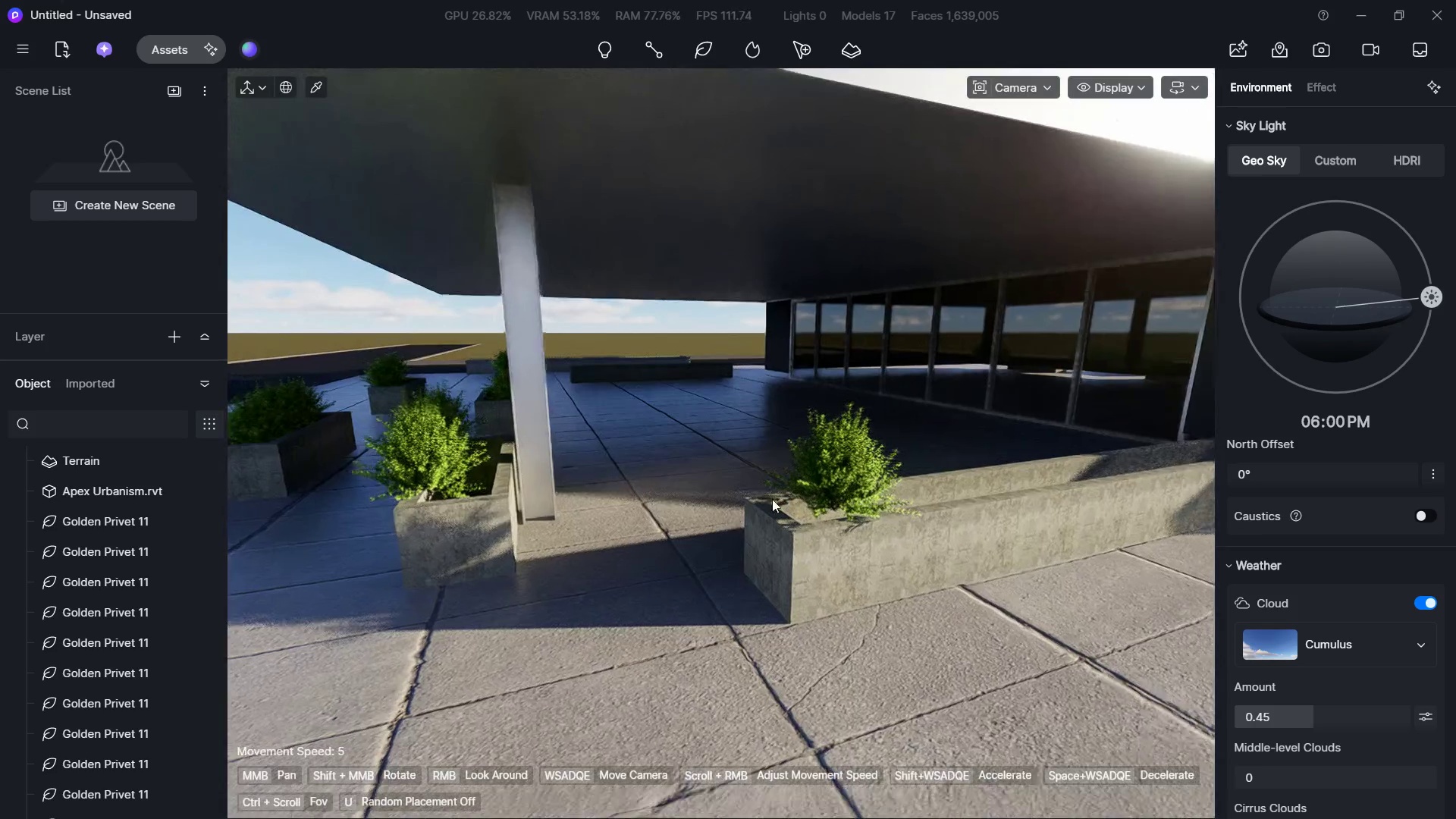 
hold_key(key=W, duration=0.75)
 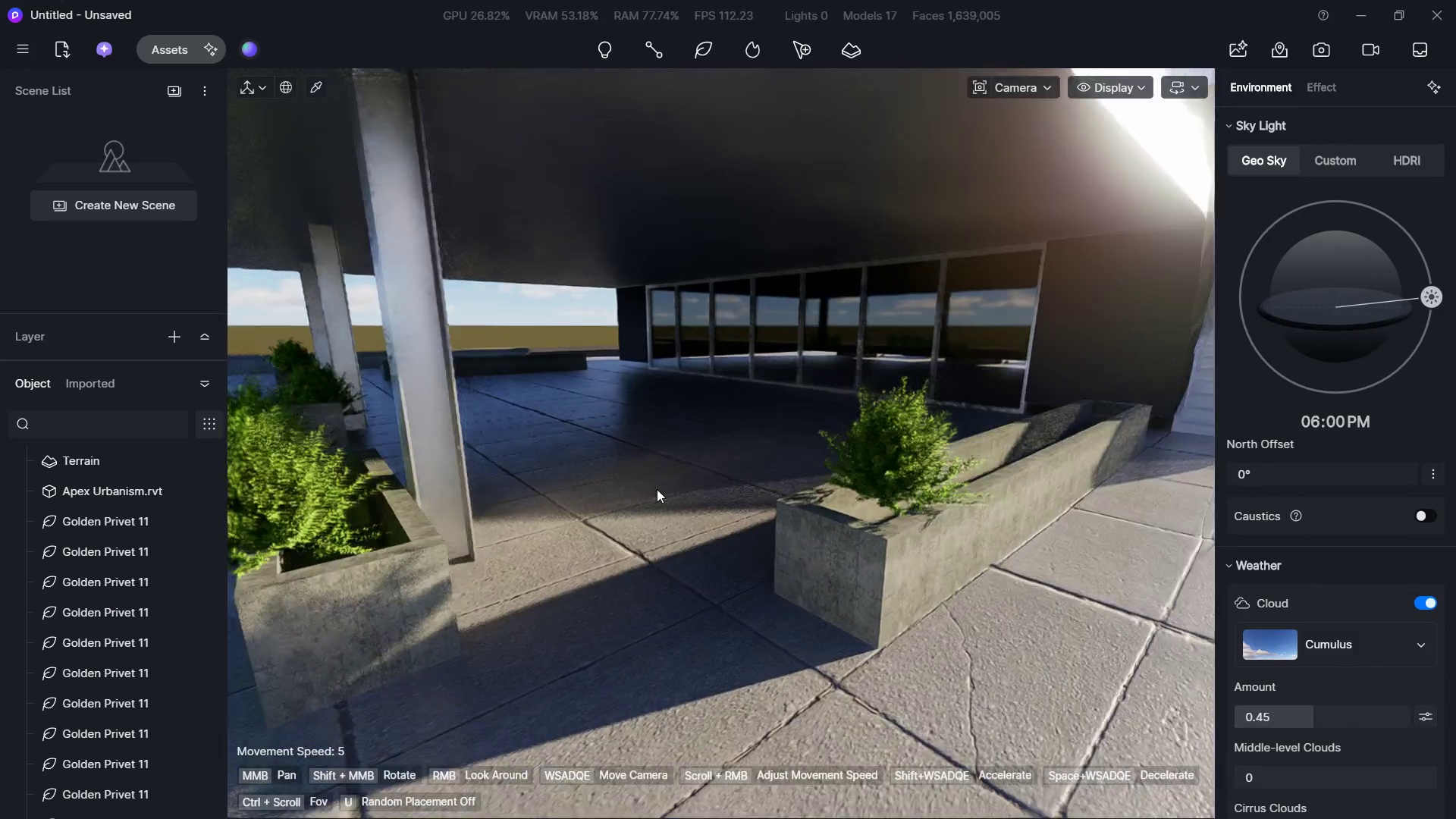 
hold_key(key=ShiftLeft, duration=0.53)
 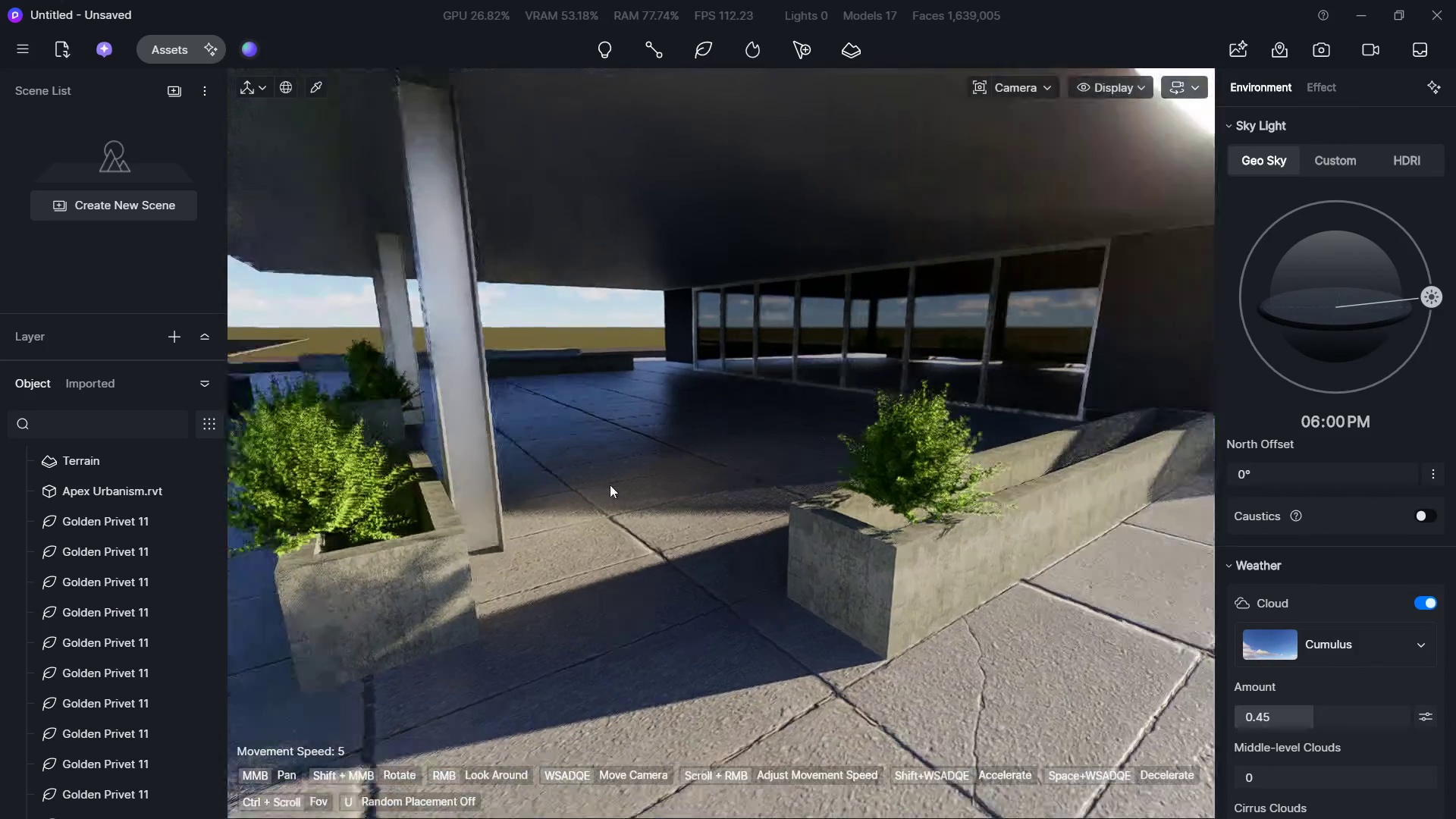 
type(sw)
 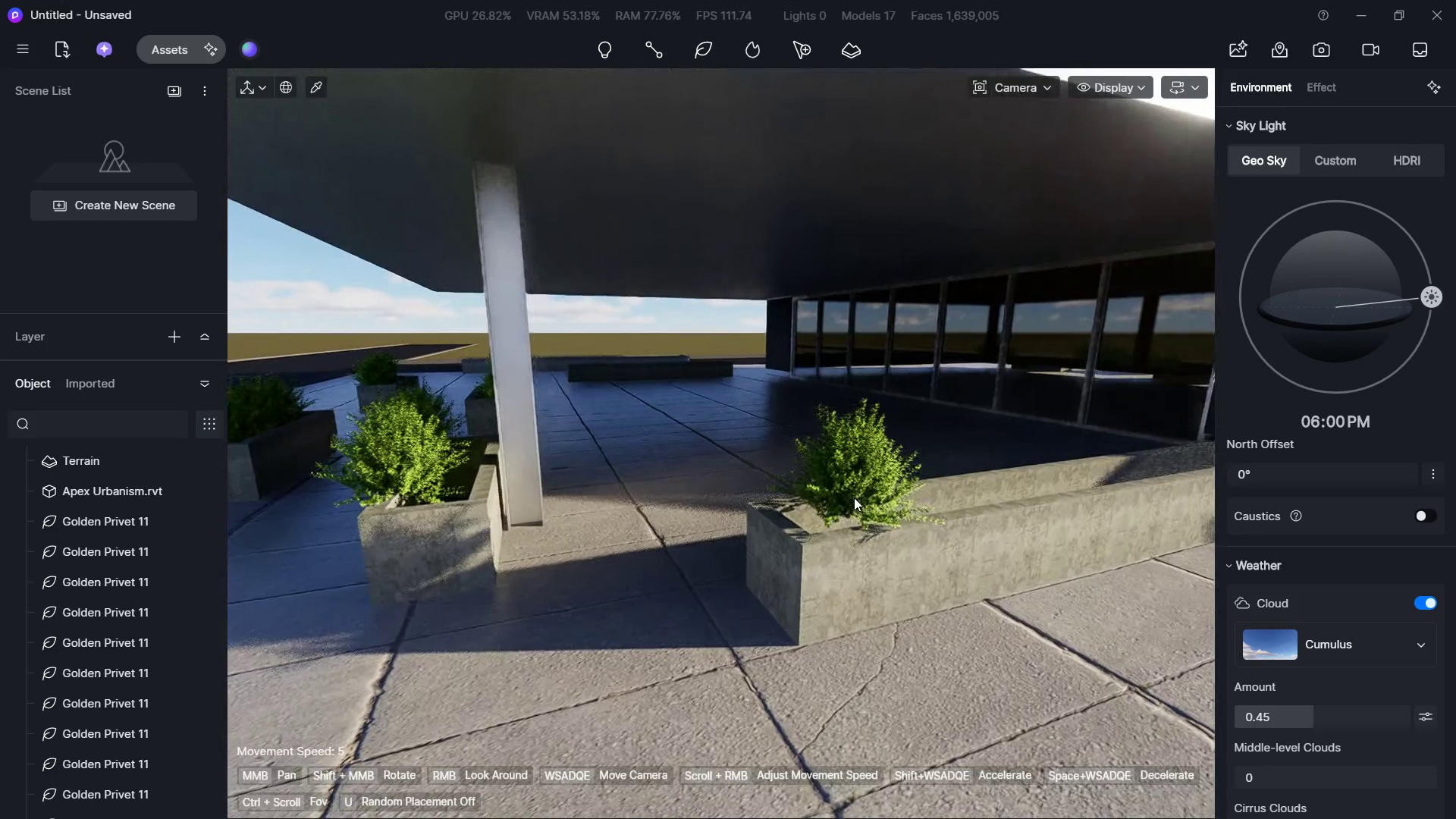 
left_click([854, 497])
 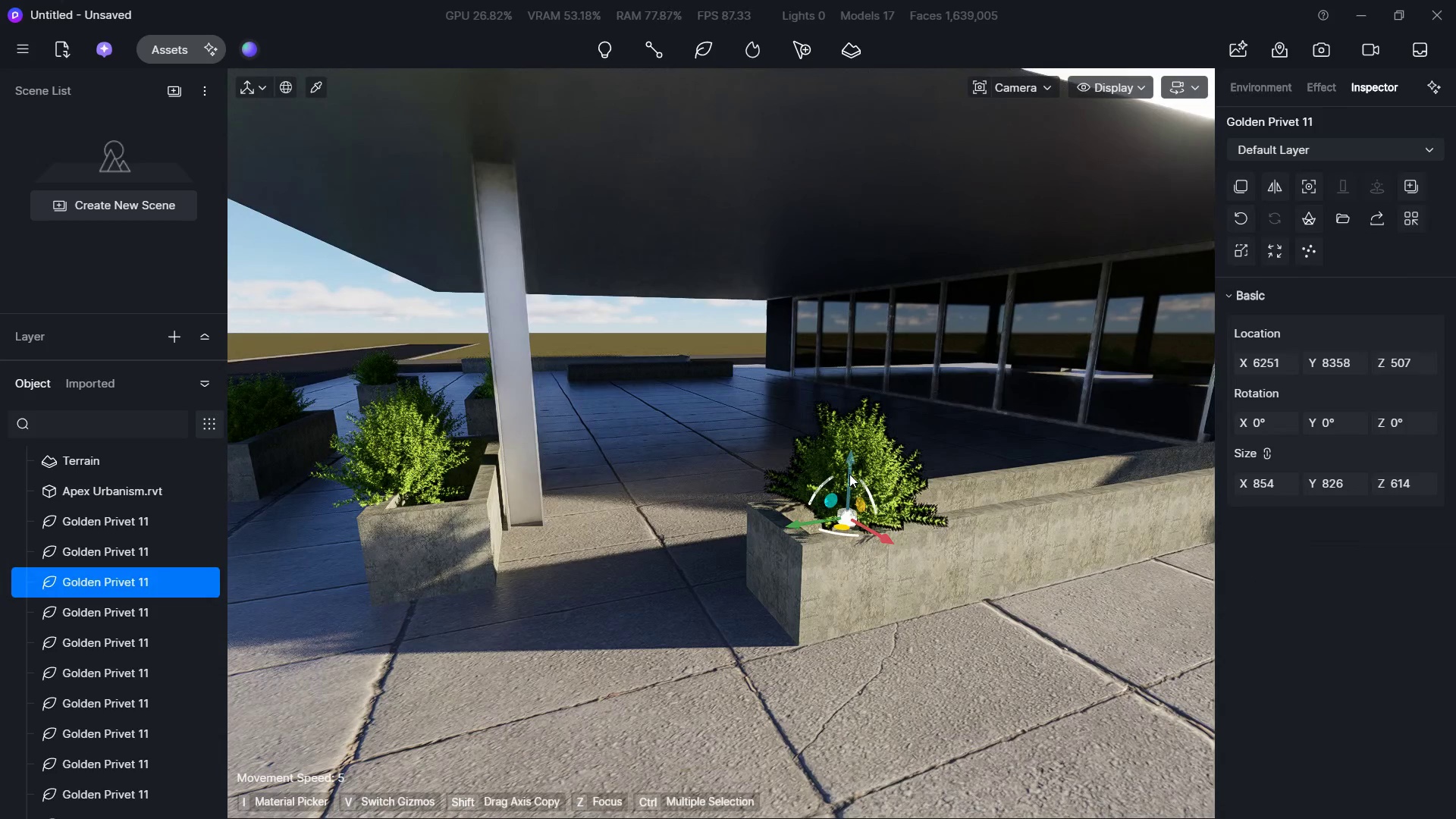 
left_click_drag(start_coordinate=[848, 466], to_coordinate=[835, 492])
 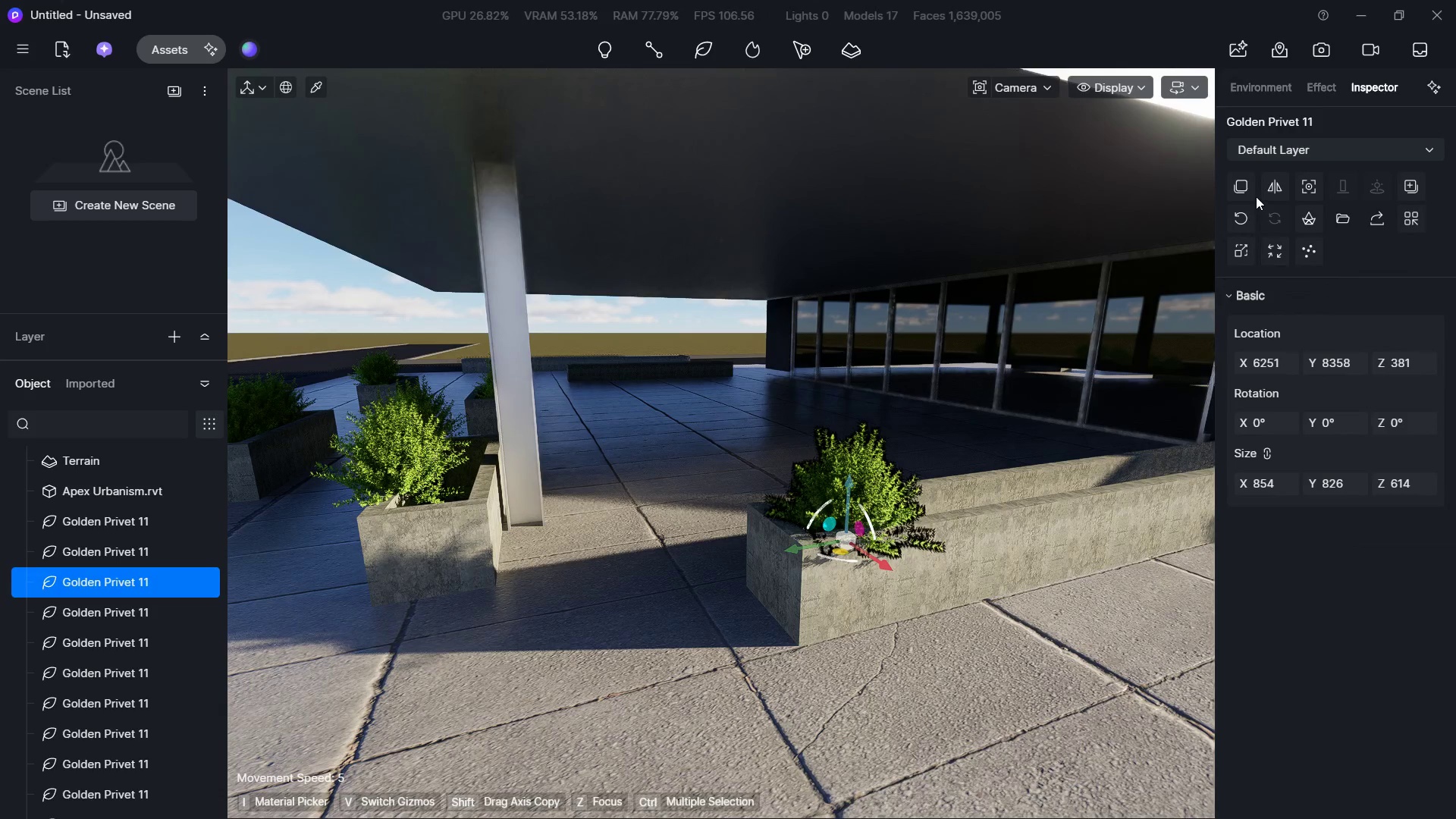 
left_click([1254, 192])
 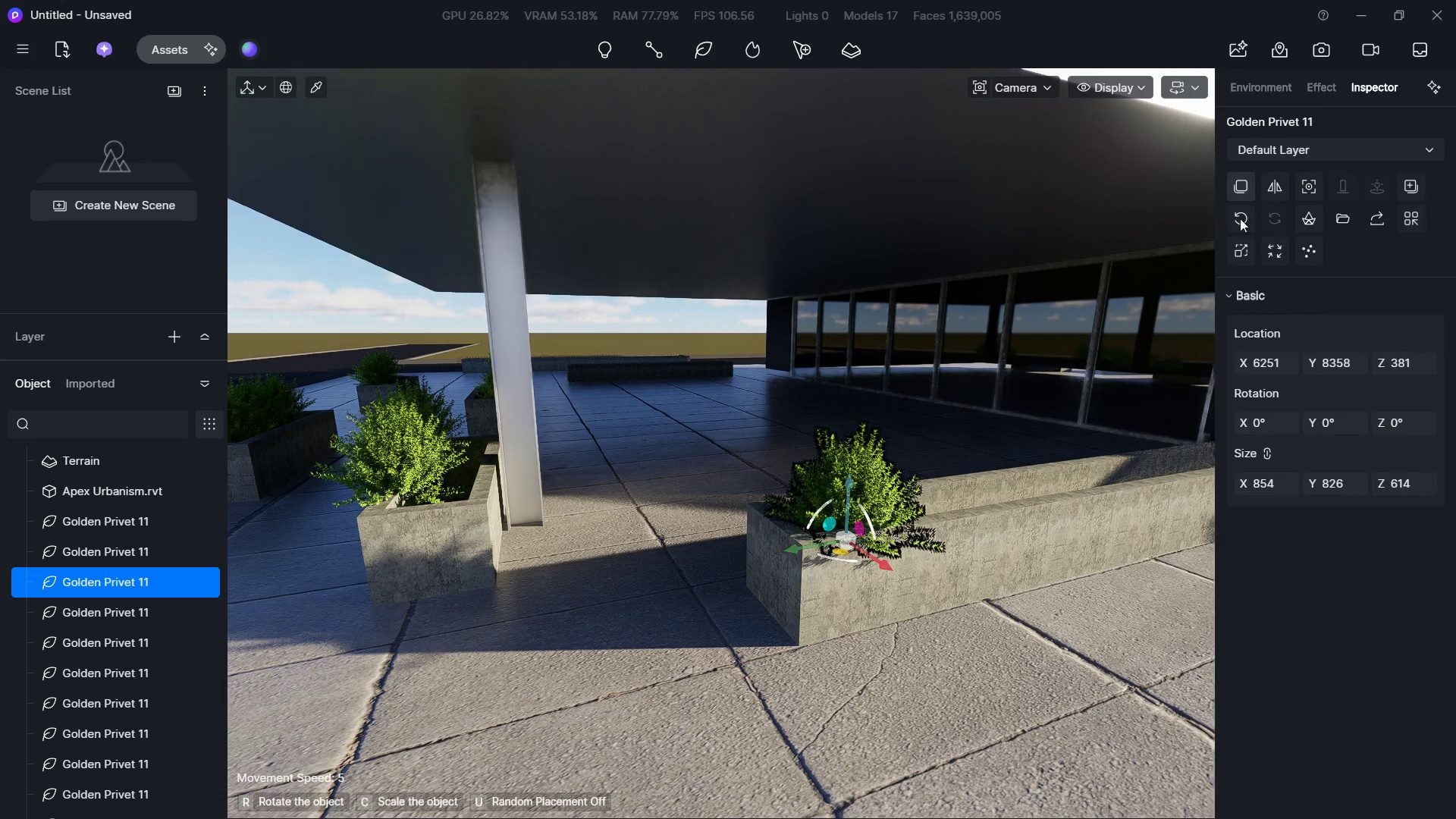 
hold_key(key=D, duration=0.33)
 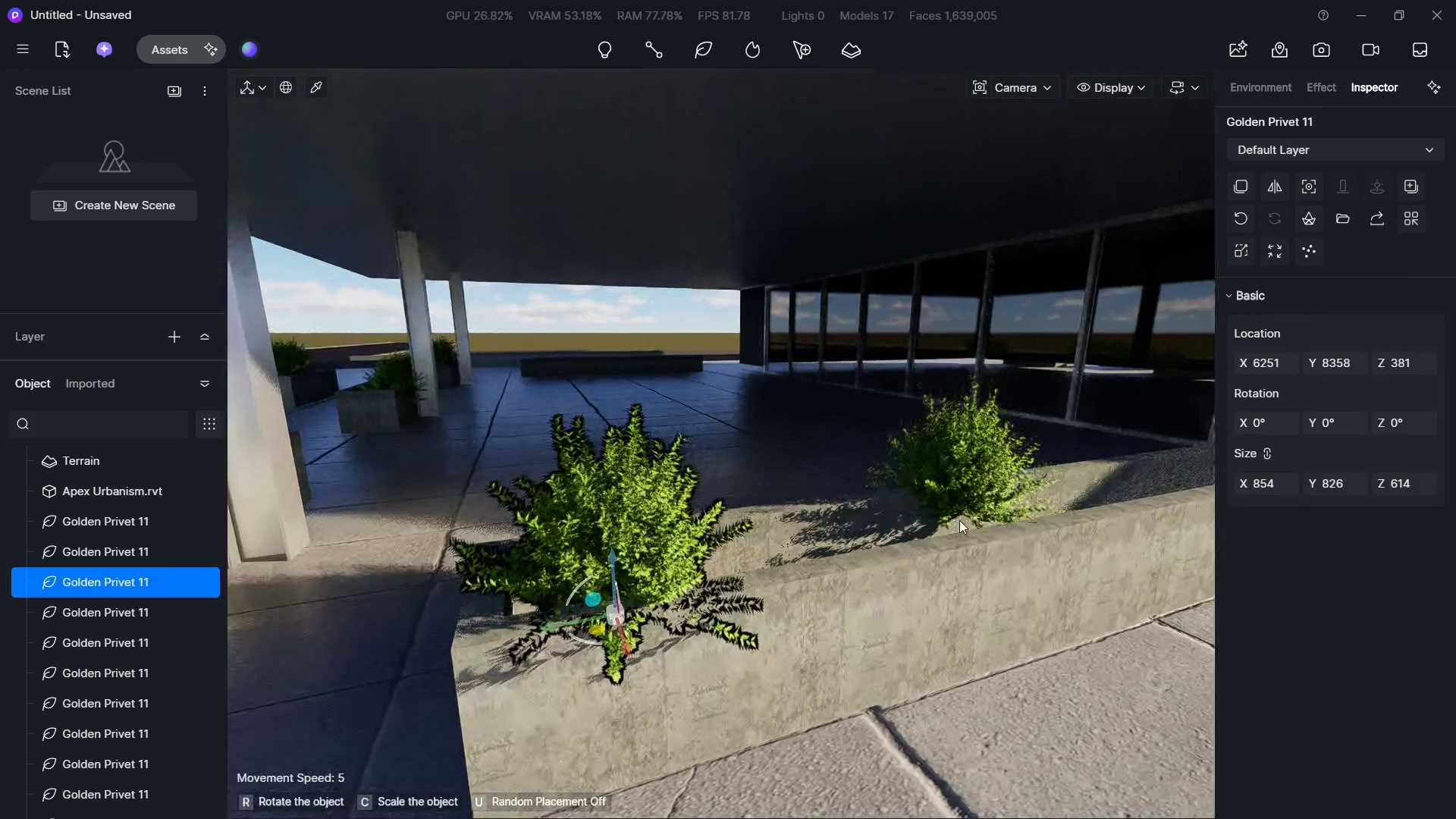 
hold_key(key=W, duration=0.41)
 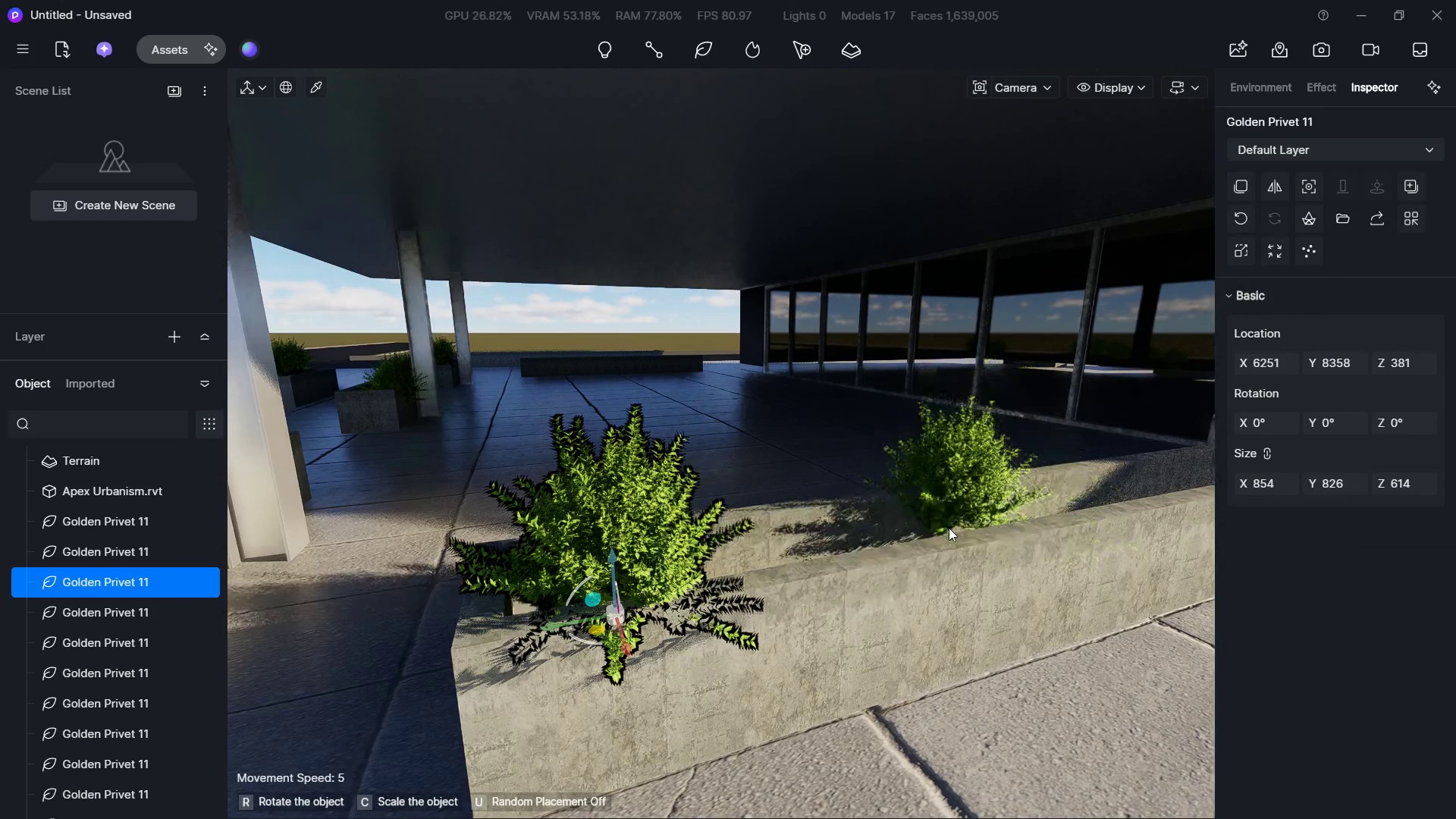 
left_click([952, 530])
 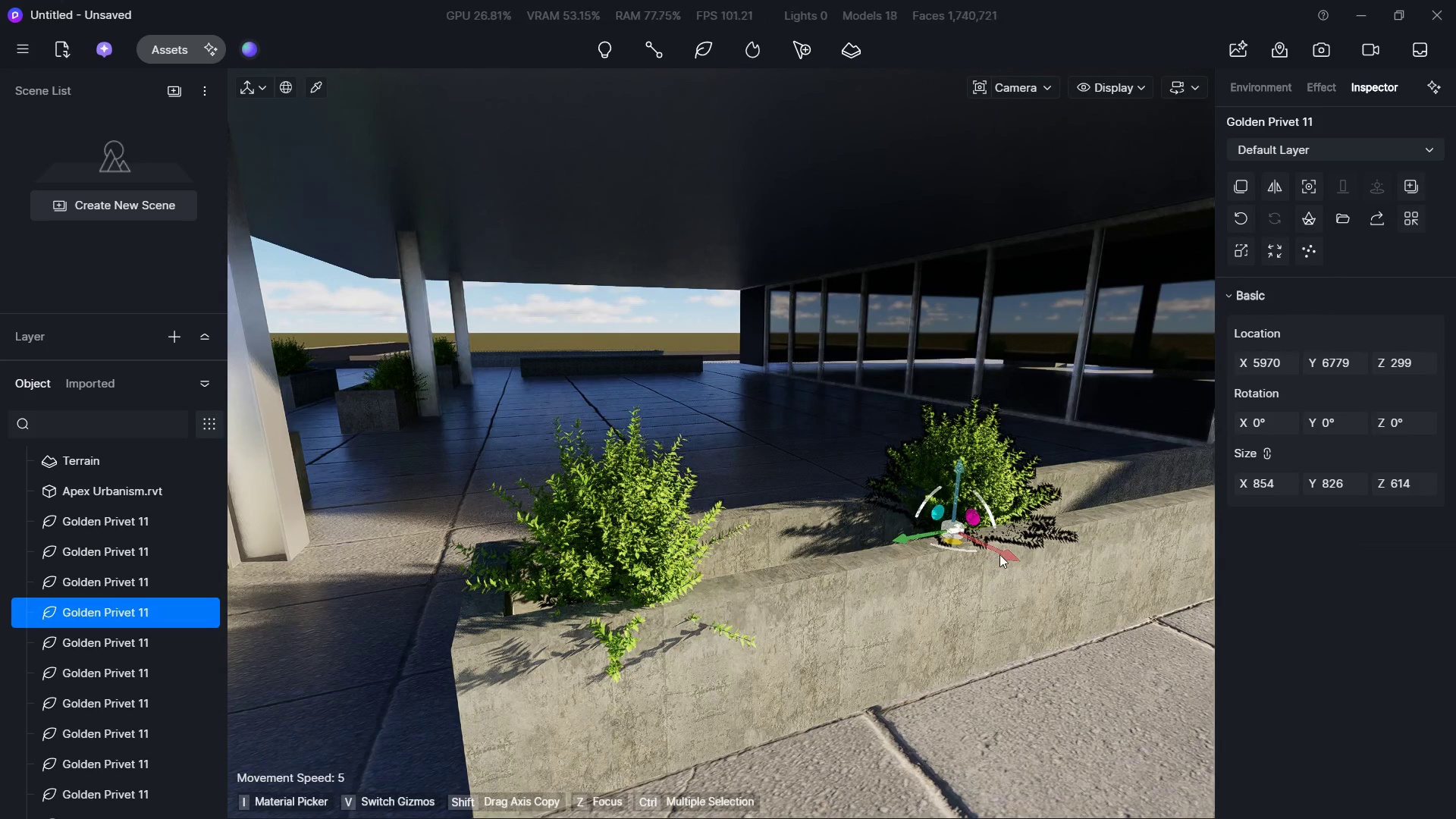 
left_click_drag(start_coordinate=[1000, 554], to_coordinate=[1012, 570])
 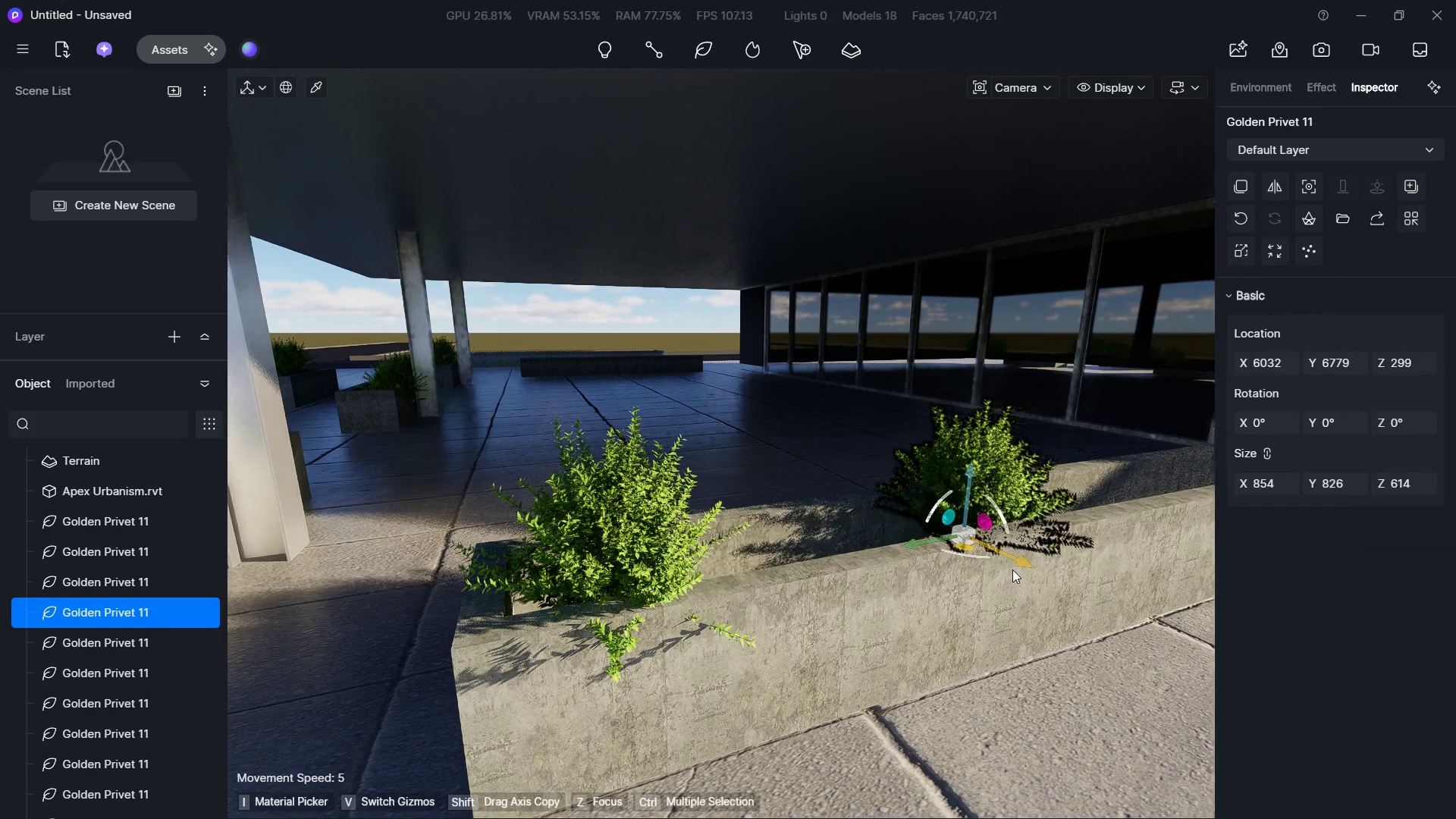 
hold_key(key=S, duration=0.55)
 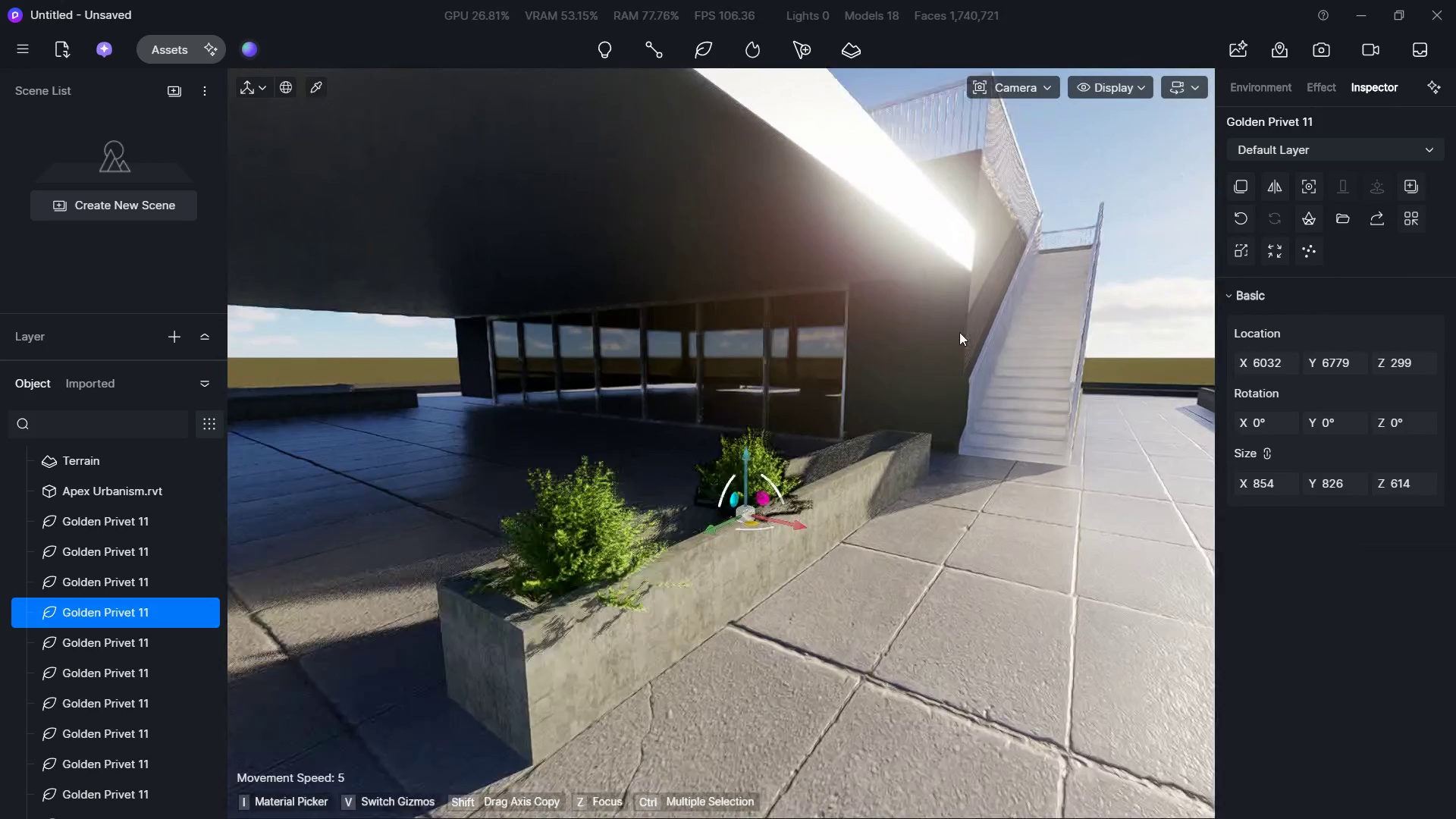 
hold_key(key=A, duration=0.44)
 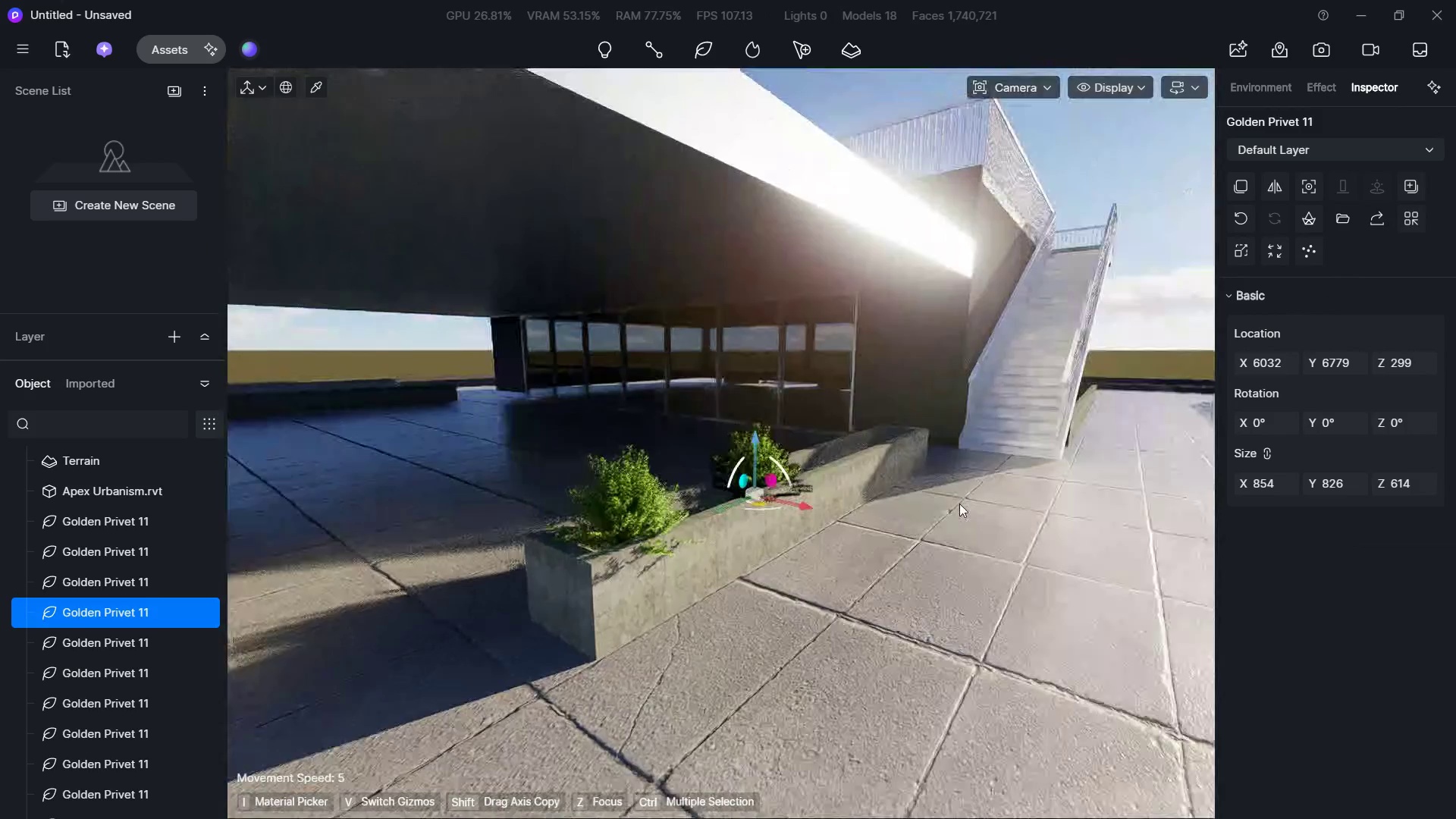 
hold_key(key=W, duration=0.47)
 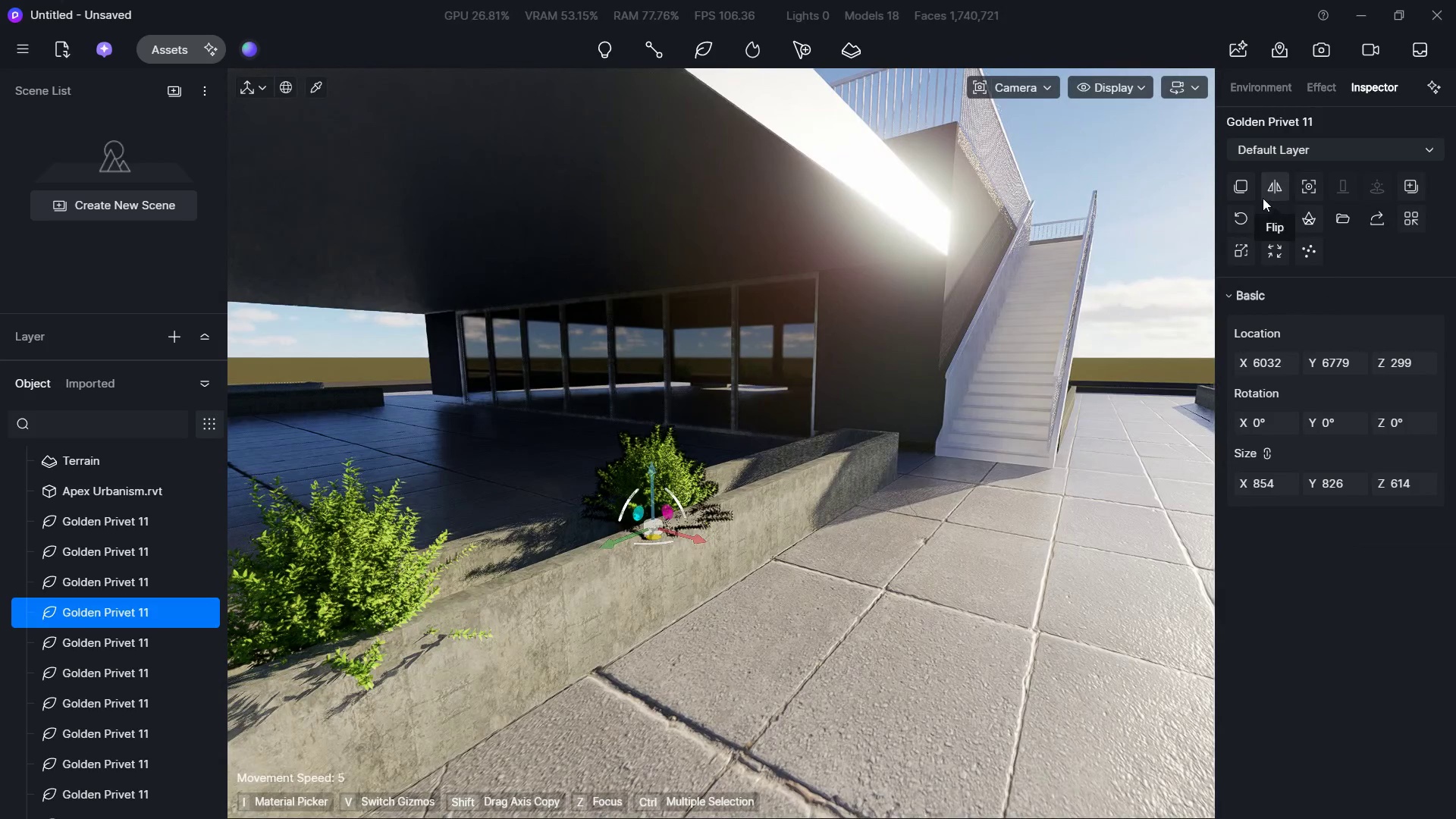 
key(D)
 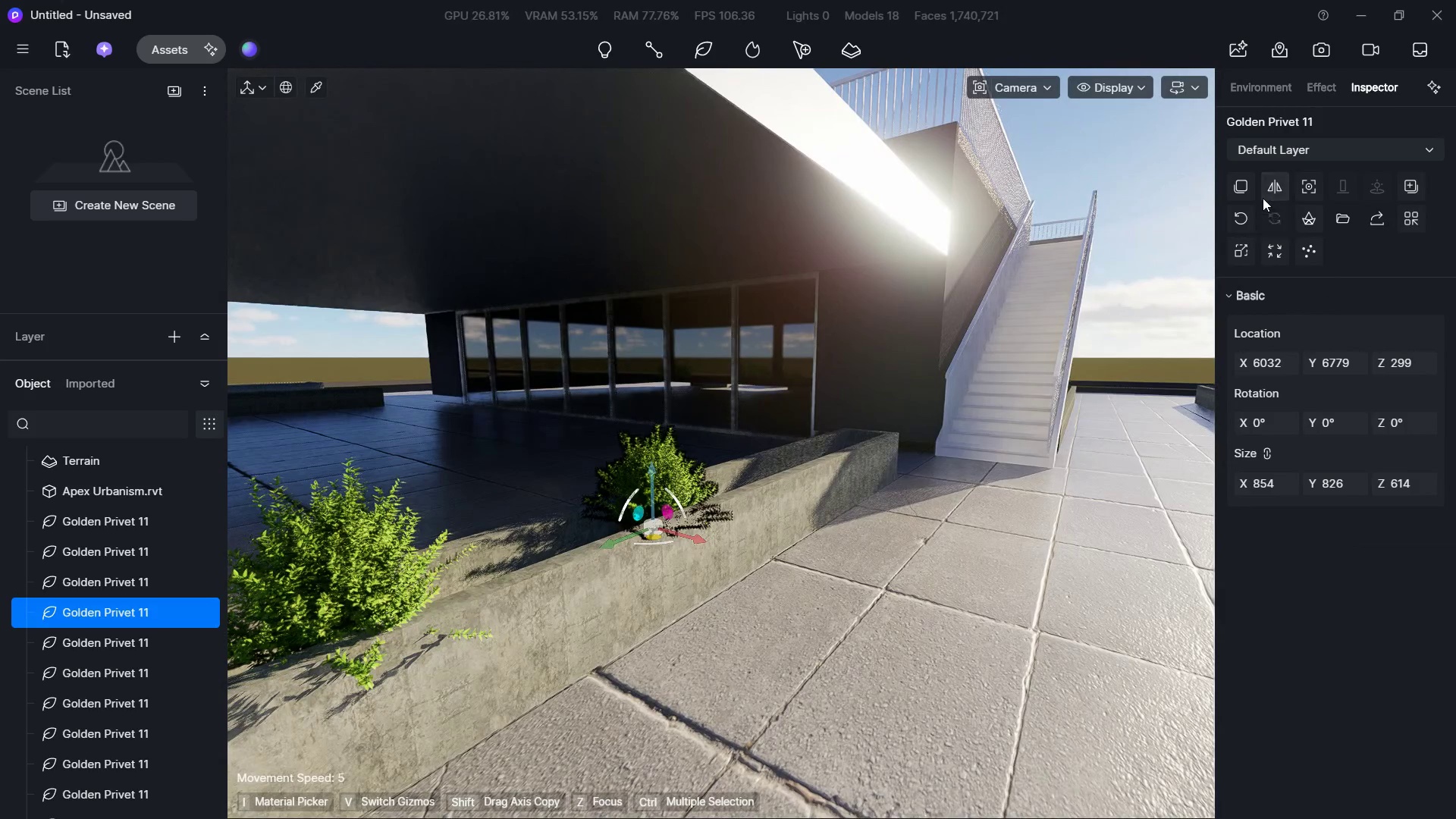 
double_click([1246, 183])
 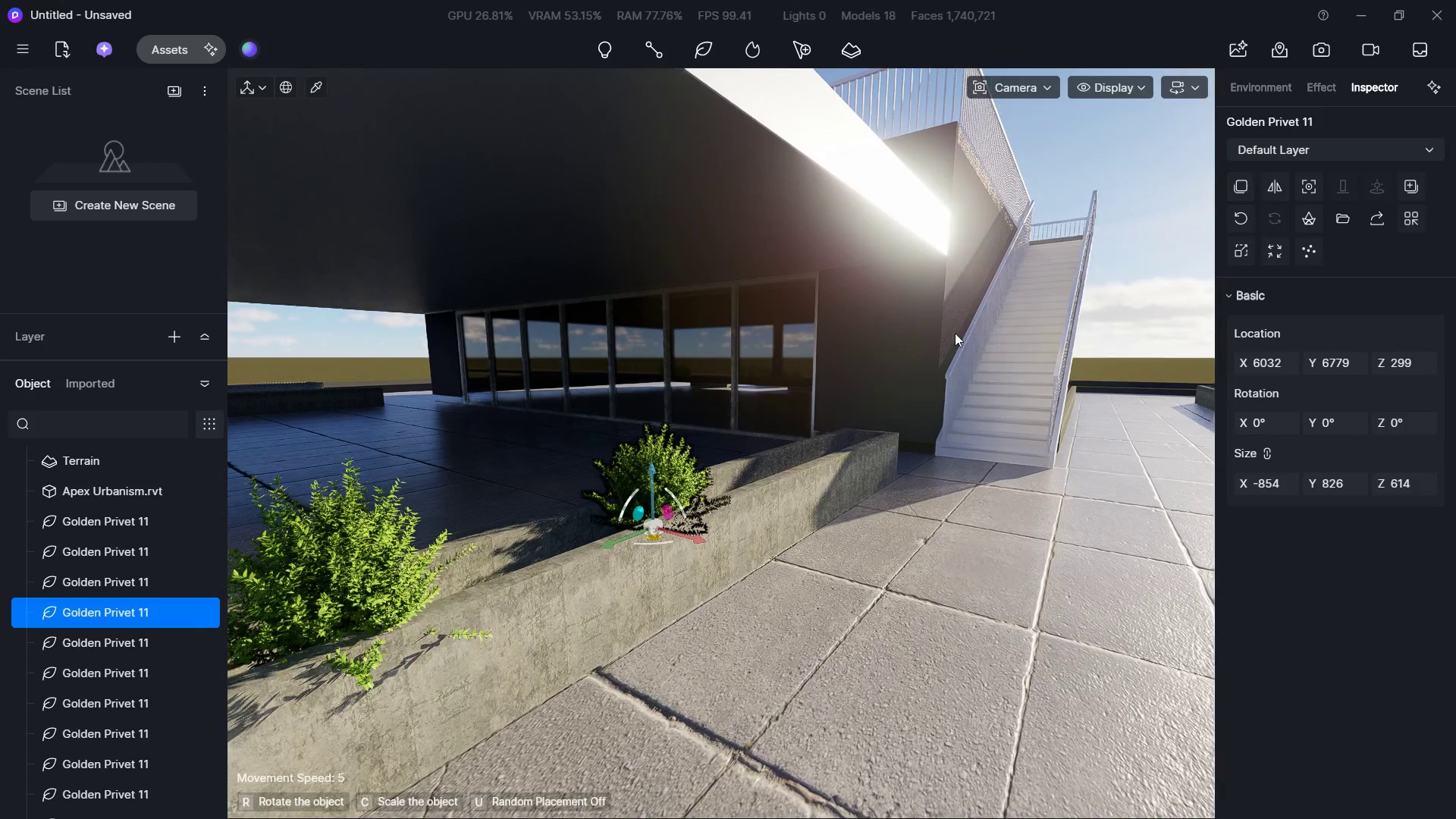 
type(dw)
 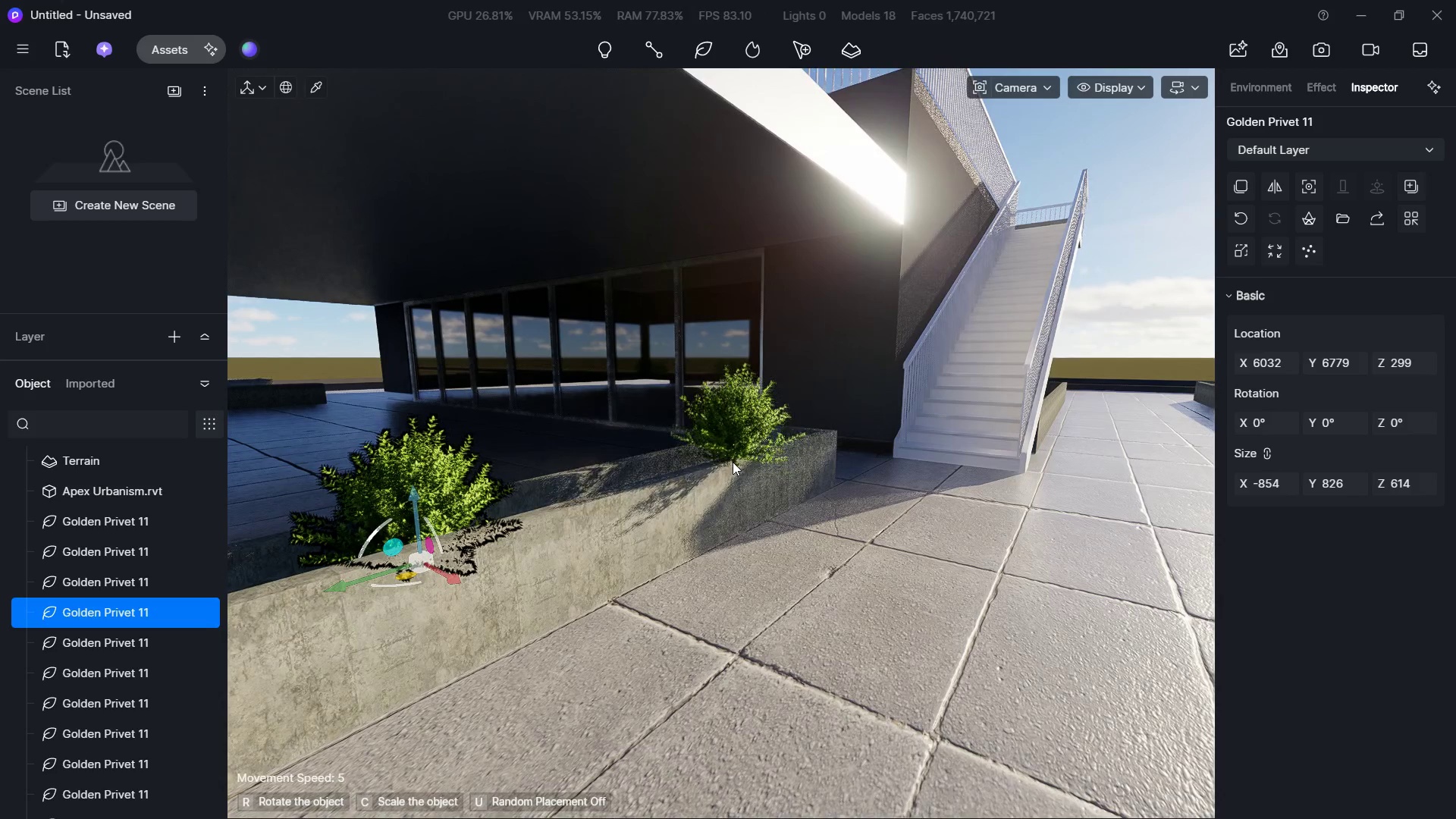 
left_click([726, 462])
 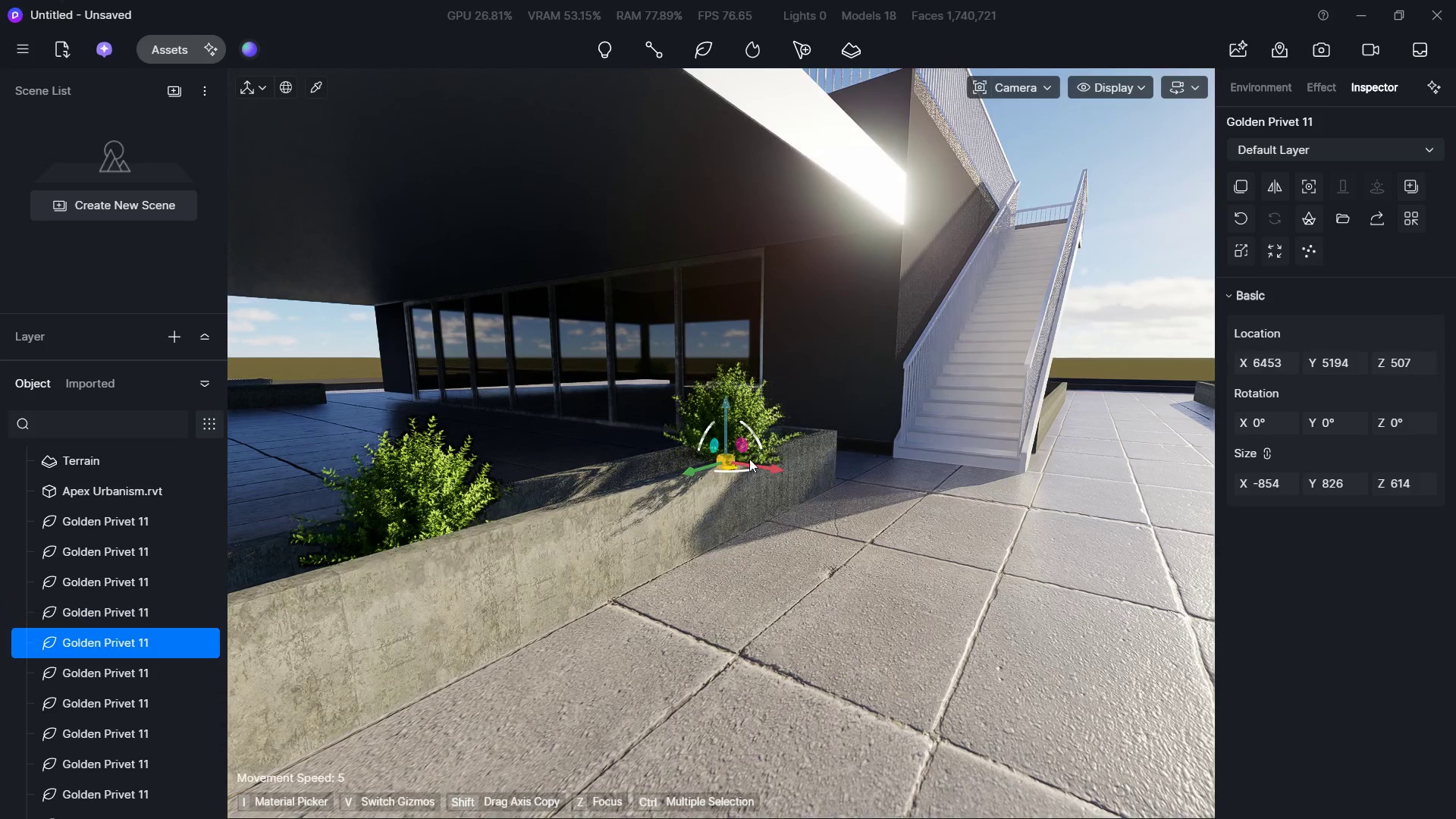 
type(wd)
 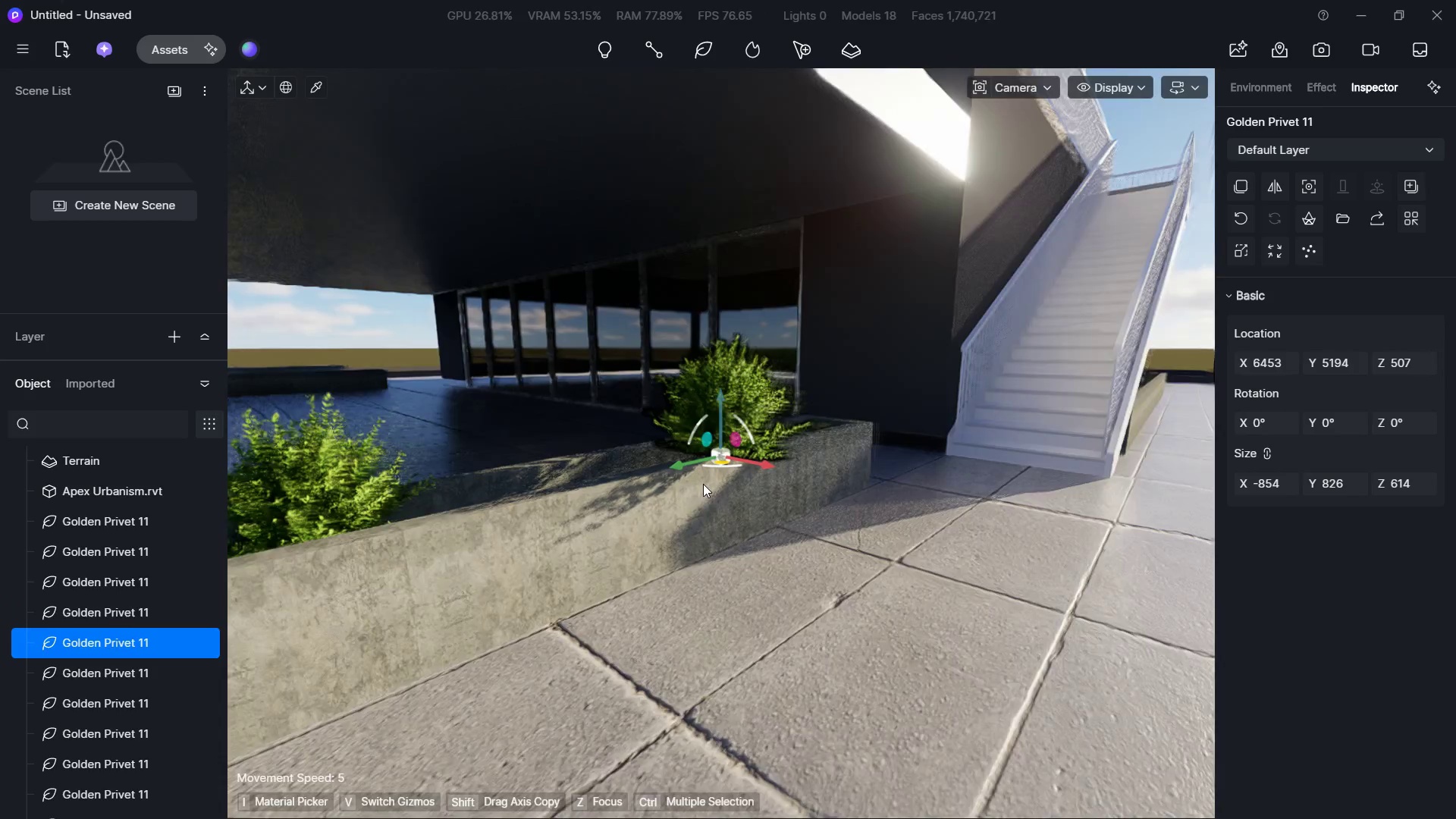 
hold_key(key=S, duration=0.73)
 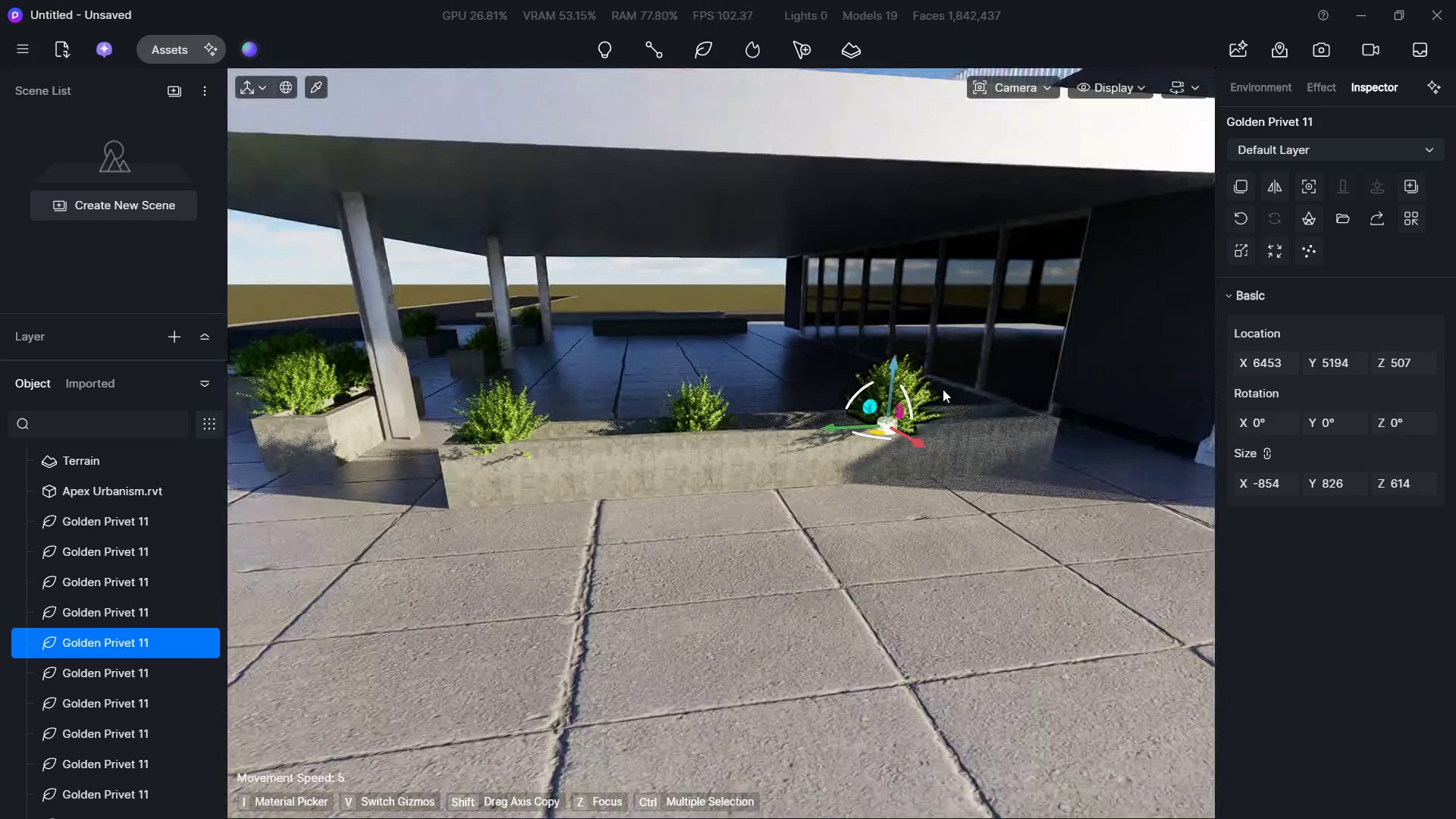 
hold_key(key=W, duration=0.58)
 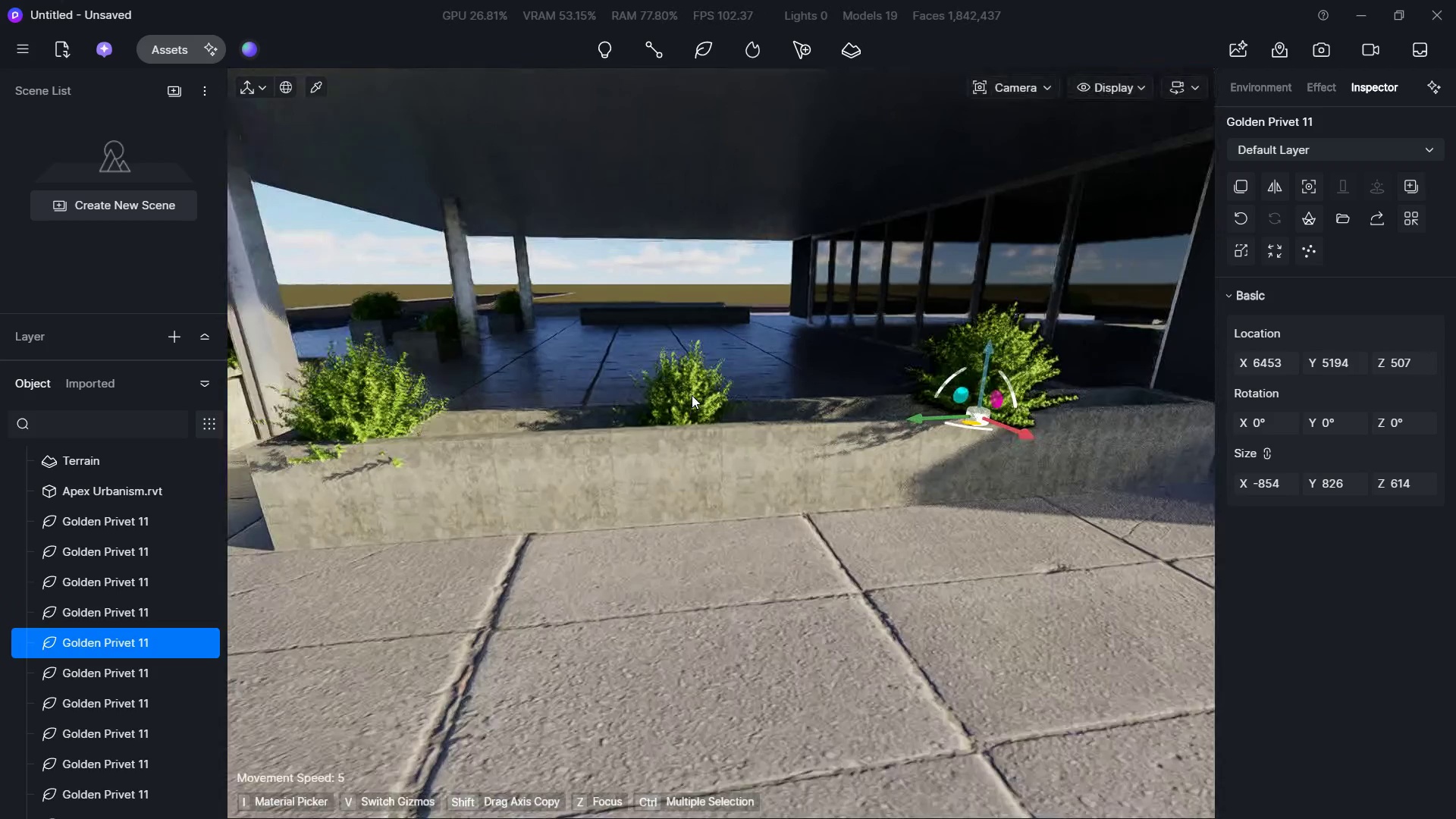 
left_click([692, 395])
 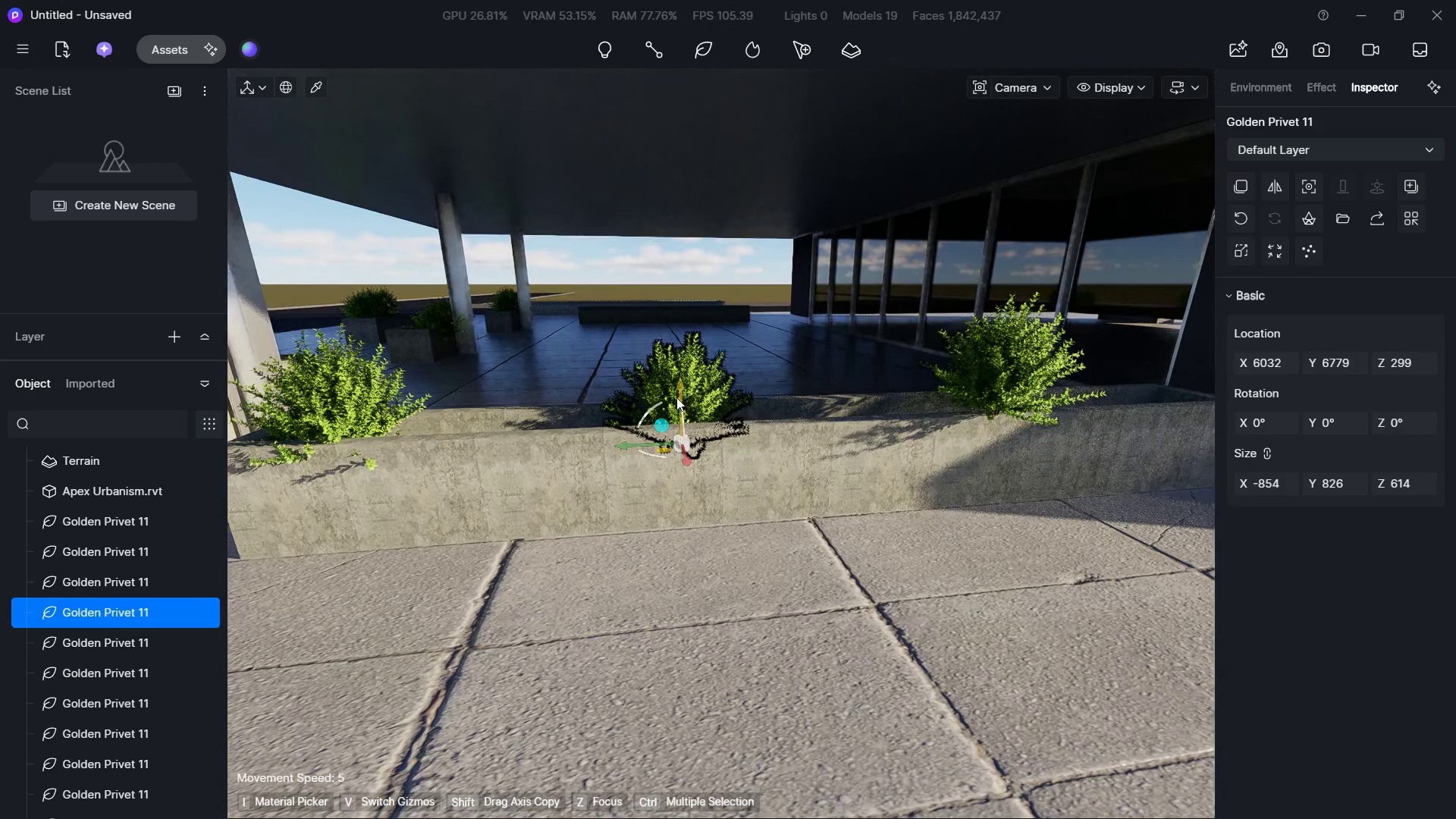 
left_click_drag(start_coordinate=[676, 397], to_coordinate=[675, 382])
 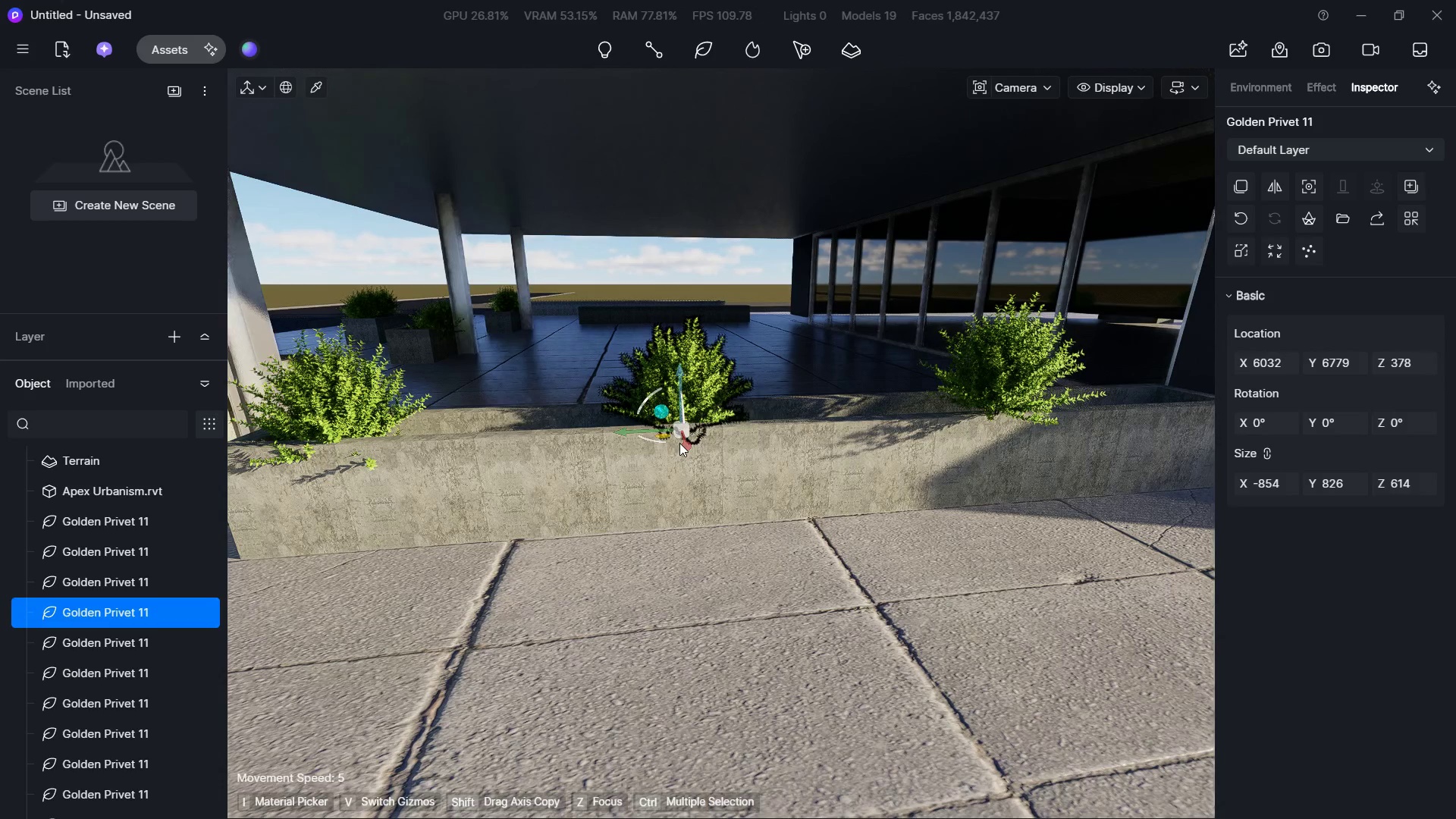 
left_click_drag(start_coordinate=[681, 444], to_coordinate=[682, 456])
 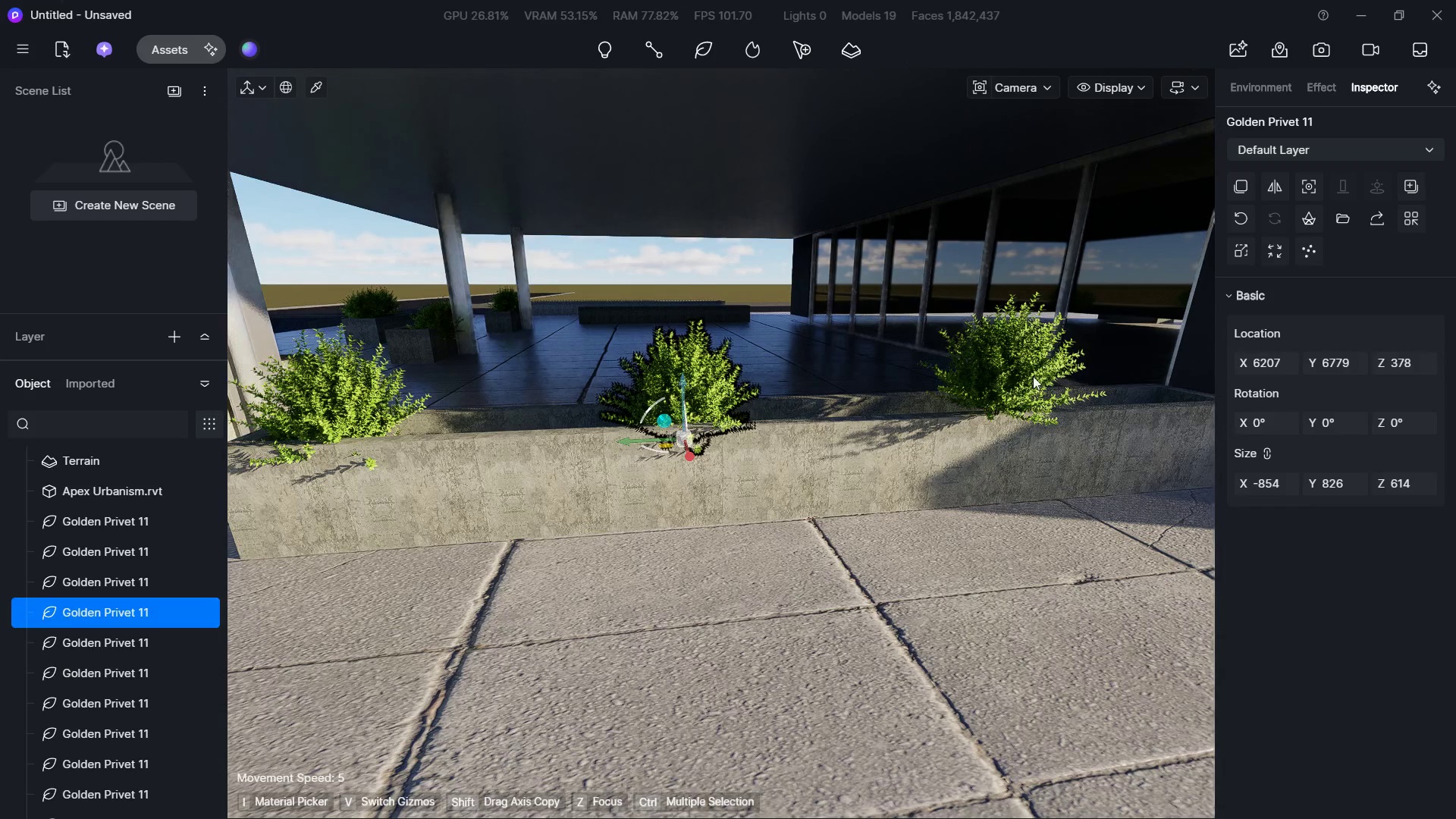 
left_click([1012, 364])
 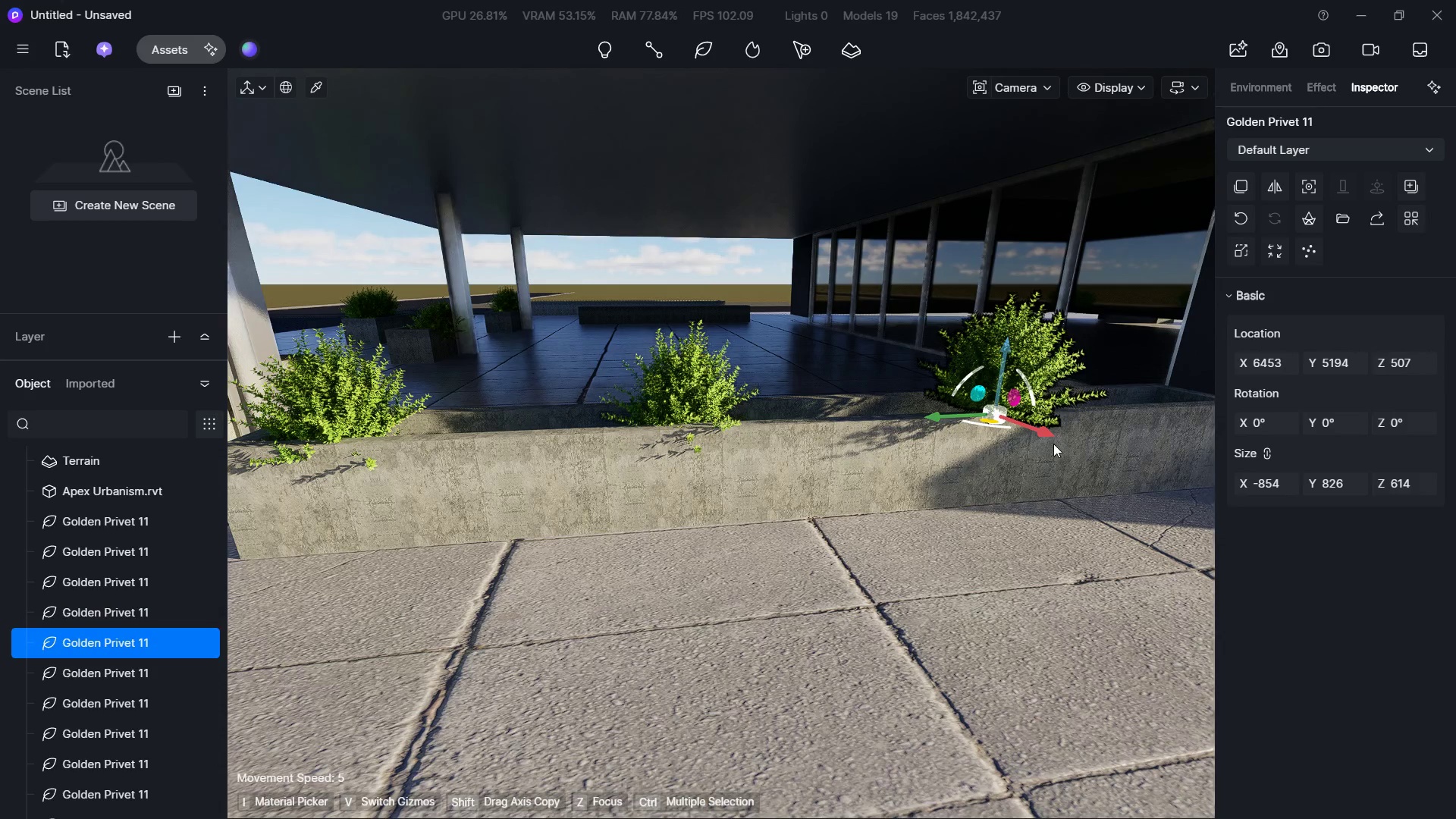 
left_click_drag(start_coordinate=[1034, 438], to_coordinate=[1028, 435])
 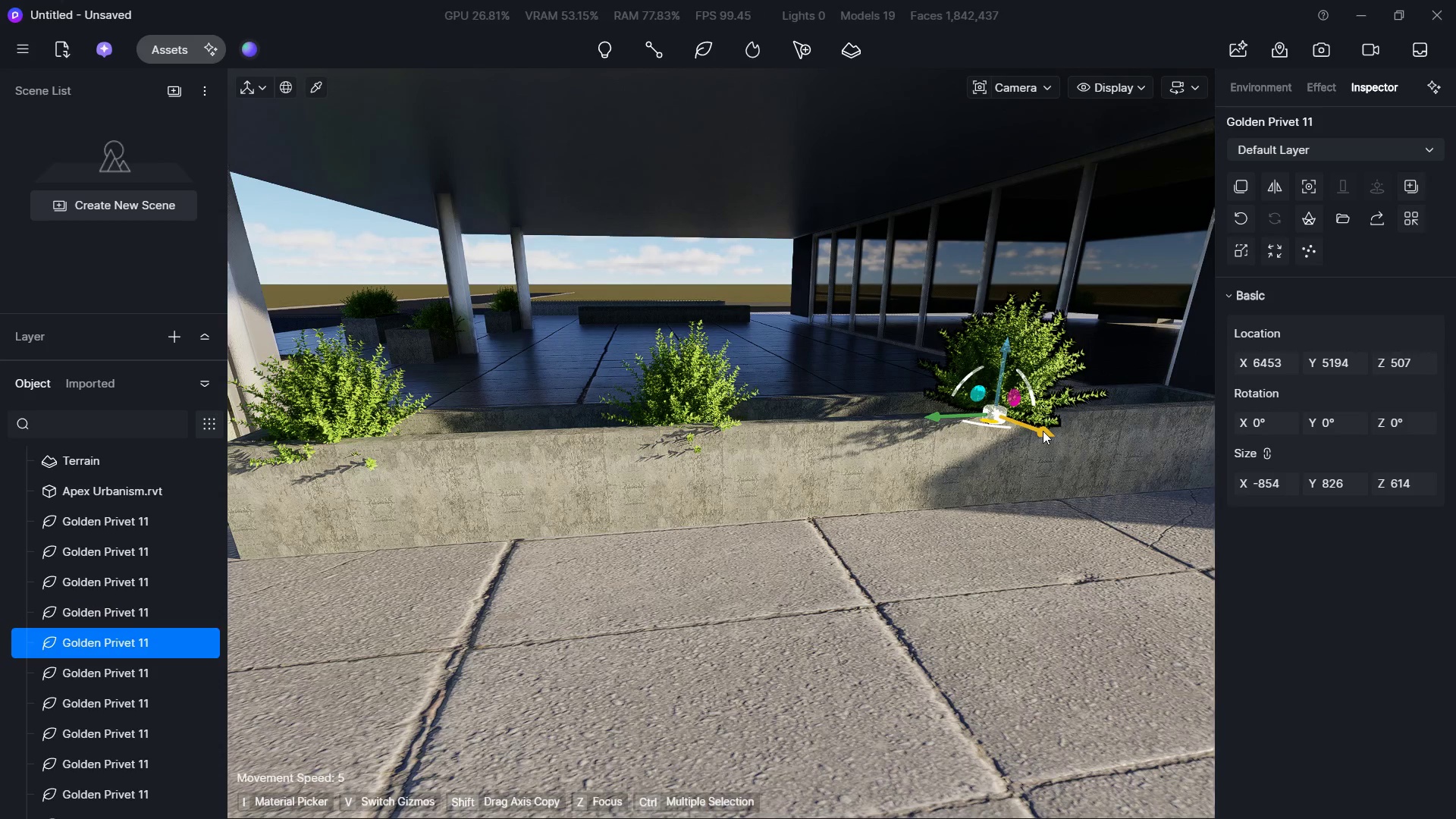 
left_click_drag(start_coordinate=[1044, 429], to_coordinate=[989, 423])
 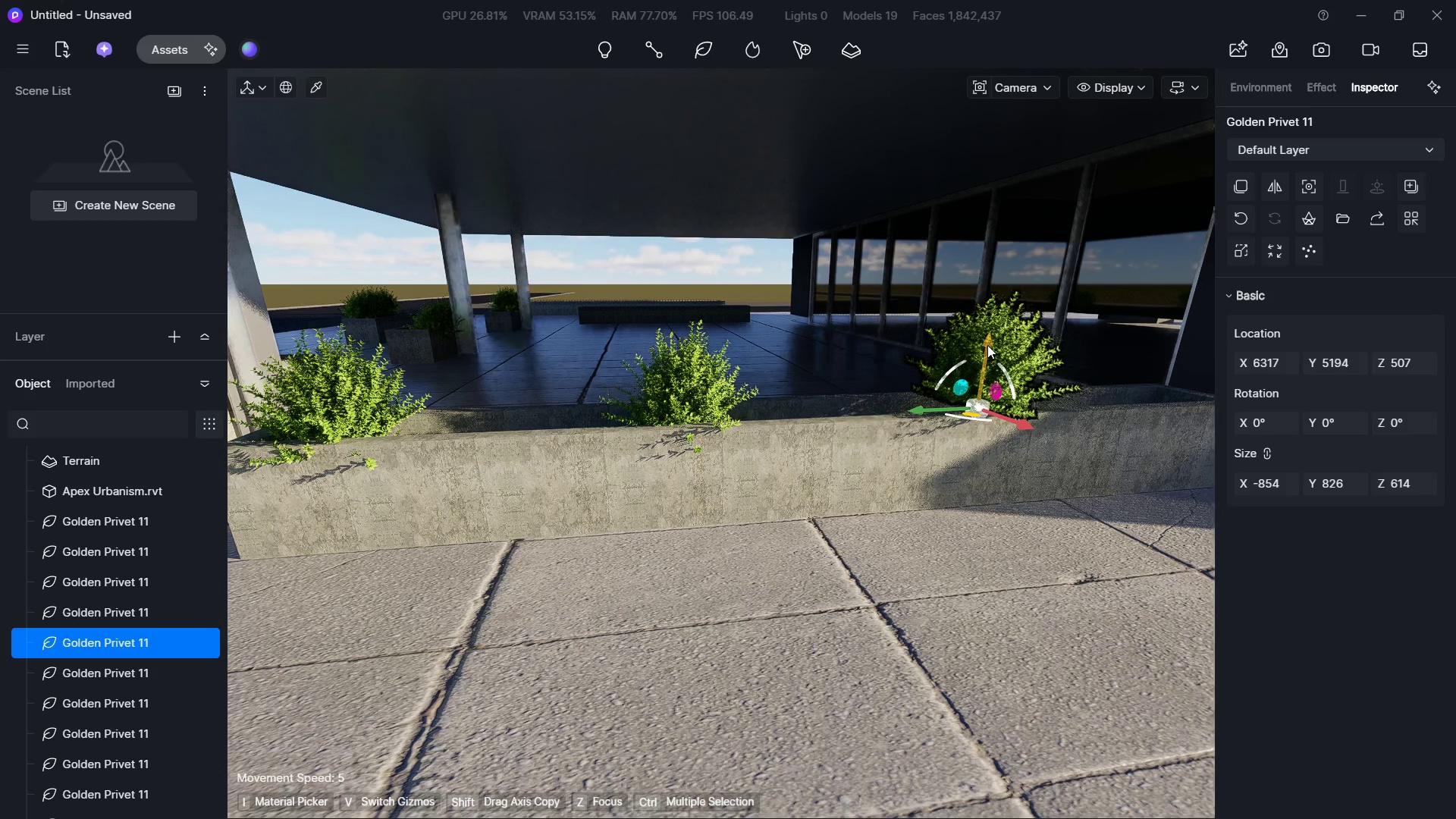 
left_click_drag(start_coordinate=[987, 345], to_coordinate=[987, 363])
 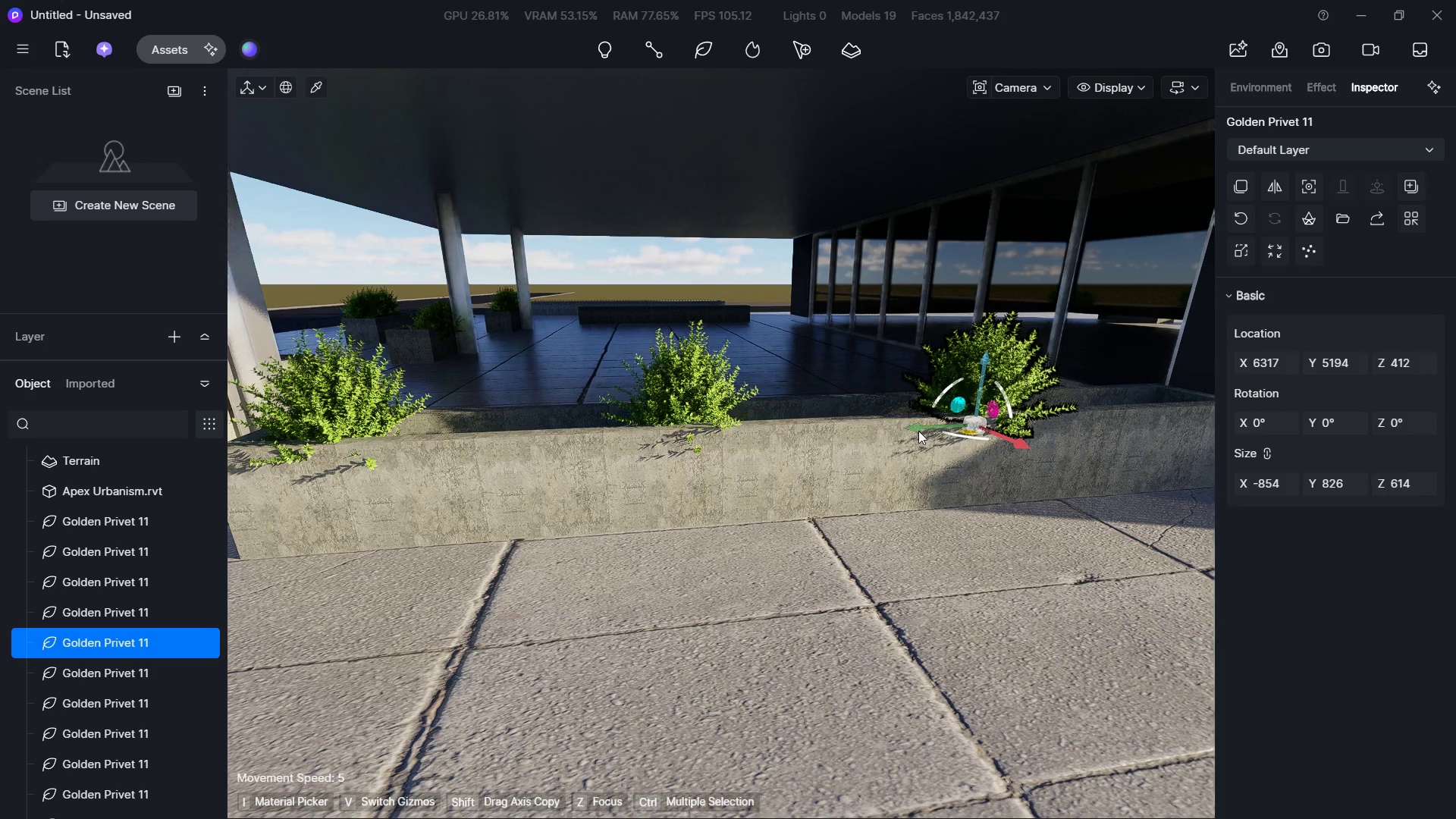 
left_click_drag(start_coordinate=[918, 429], to_coordinate=[765, 415])
 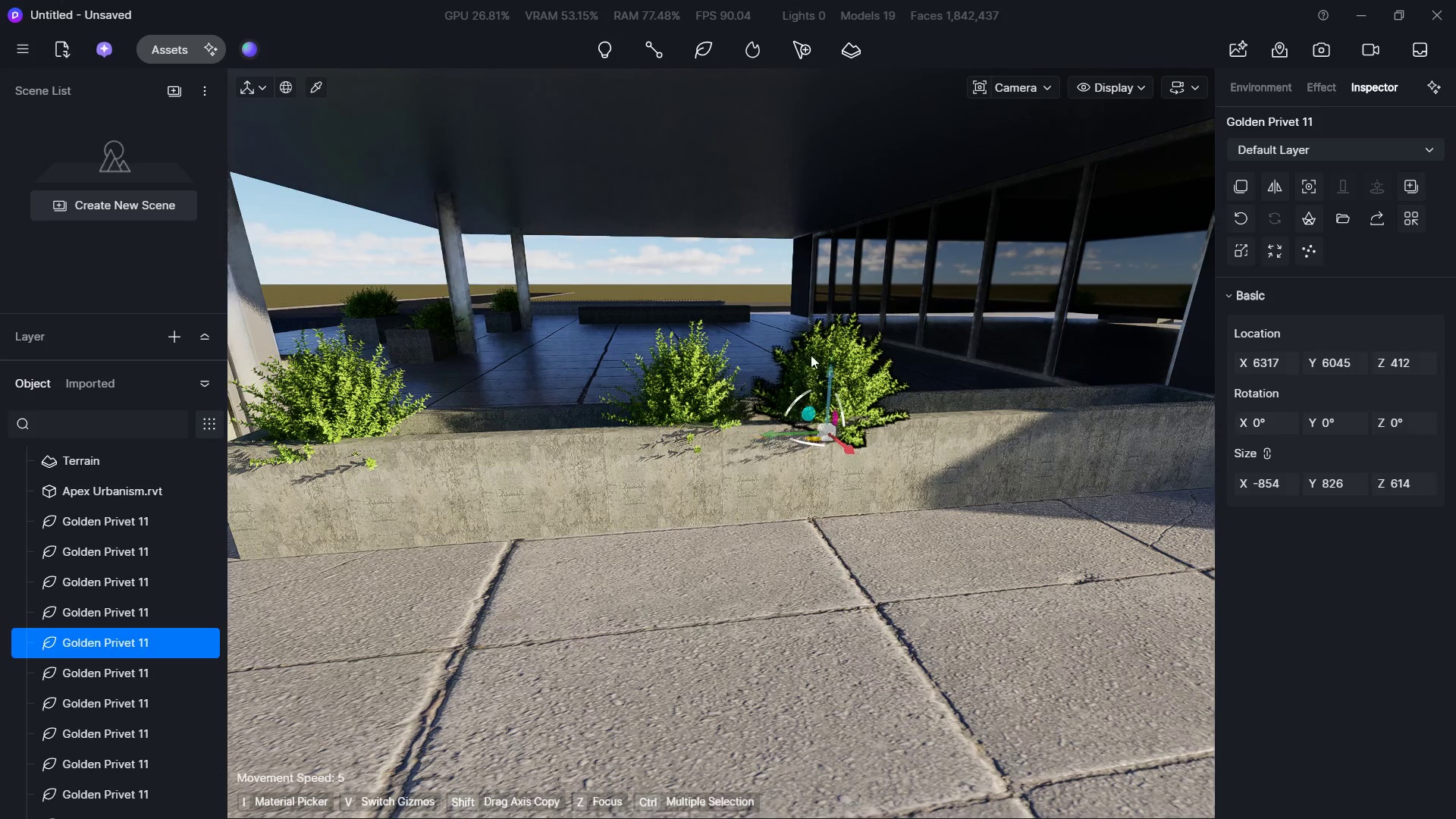 
hold_key(key=A, duration=0.77)
 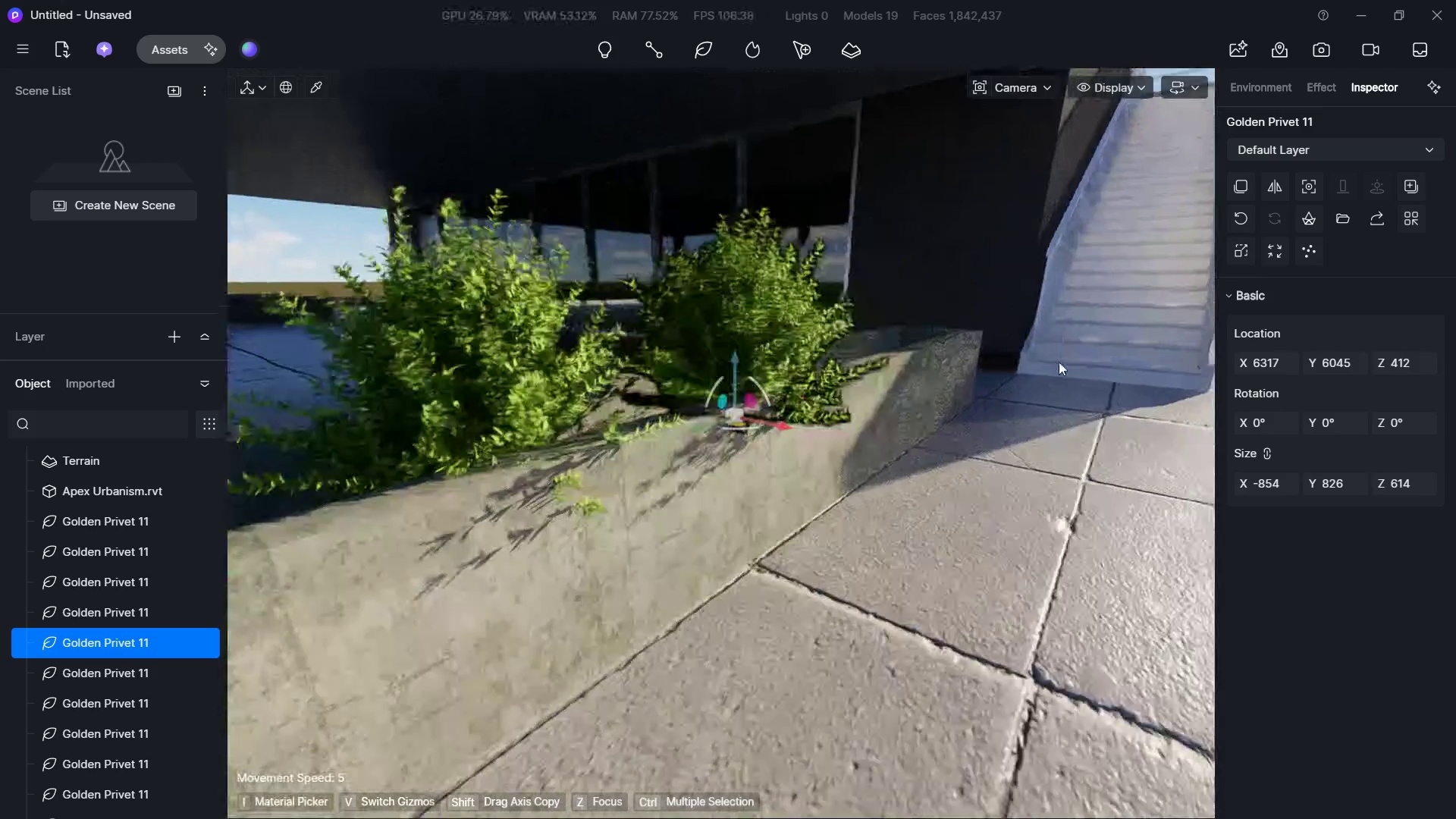 
hold_key(key=W, duration=0.66)
 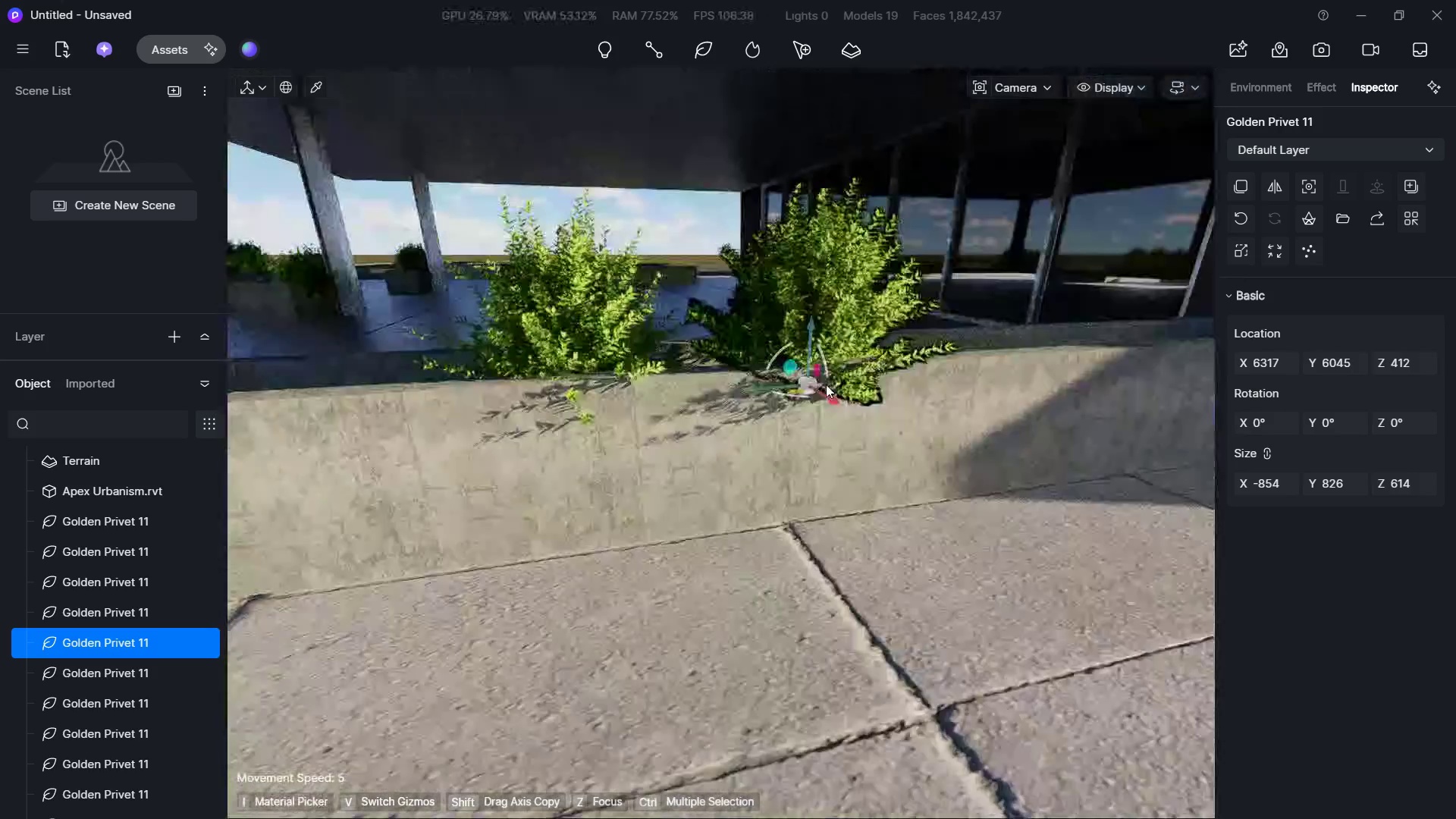 
hold_key(key=D, duration=0.62)
 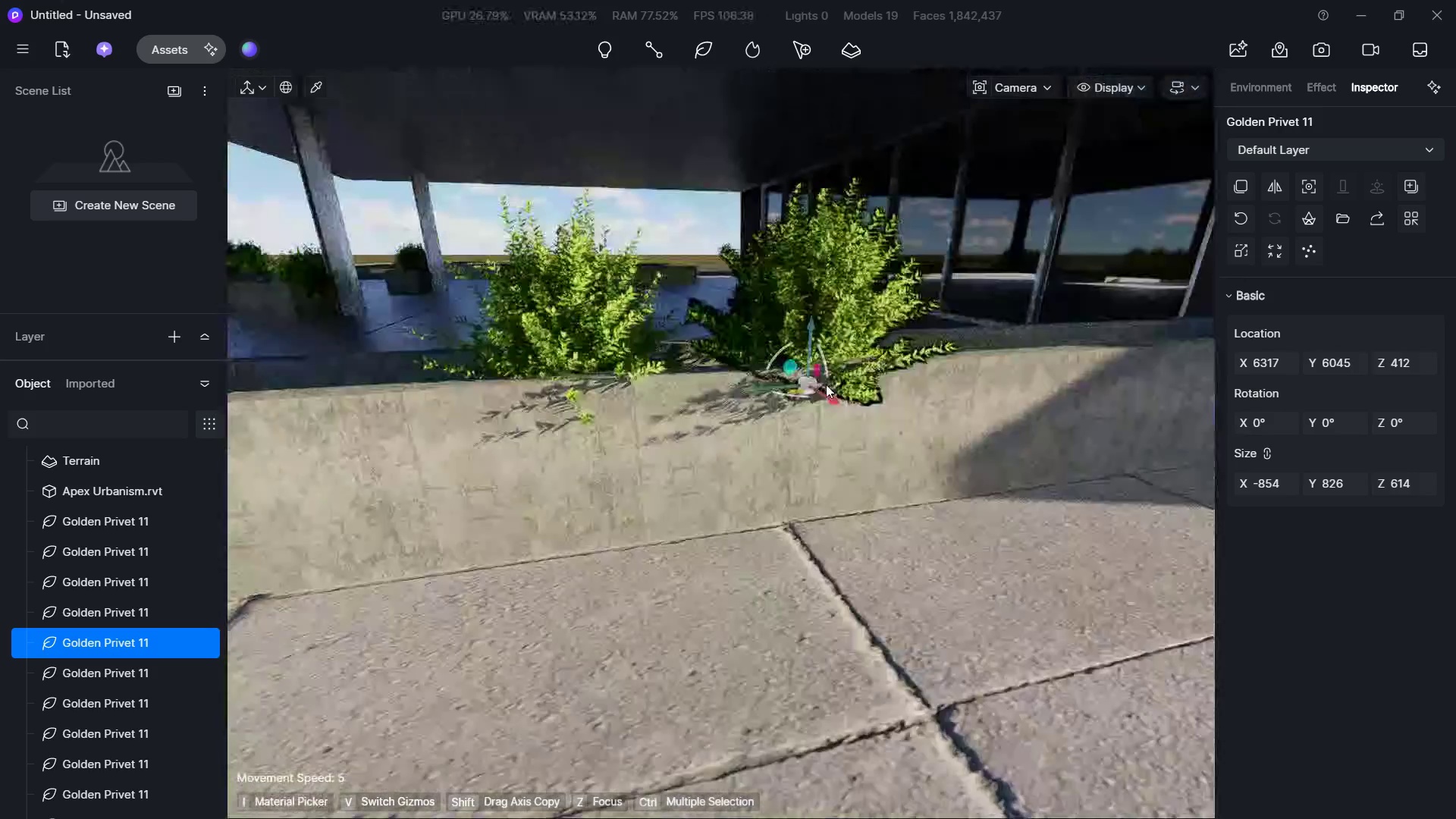 
type(aw)
 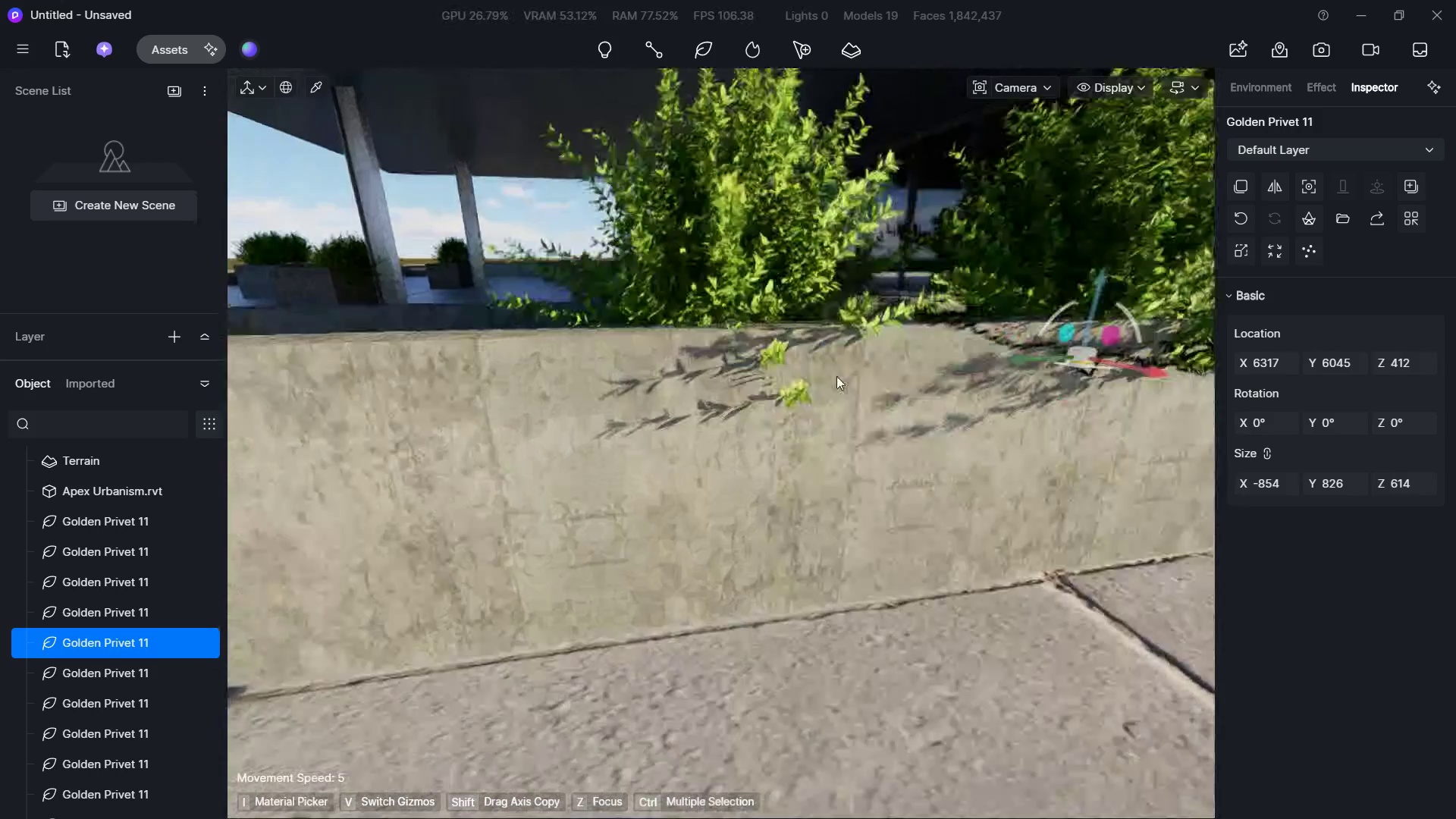 
hold_key(key=Q, duration=0.66)
 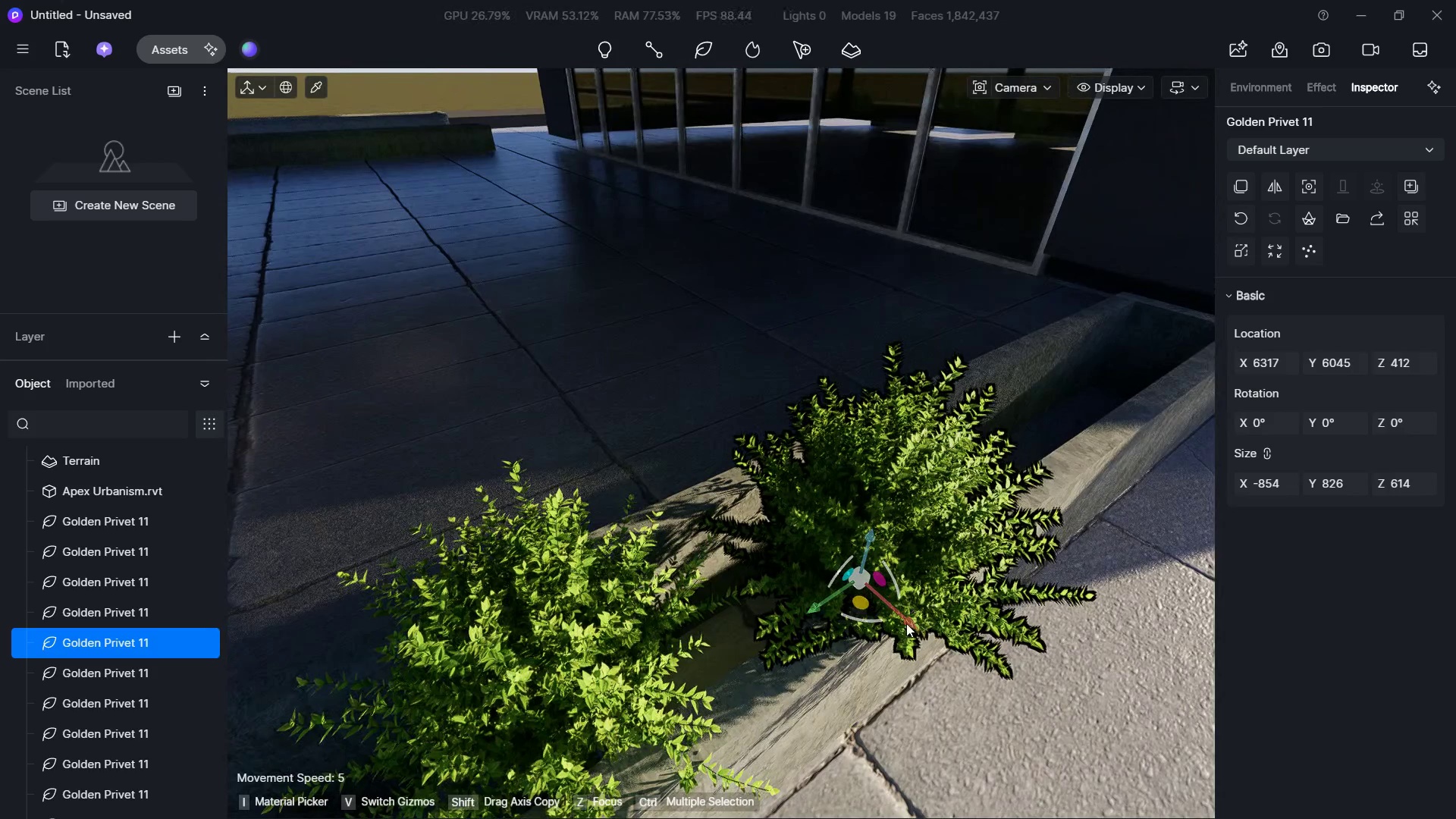 
left_click_drag(start_coordinate=[905, 623], to_coordinate=[870, 607])
 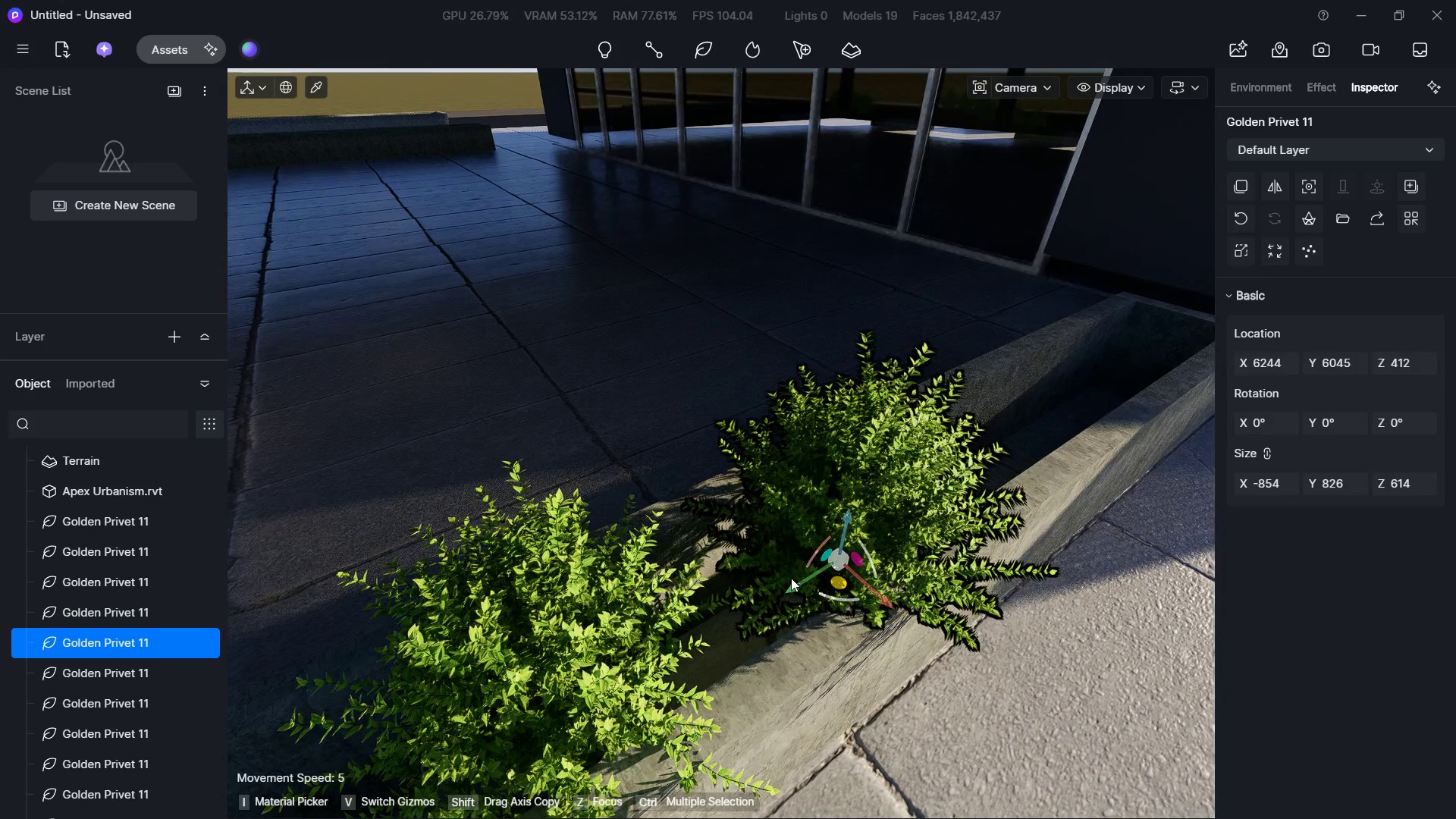 
left_click_drag(start_coordinate=[783, 581], to_coordinate=[817, 572])
 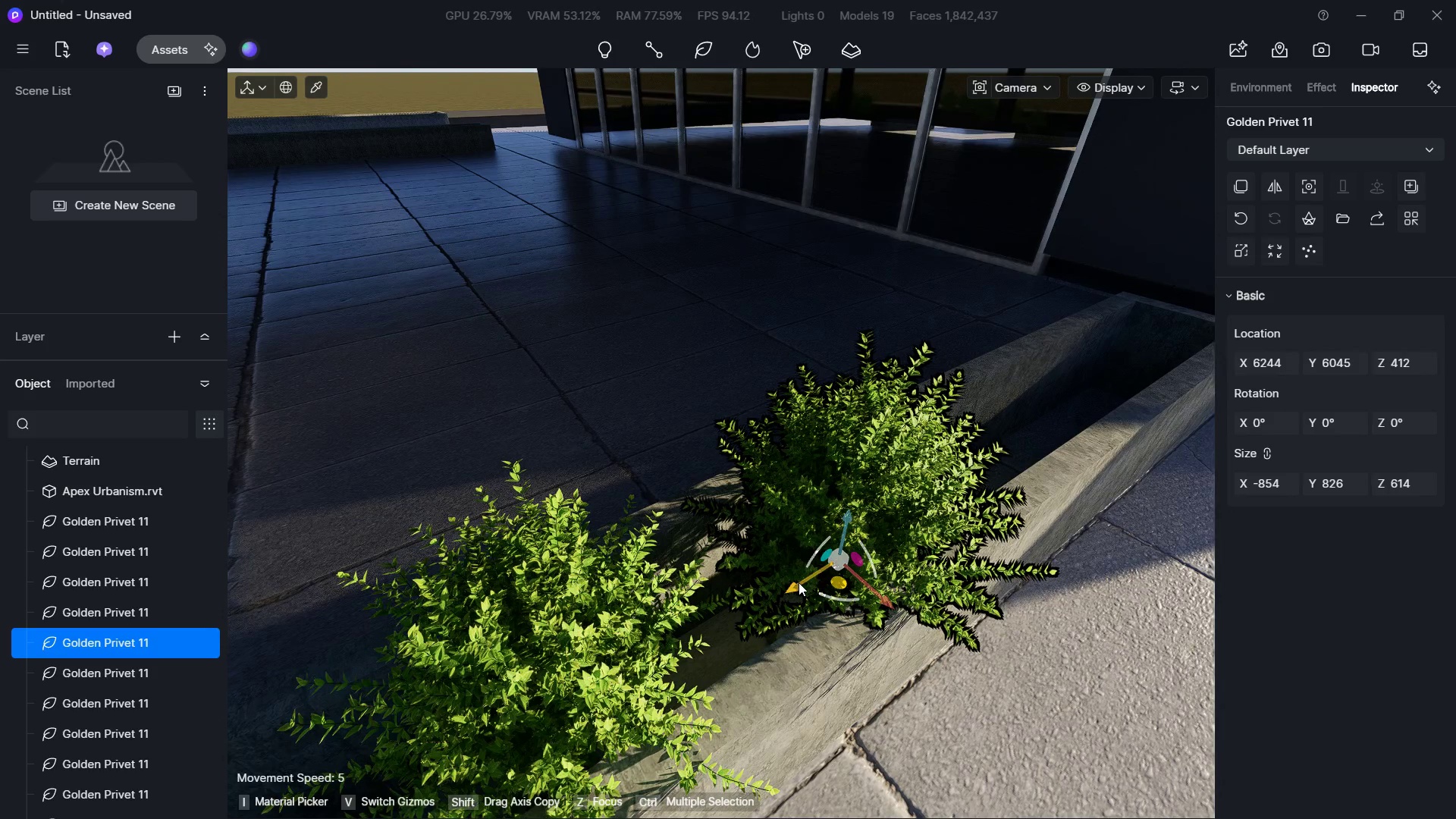 
left_click_drag(start_coordinate=[799, 582], to_coordinate=[1078, 388])
 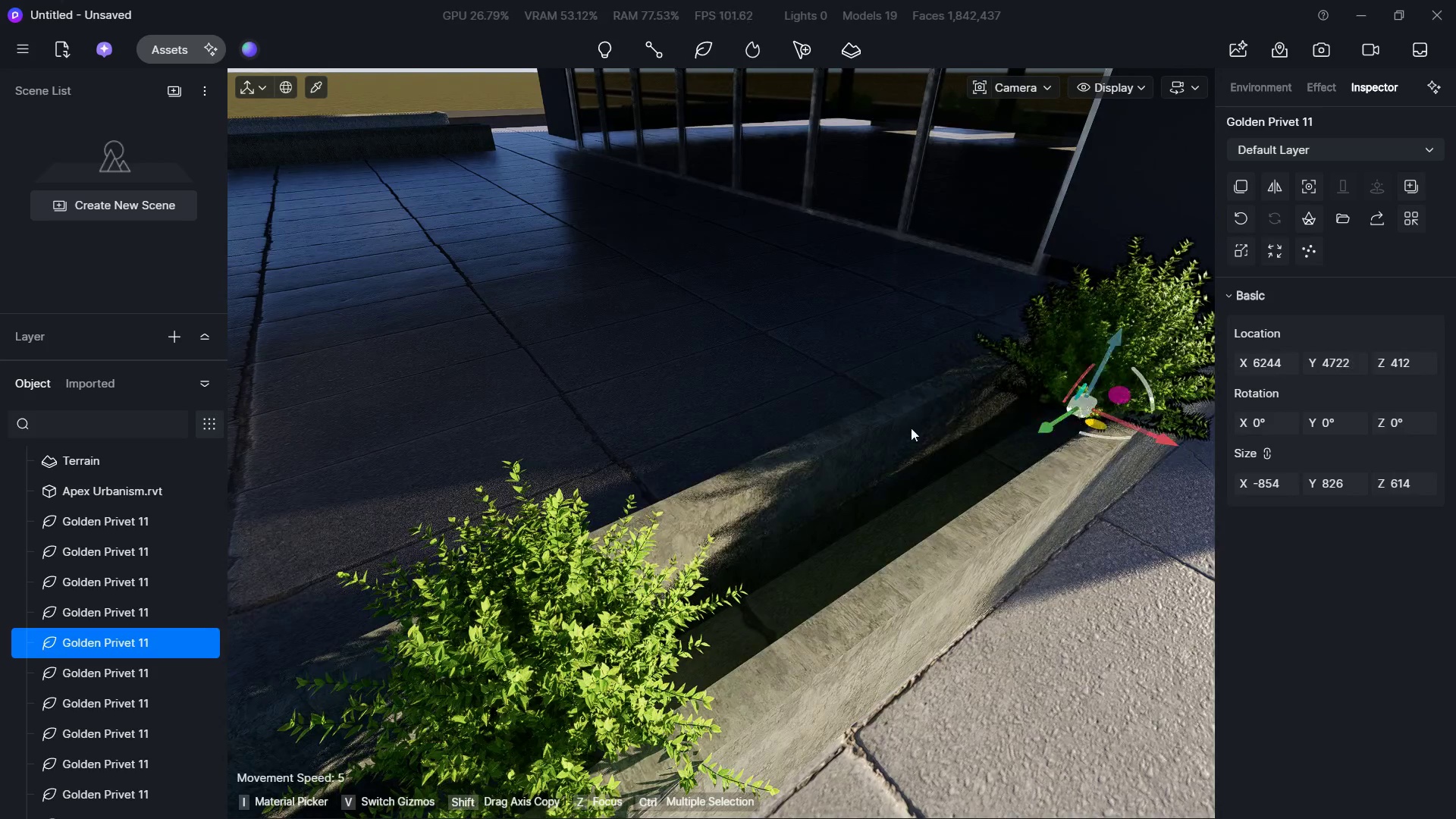 
hold_key(key=S, duration=0.67)
 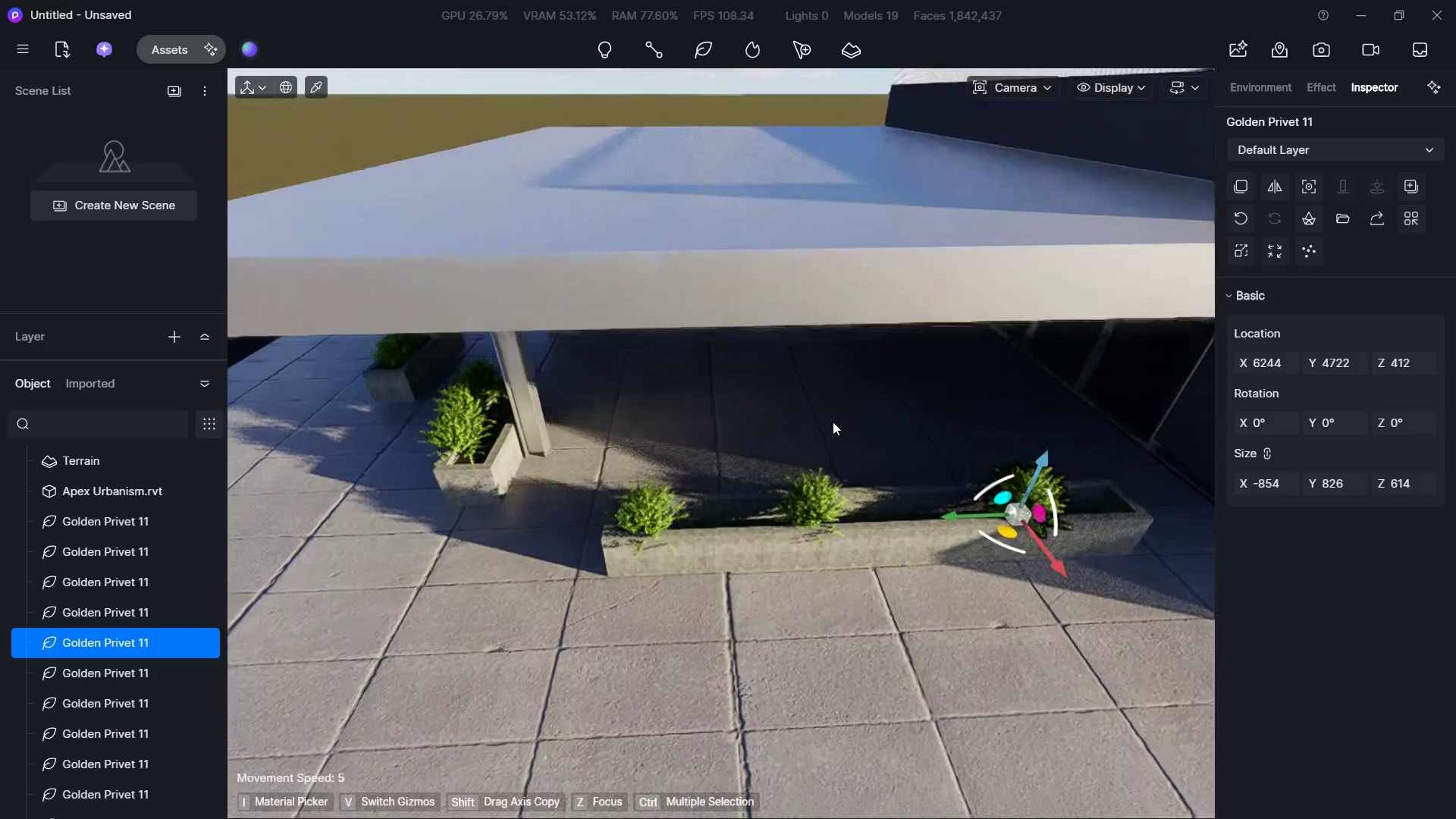 
hold_key(key=ShiftLeft, duration=0.34)
 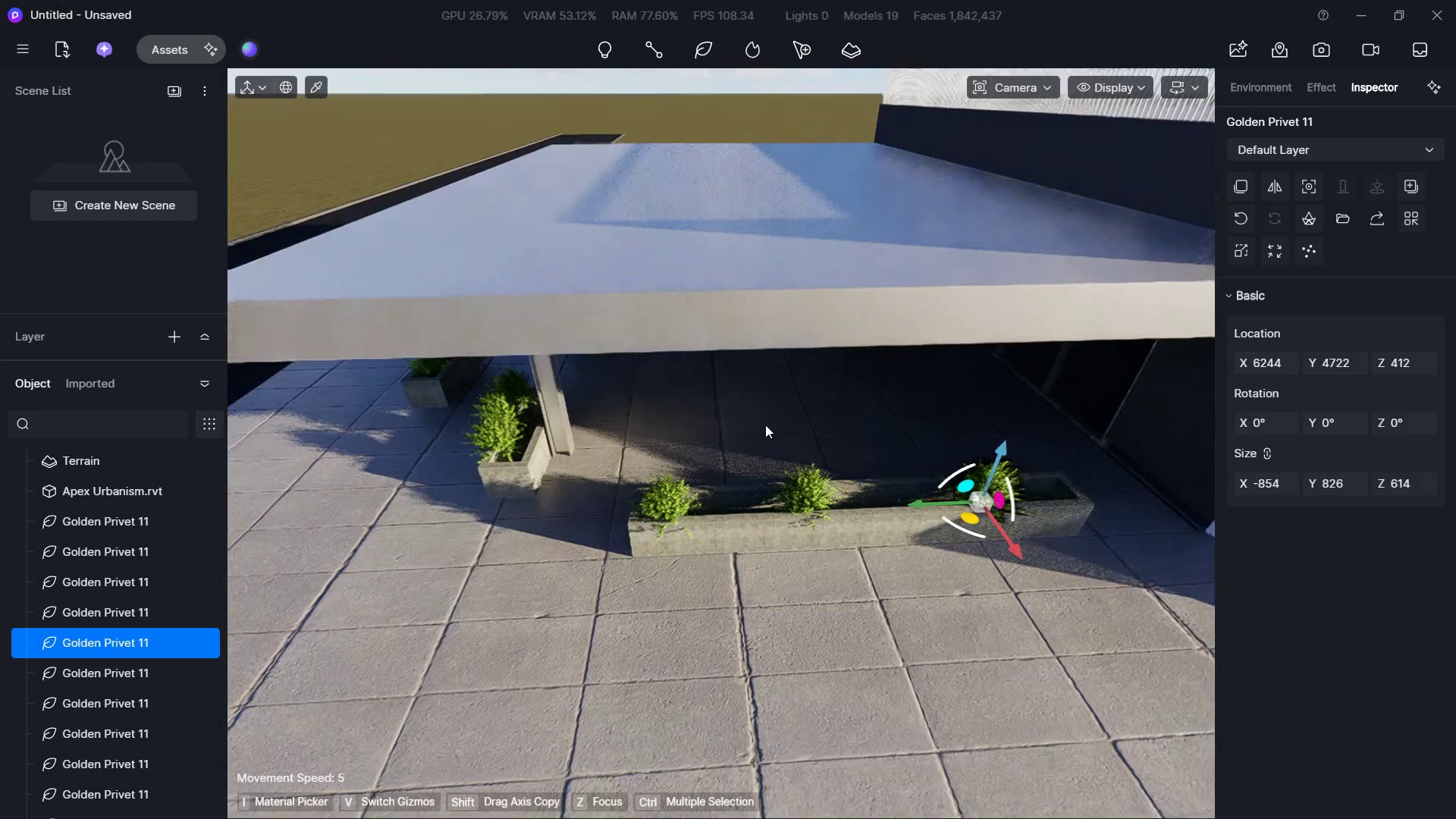 
hold_key(key=W, duration=0.69)
 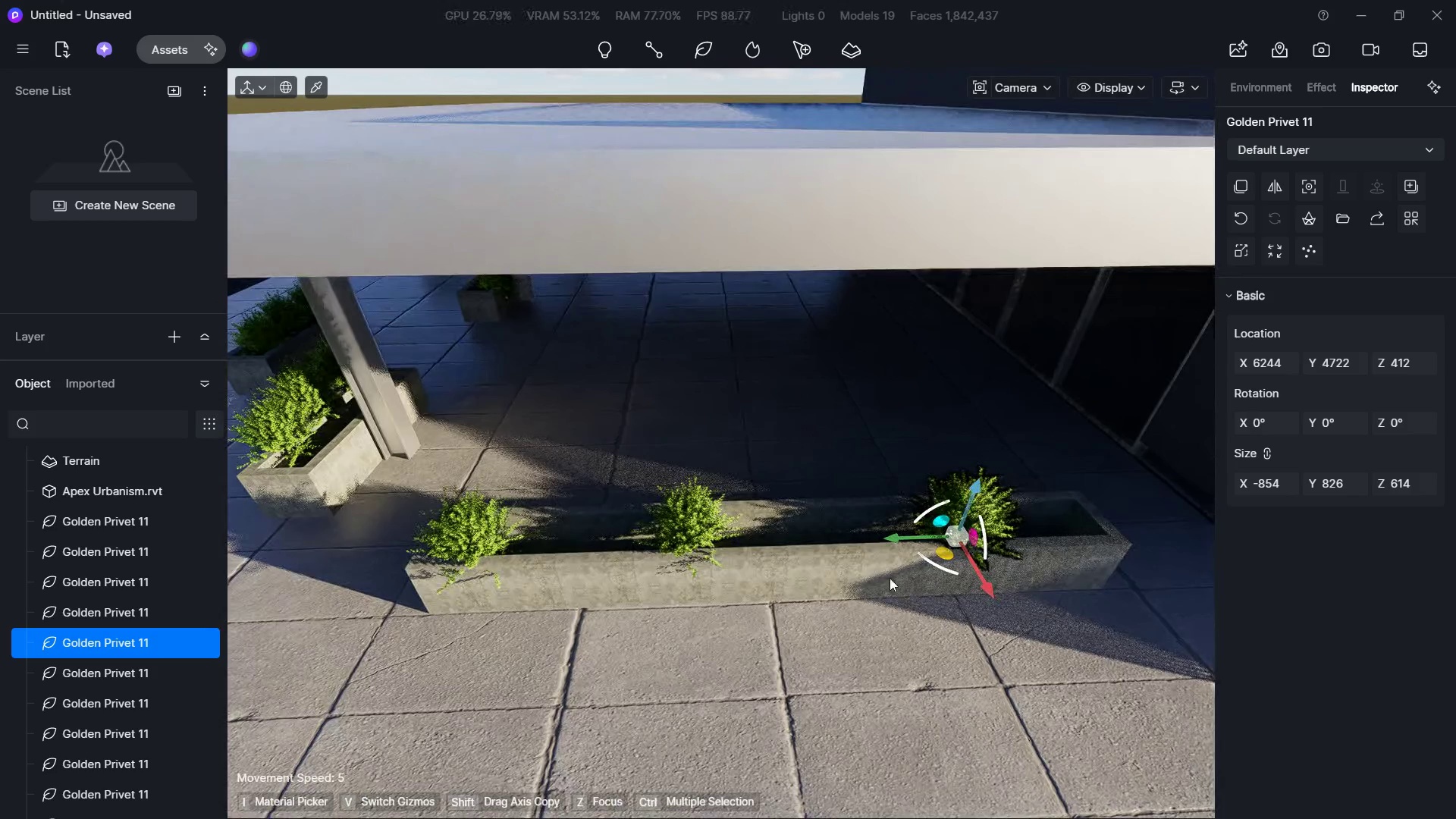 
hold_key(key=D, duration=0.45)
 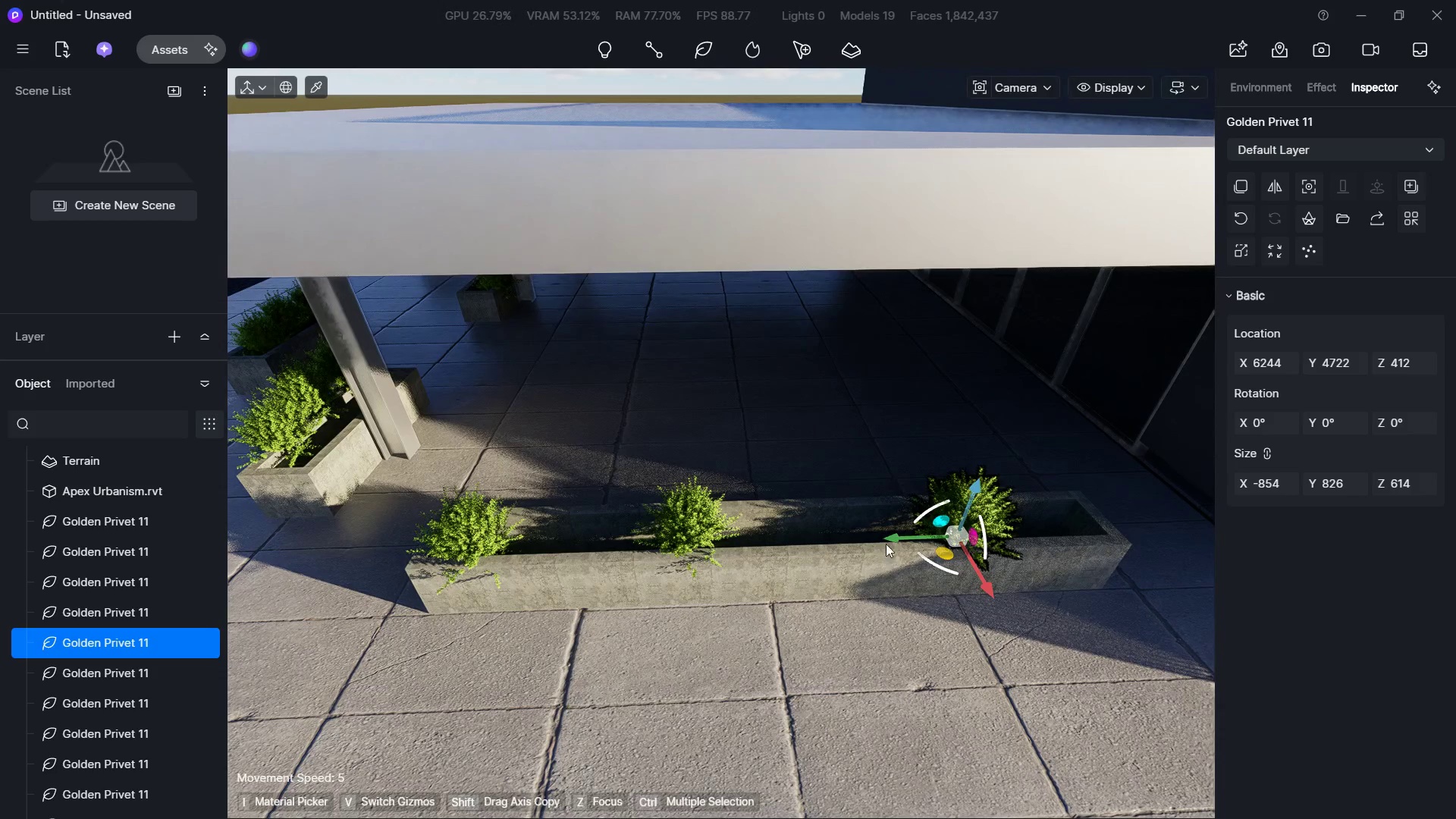 
left_click_drag(start_coordinate=[893, 535], to_coordinate=[974, 528])
 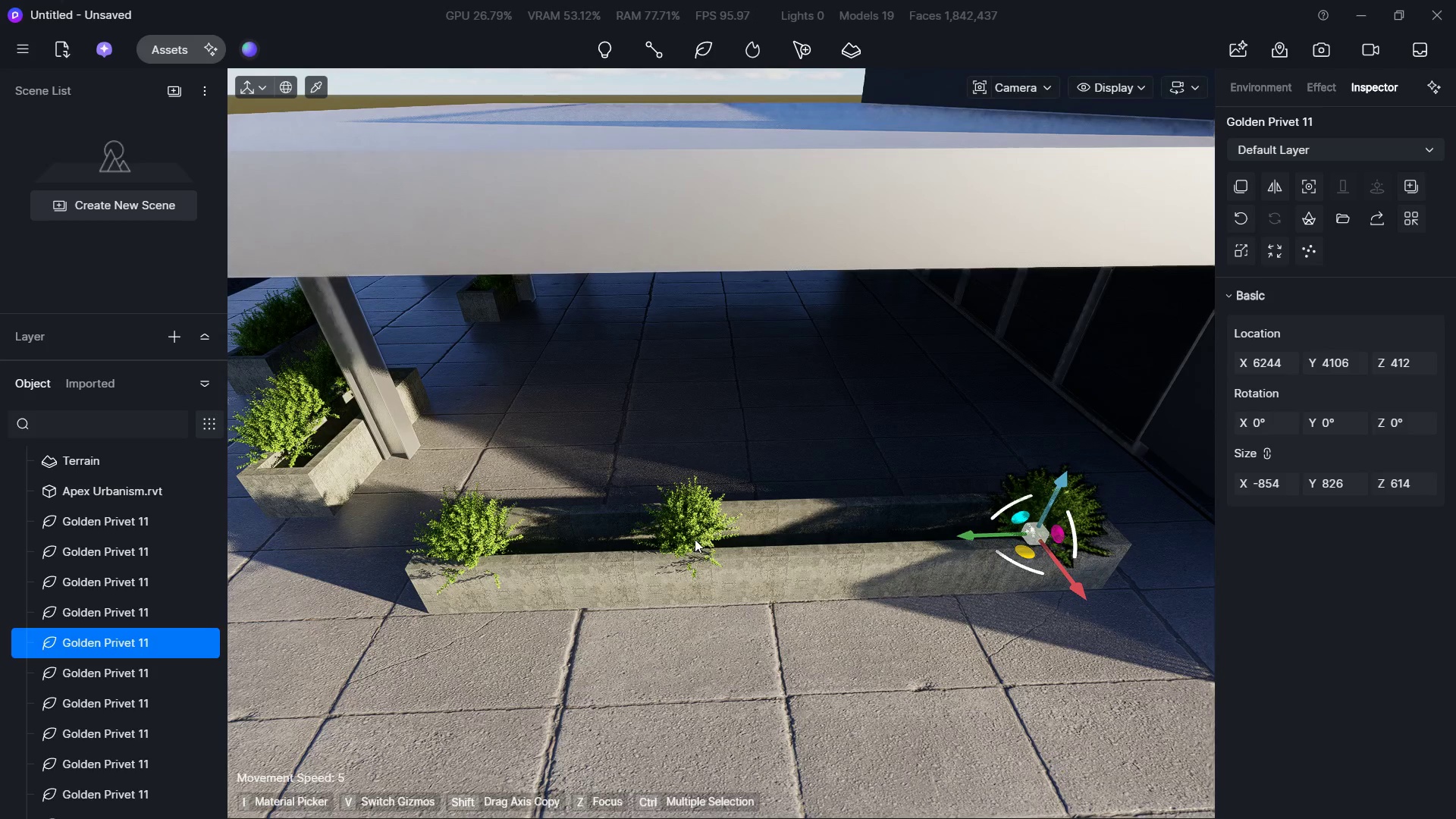 
left_click([692, 529])
 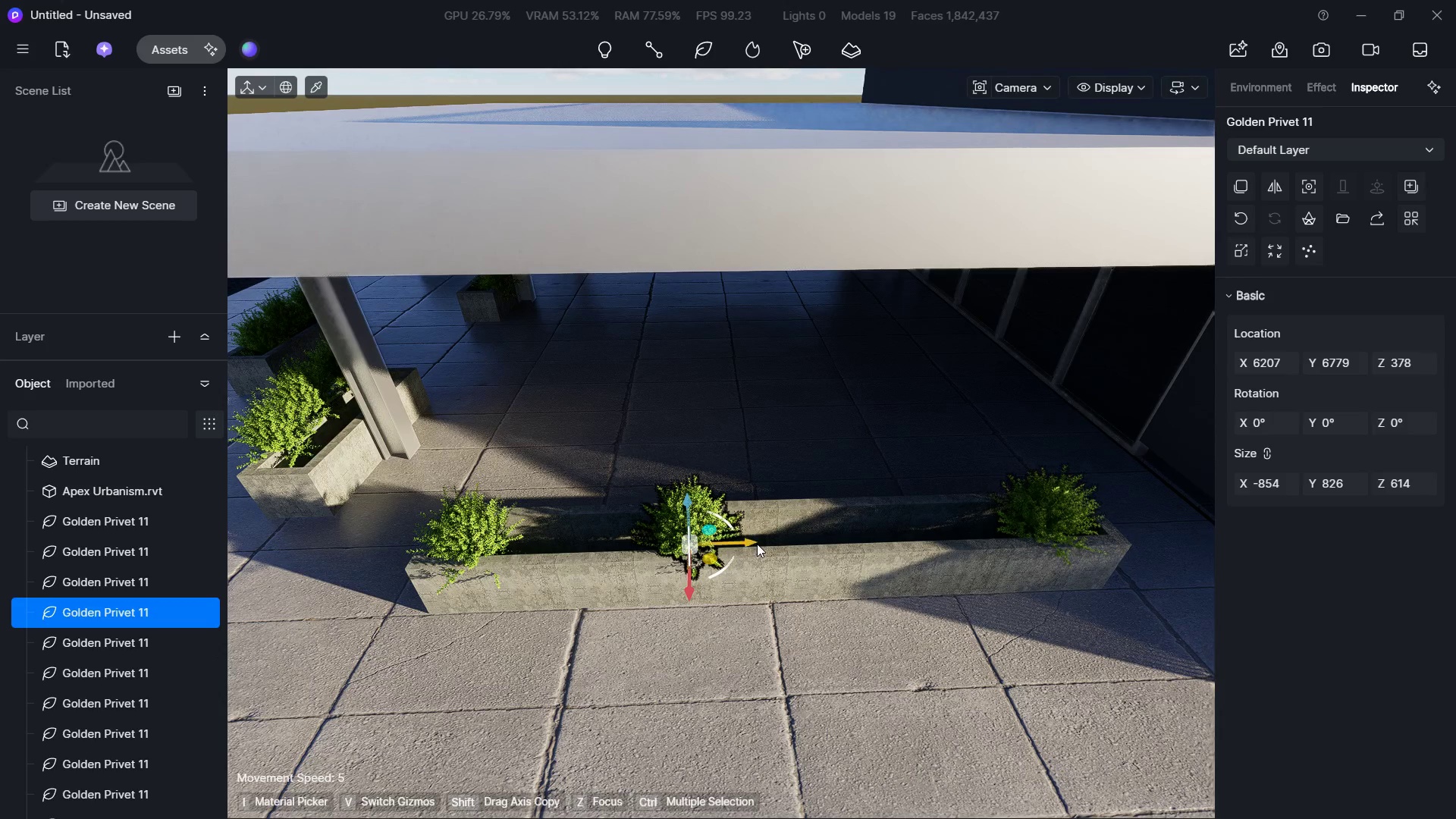 
left_click_drag(start_coordinate=[753, 544], to_coordinate=[804, 548])
 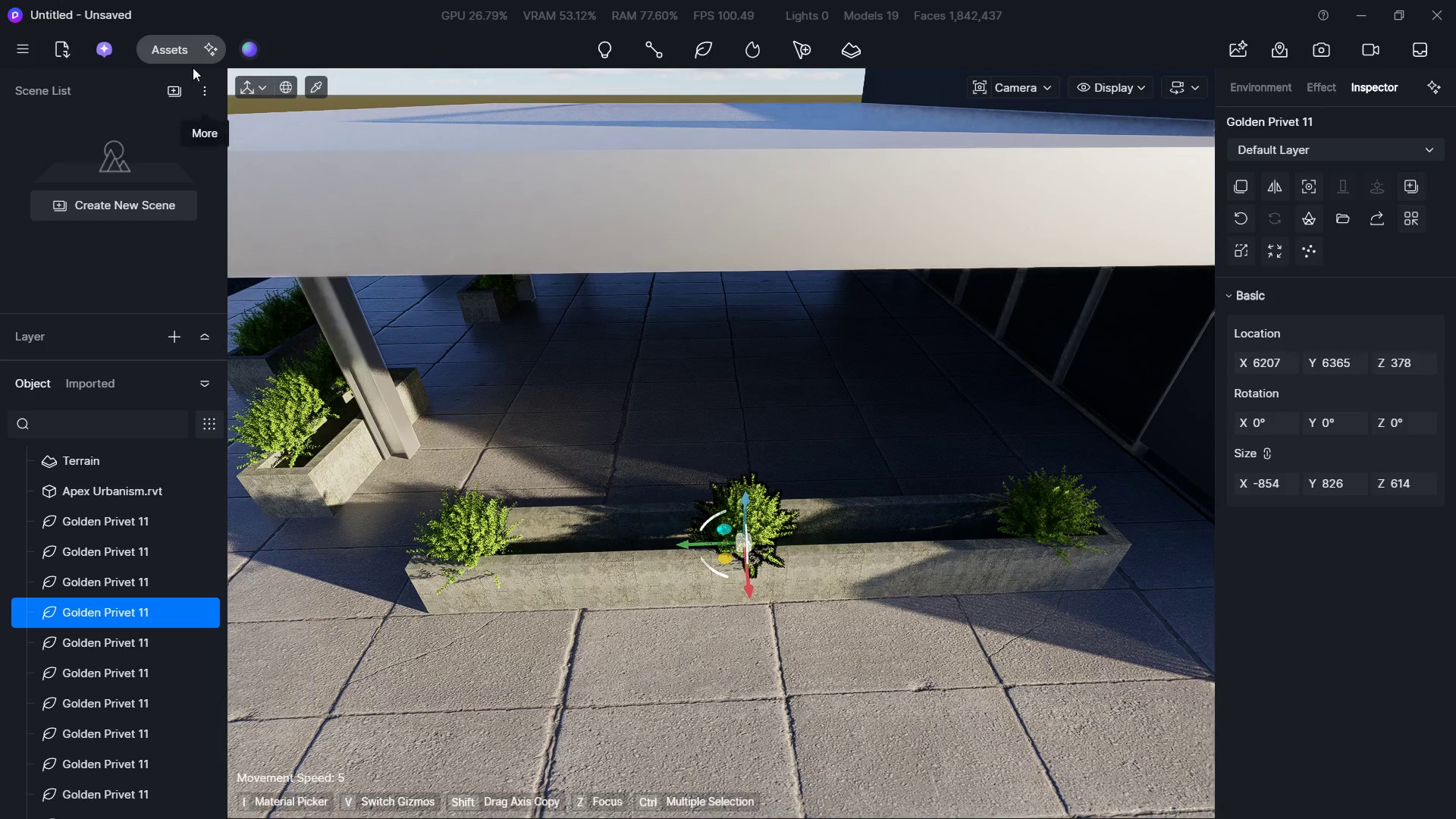 
left_click([189, 61])
 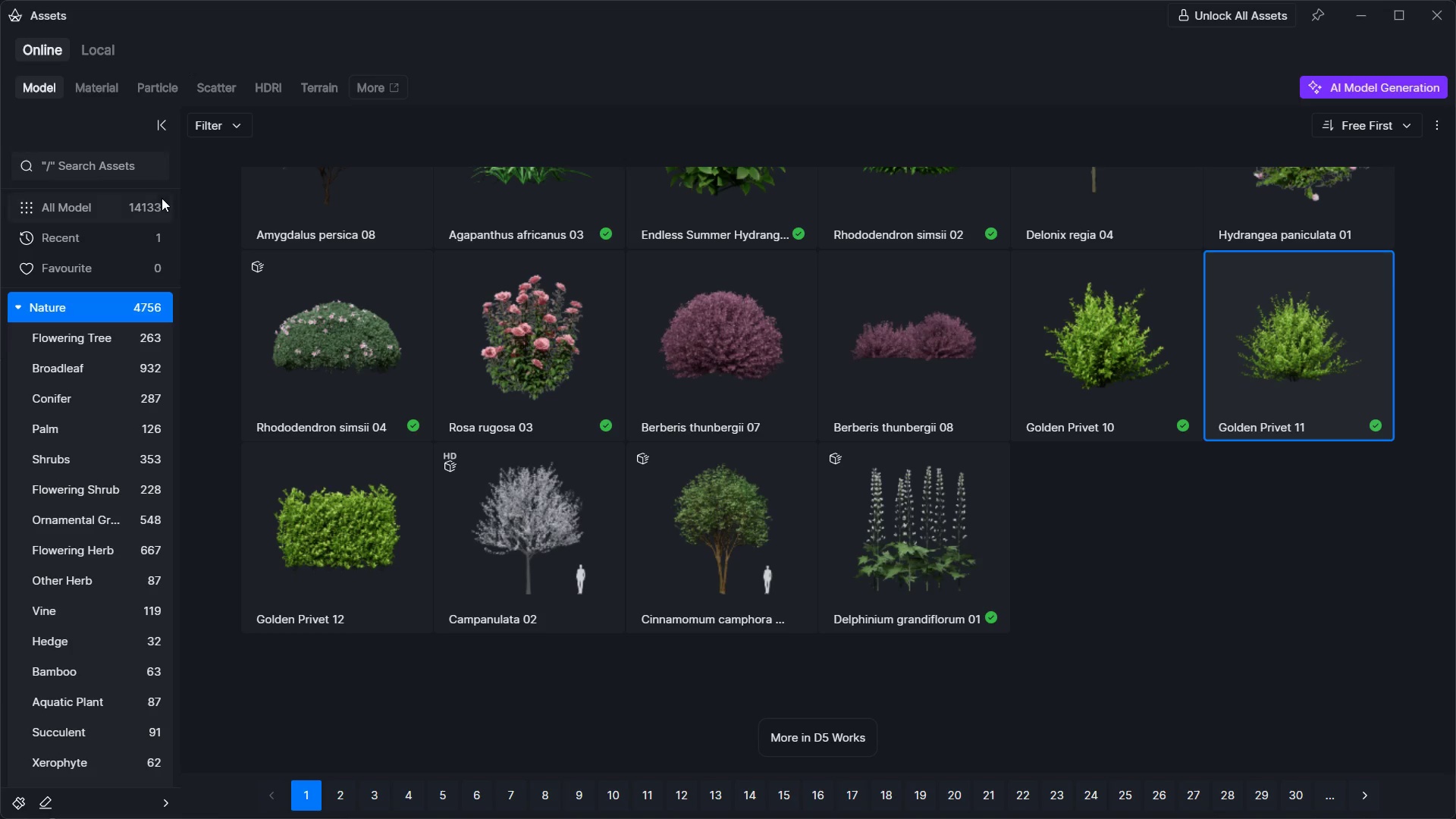 
left_click([134, 160])
 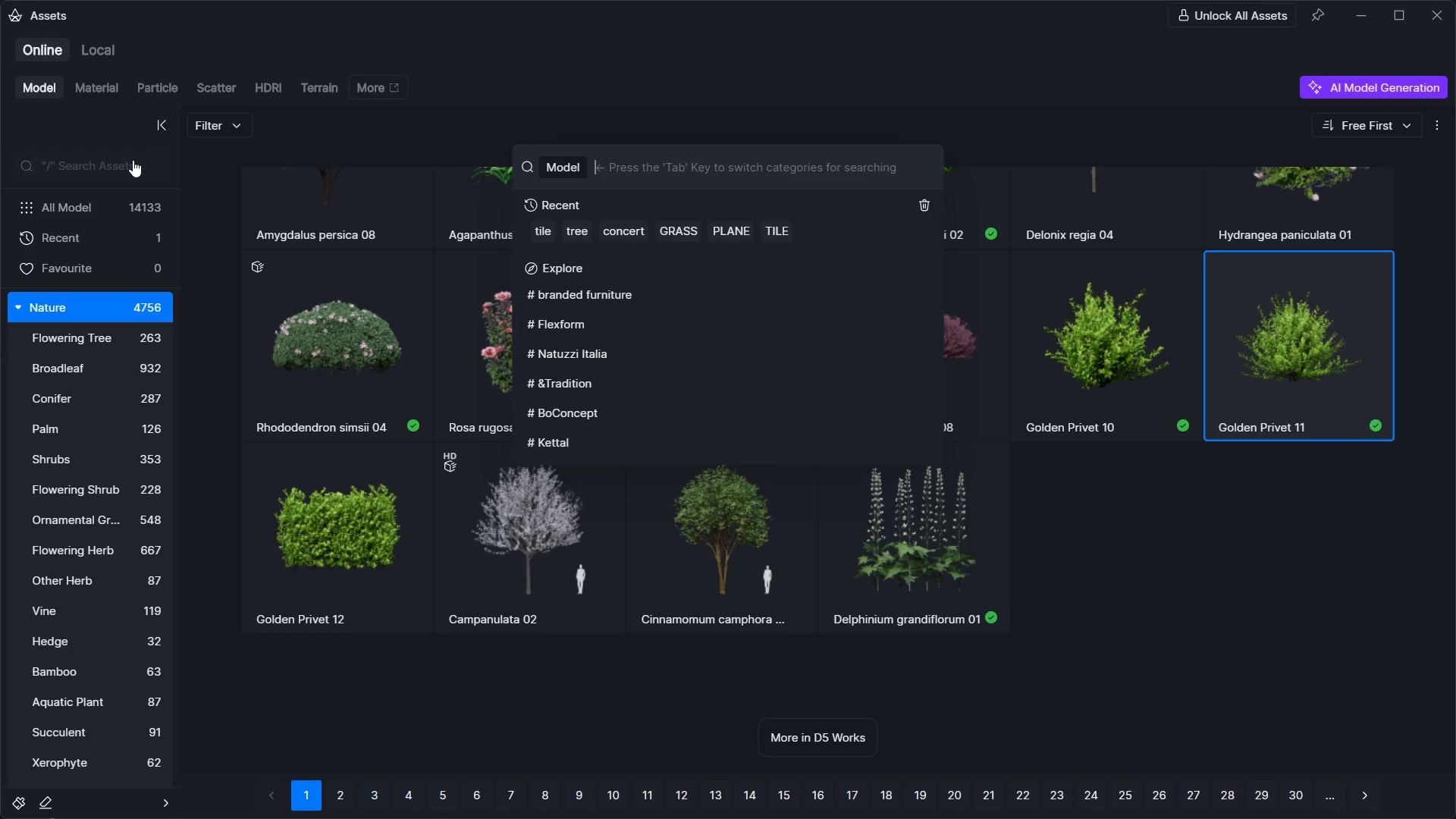 
type(plane)
 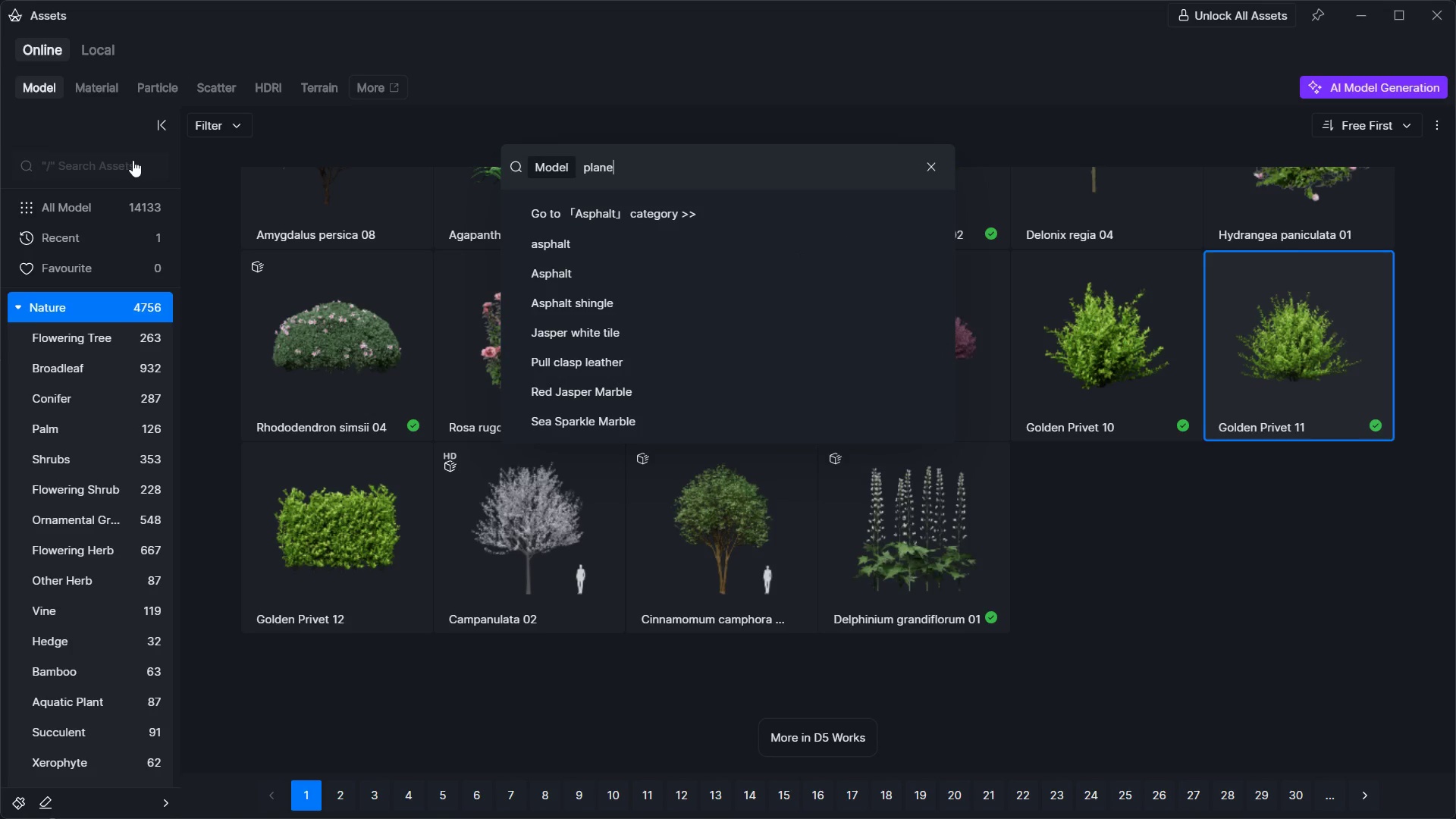 
key(Enter)
 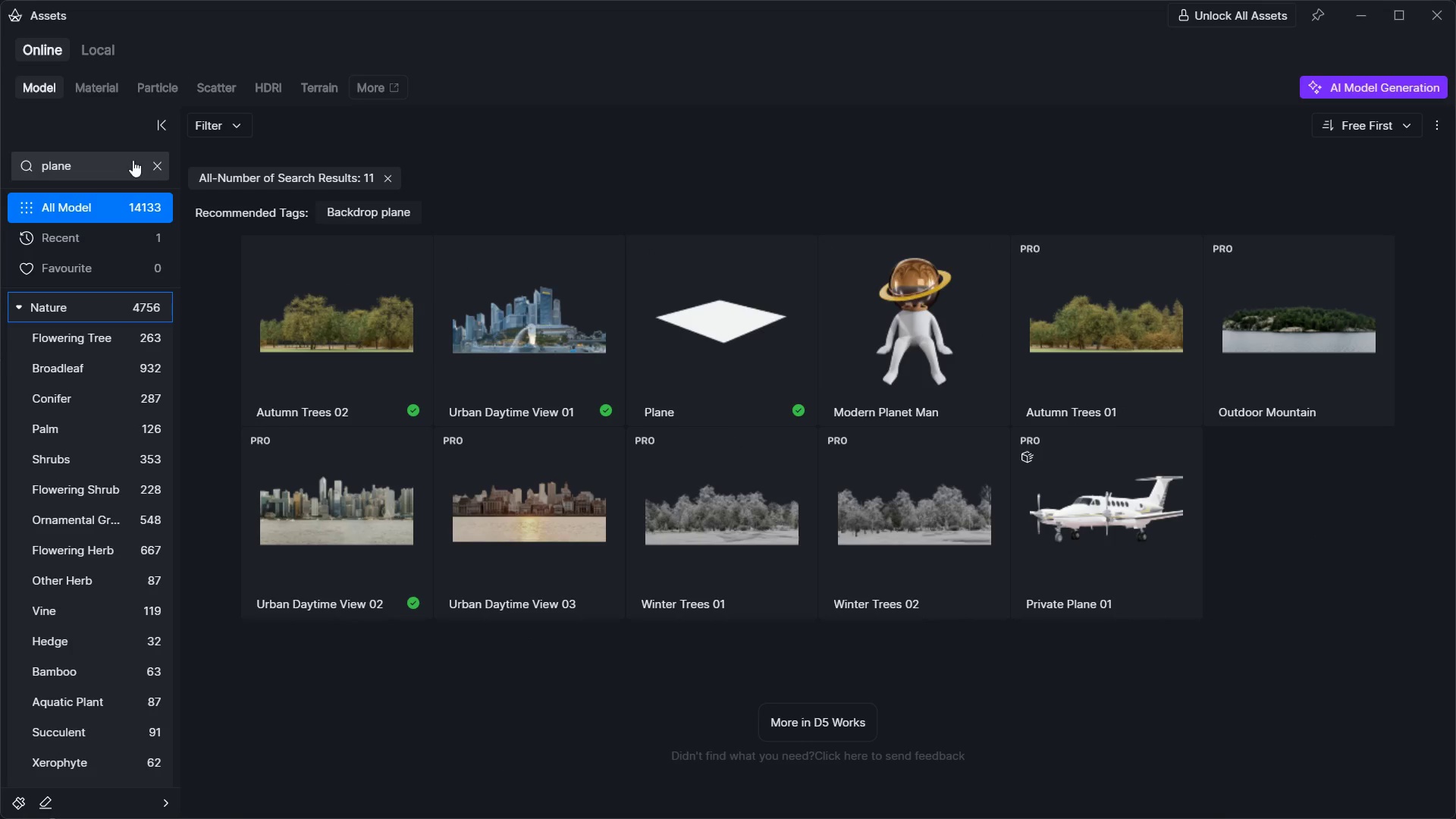 
left_click([664, 331])
 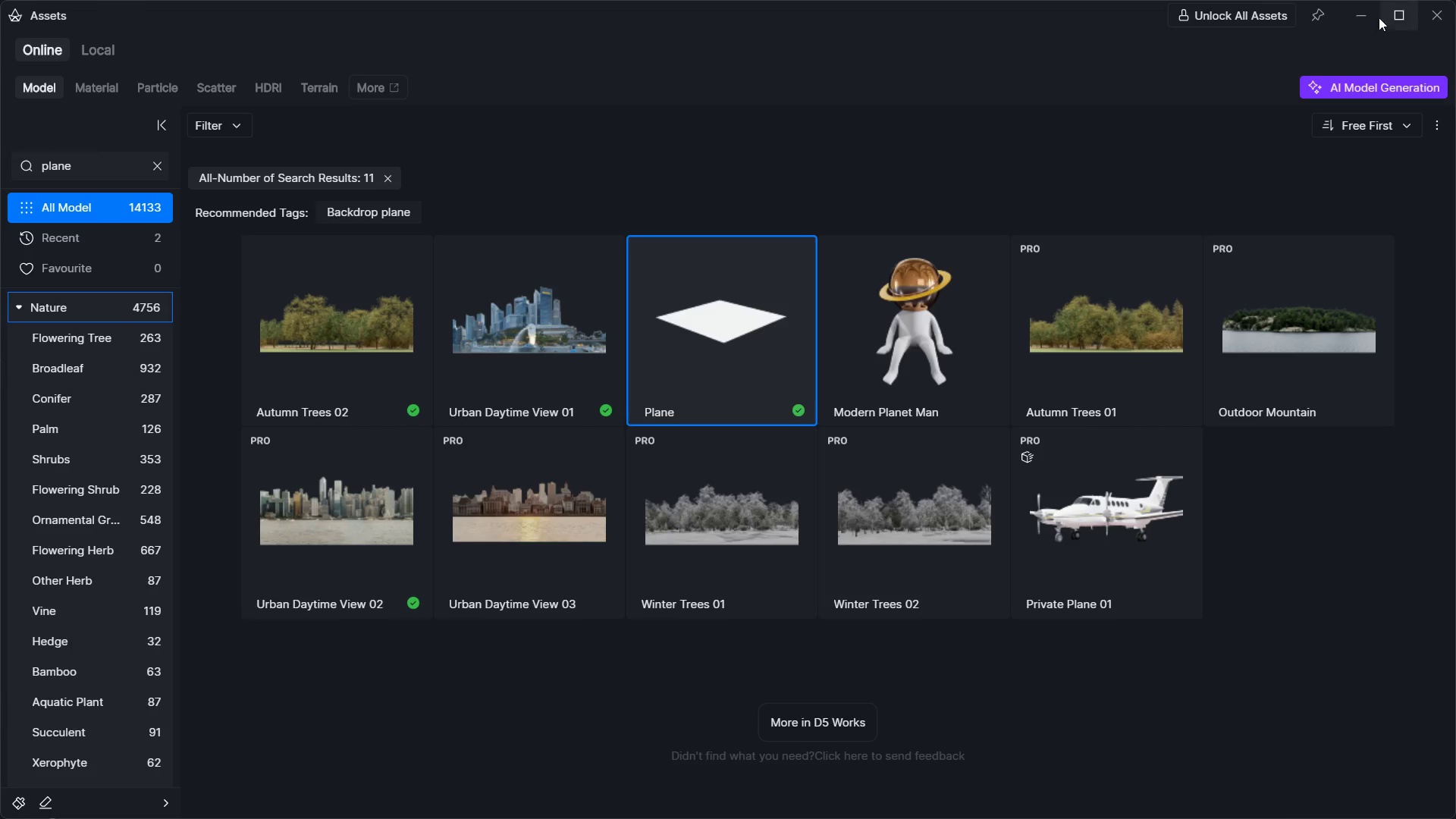 
left_click([1372, 11])
 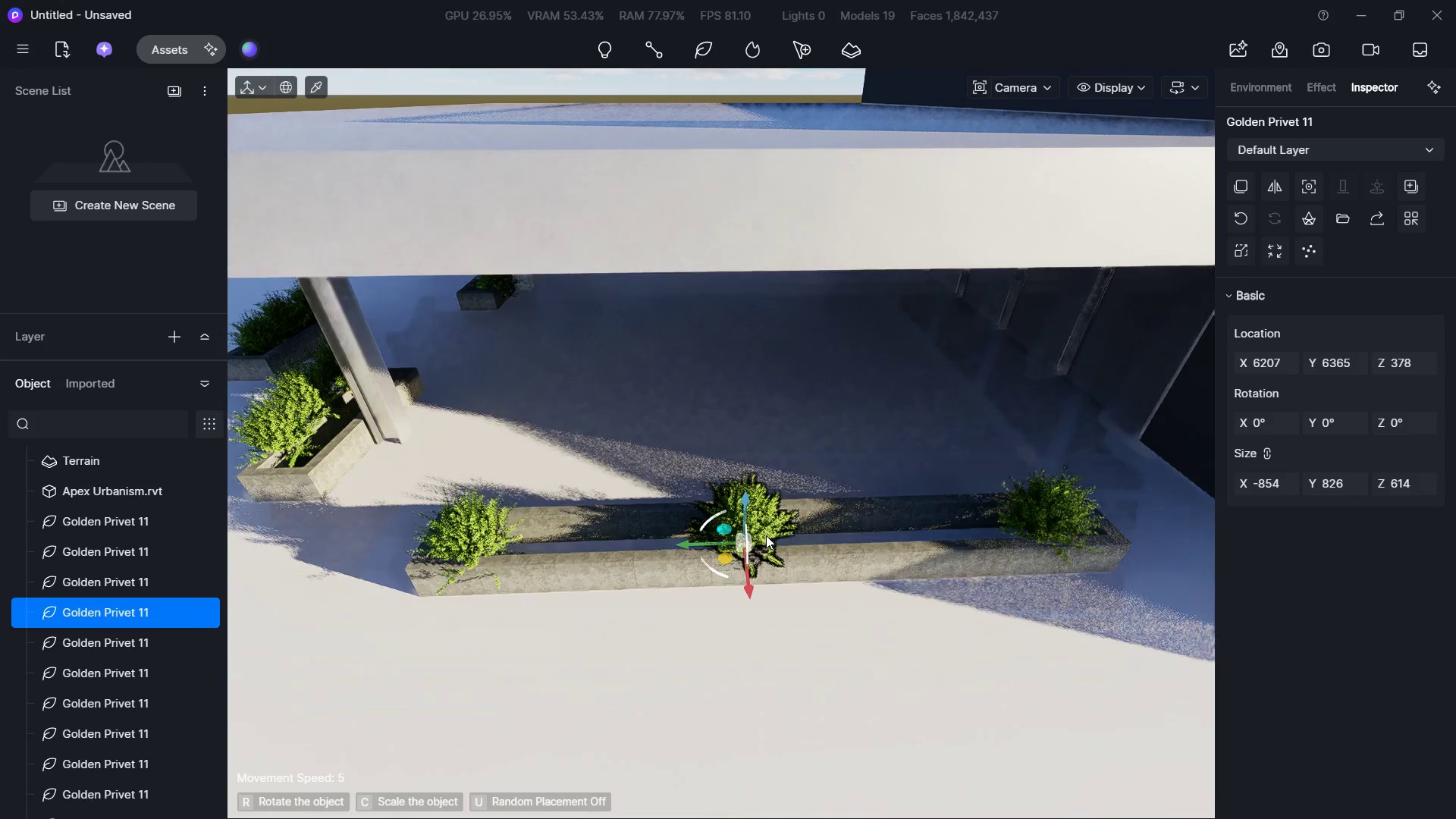 
left_click([766, 535])
 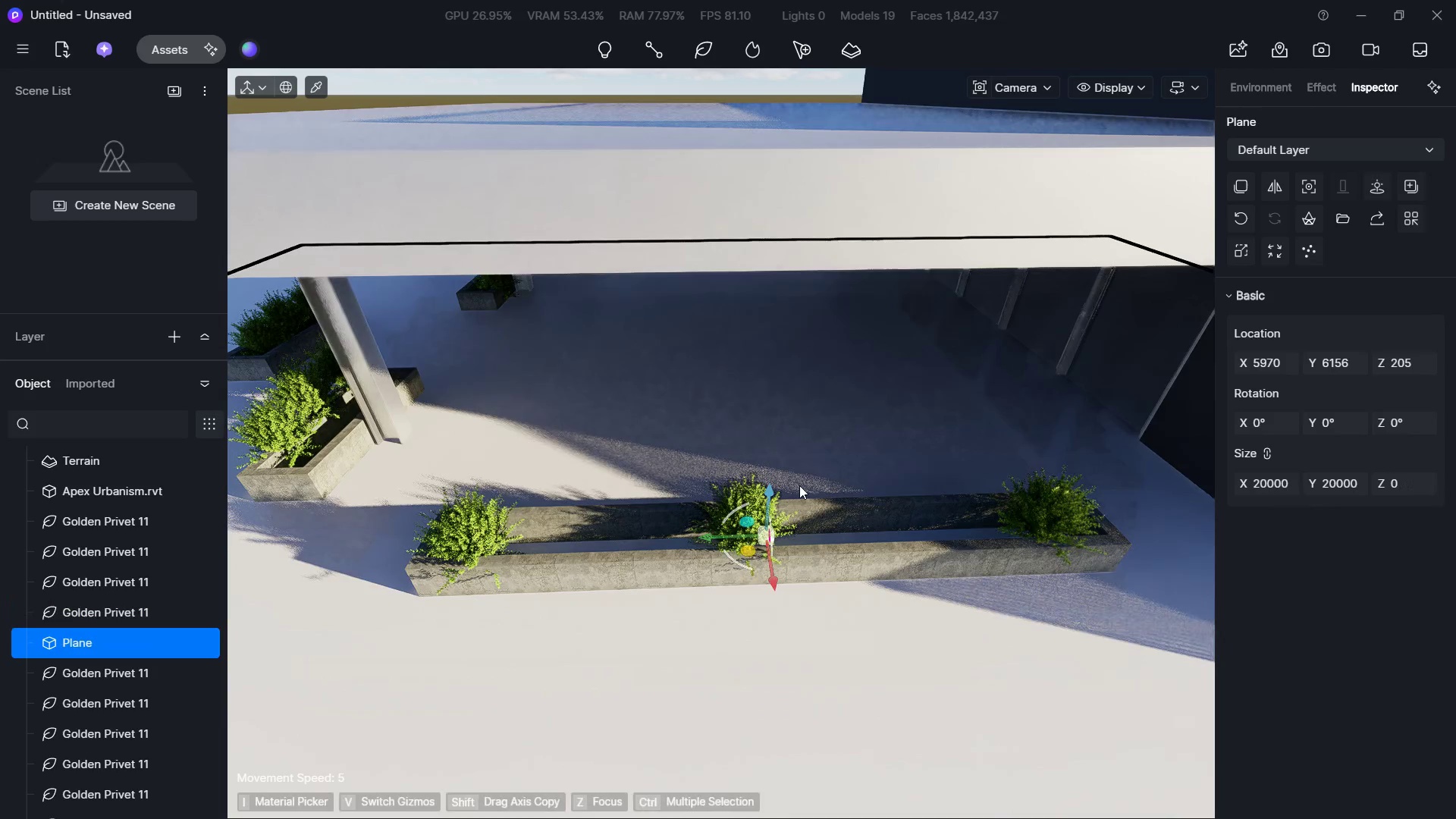 
hold_key(key=S, duration=0.39)
 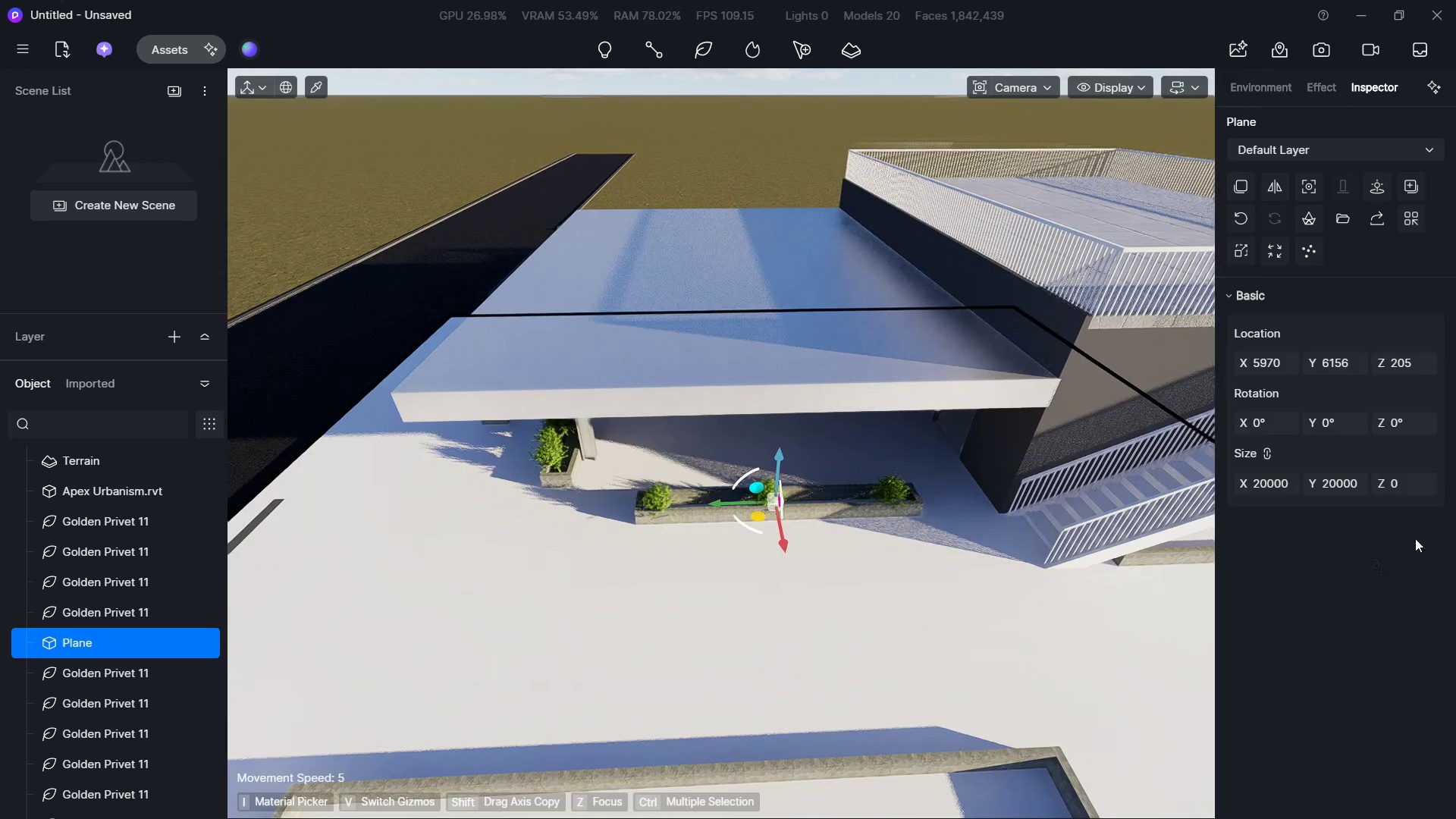 
scroll: coordinate [799, 485], scroll_direction: down, amount: 9.0
 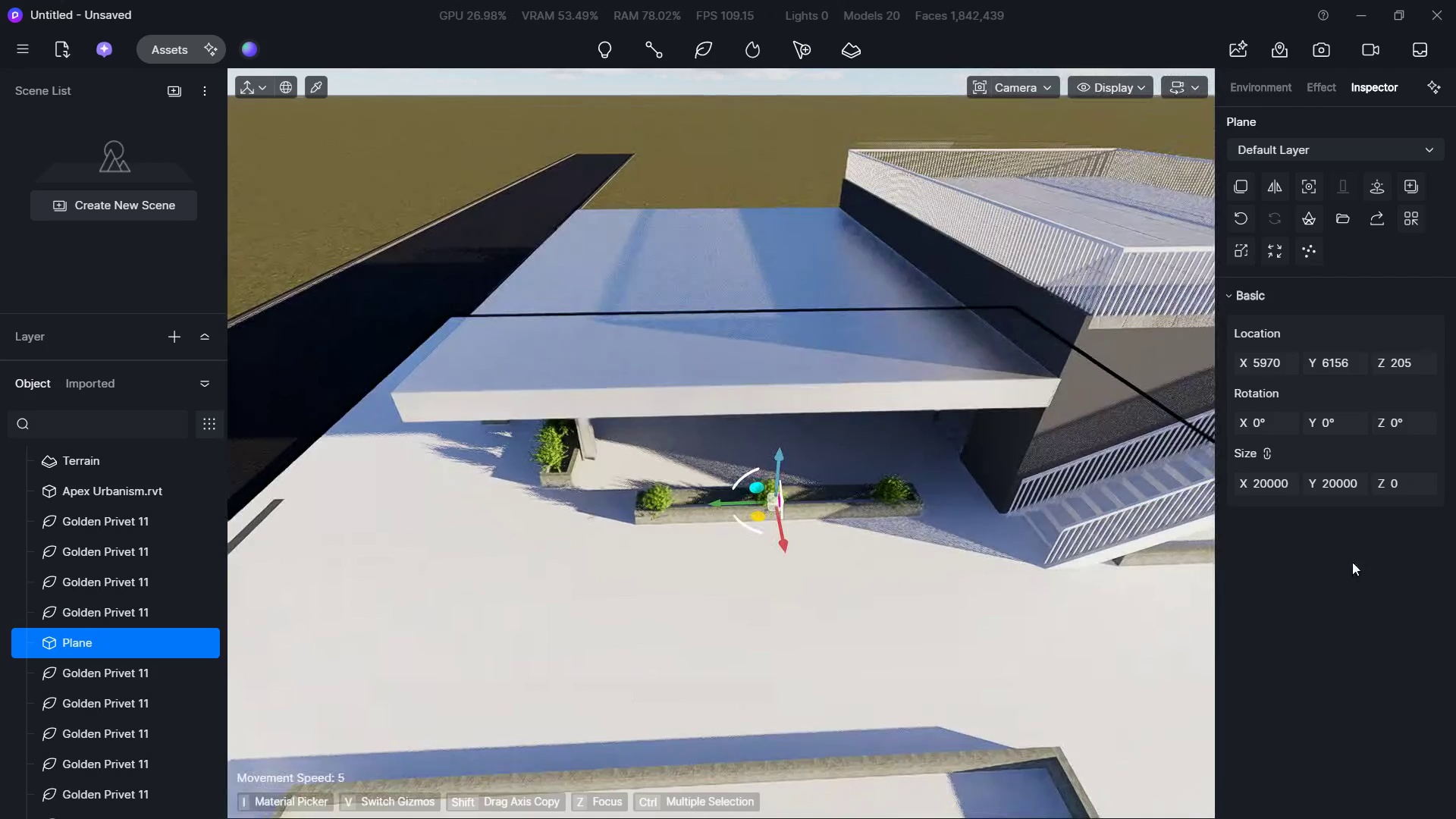 
hold_key(key=ShiftLeft, duration=1.78)
 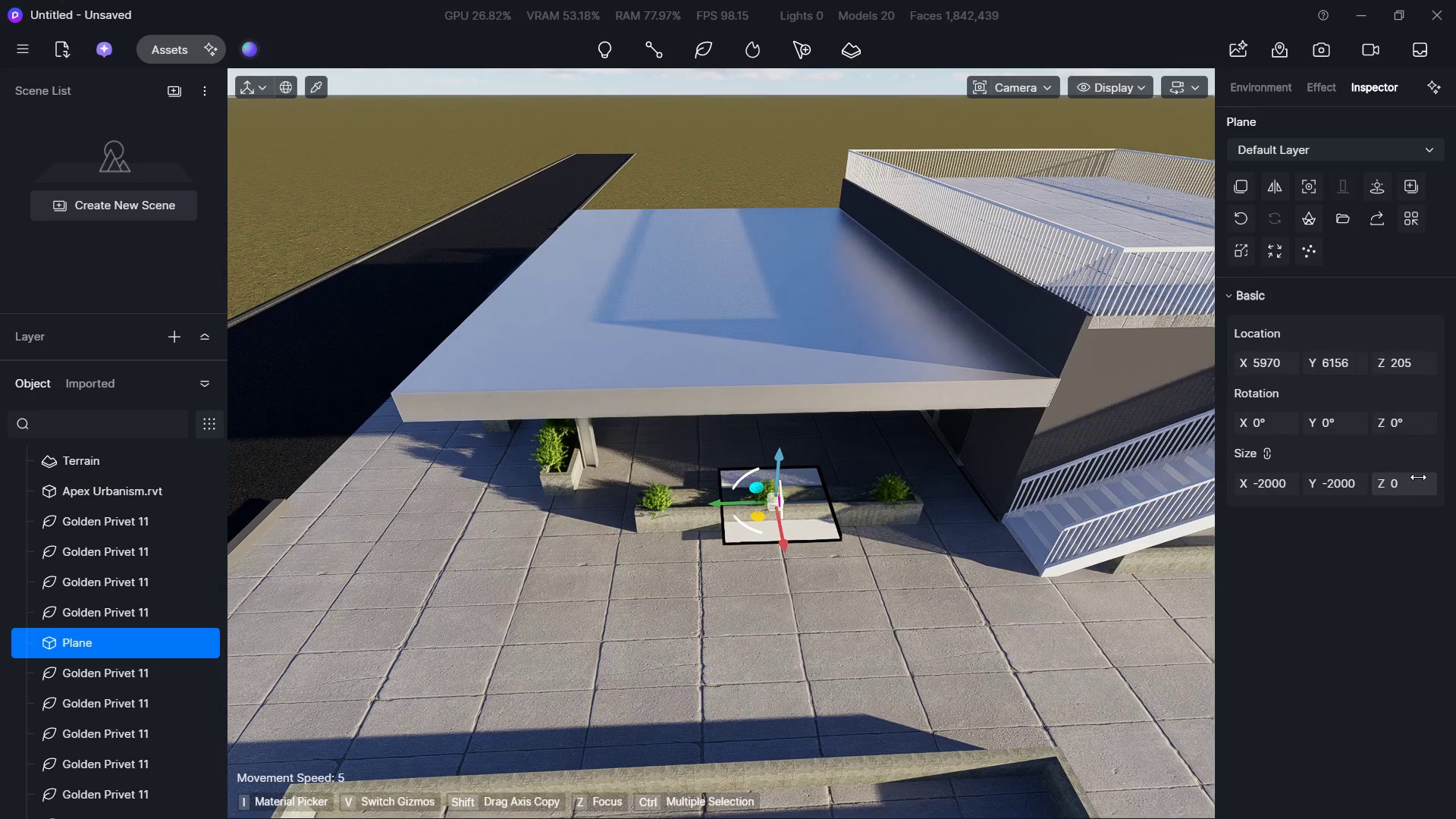 
left_click([1266, 450])
 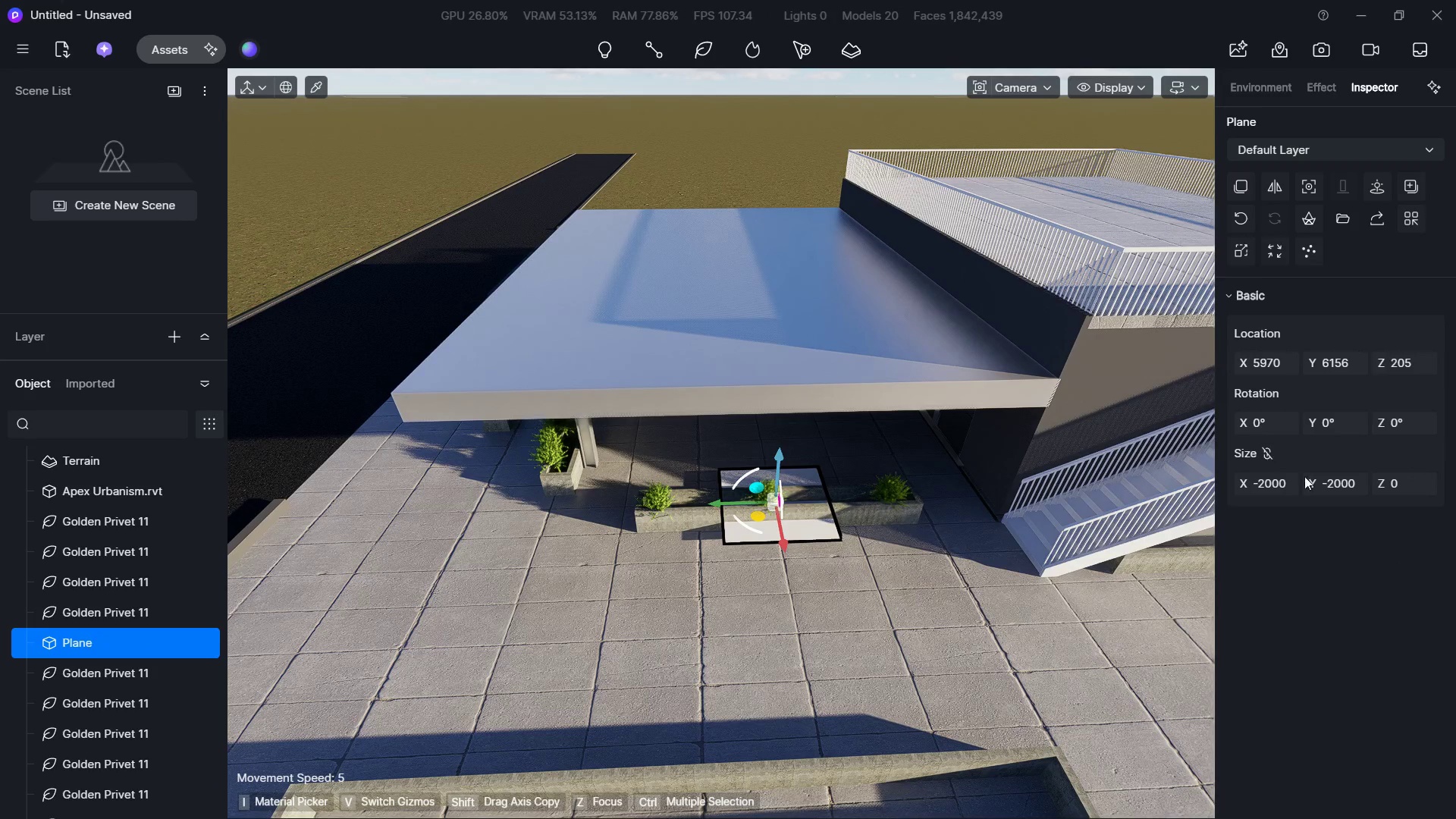 
hold_key(key=ShiftLeft, duration=2.0)
 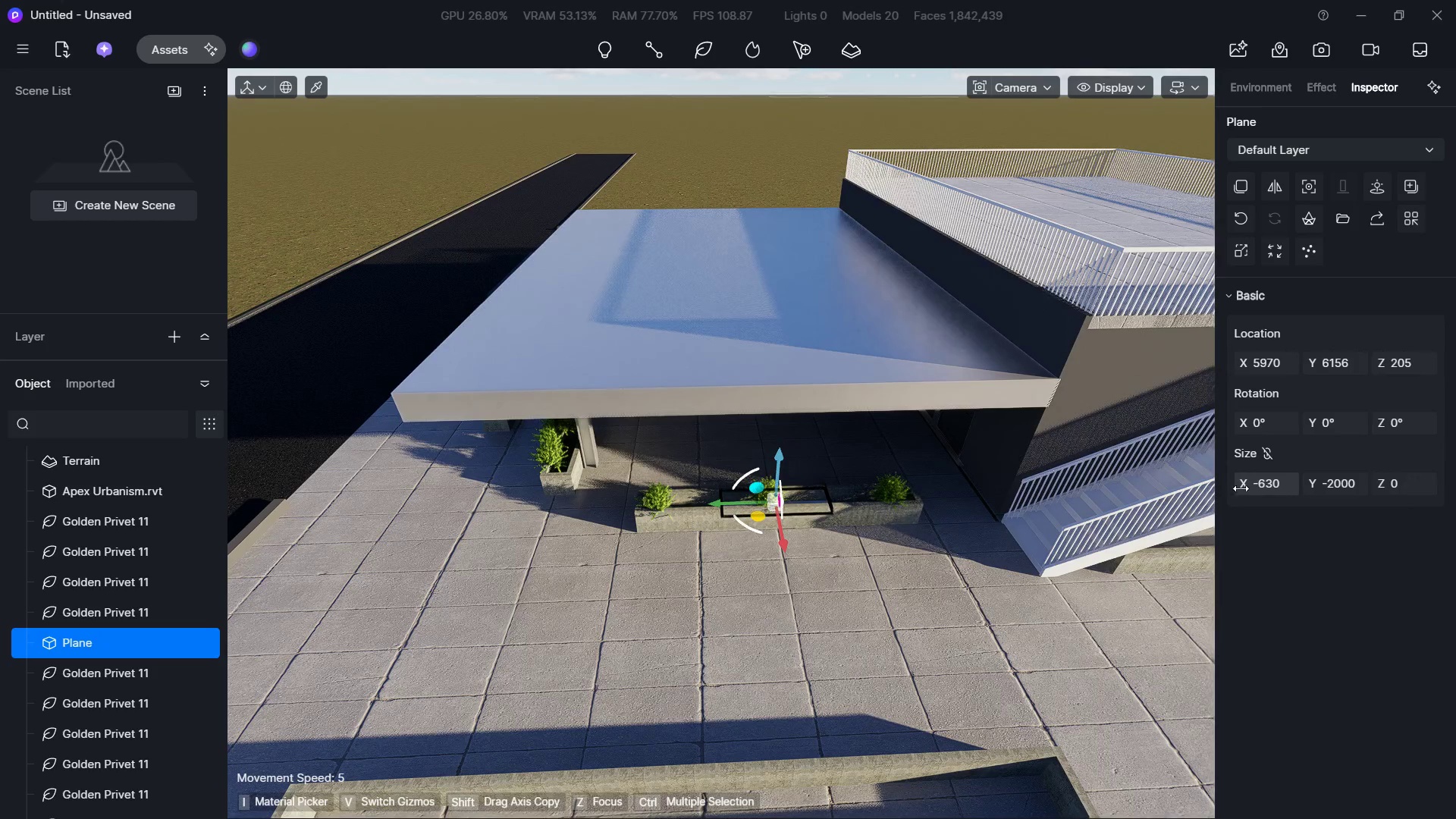 
hold_key(key=W, duration=0.94)
 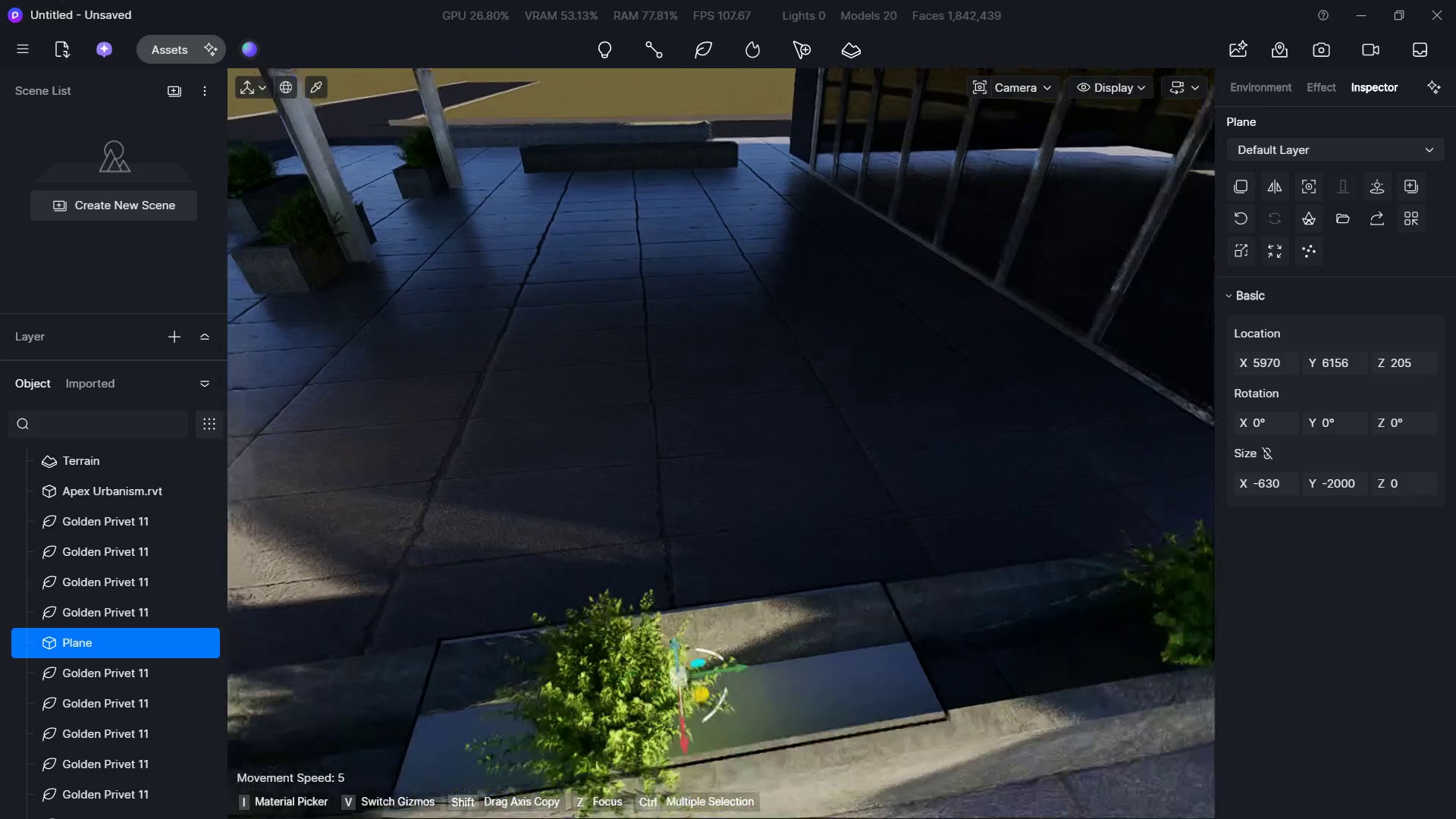 
hold_key(key=ShiftLeft, duration=0.64)
 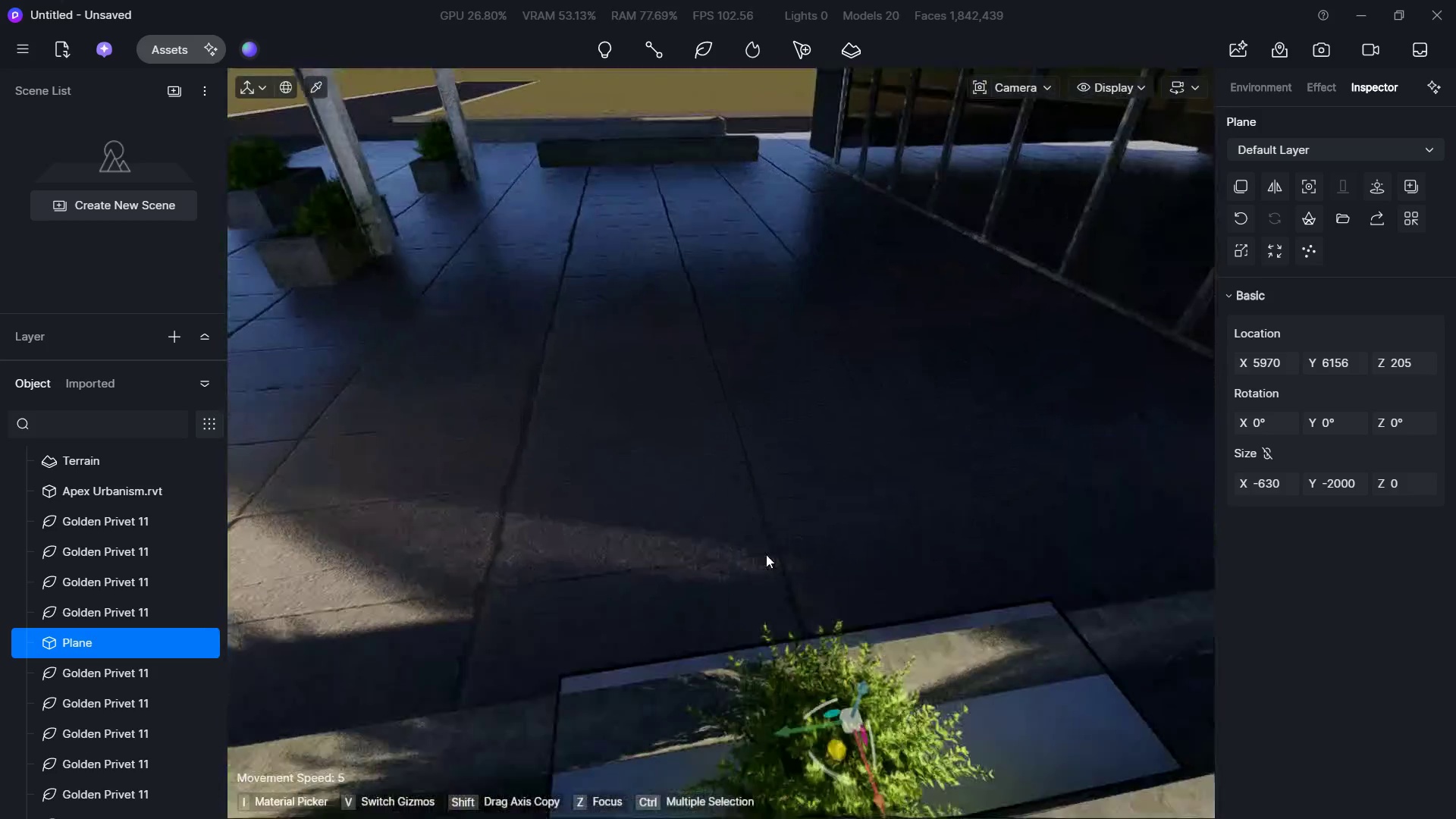 
key(D)
 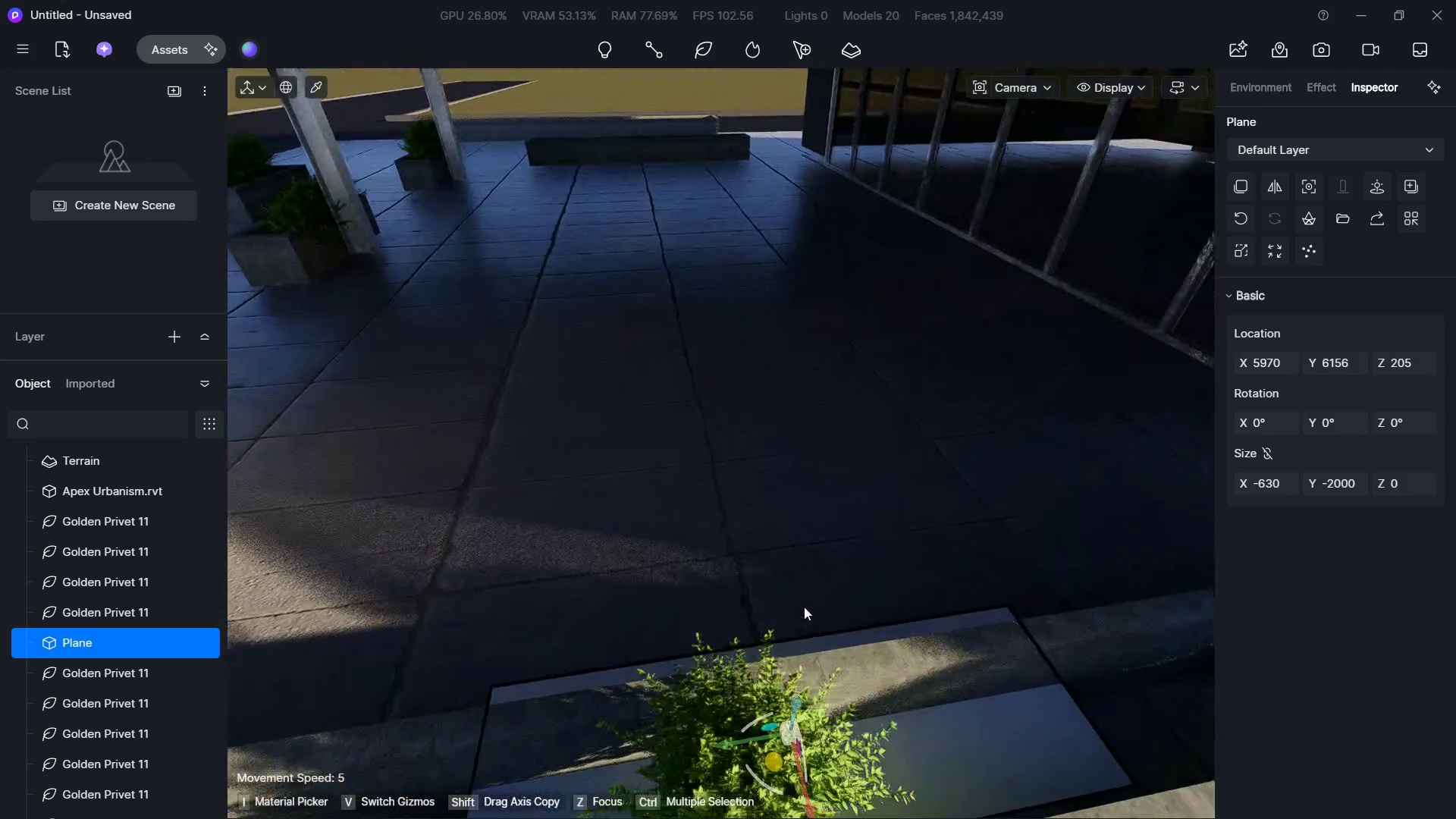 
hold_key(key=S, duration=0.45)
 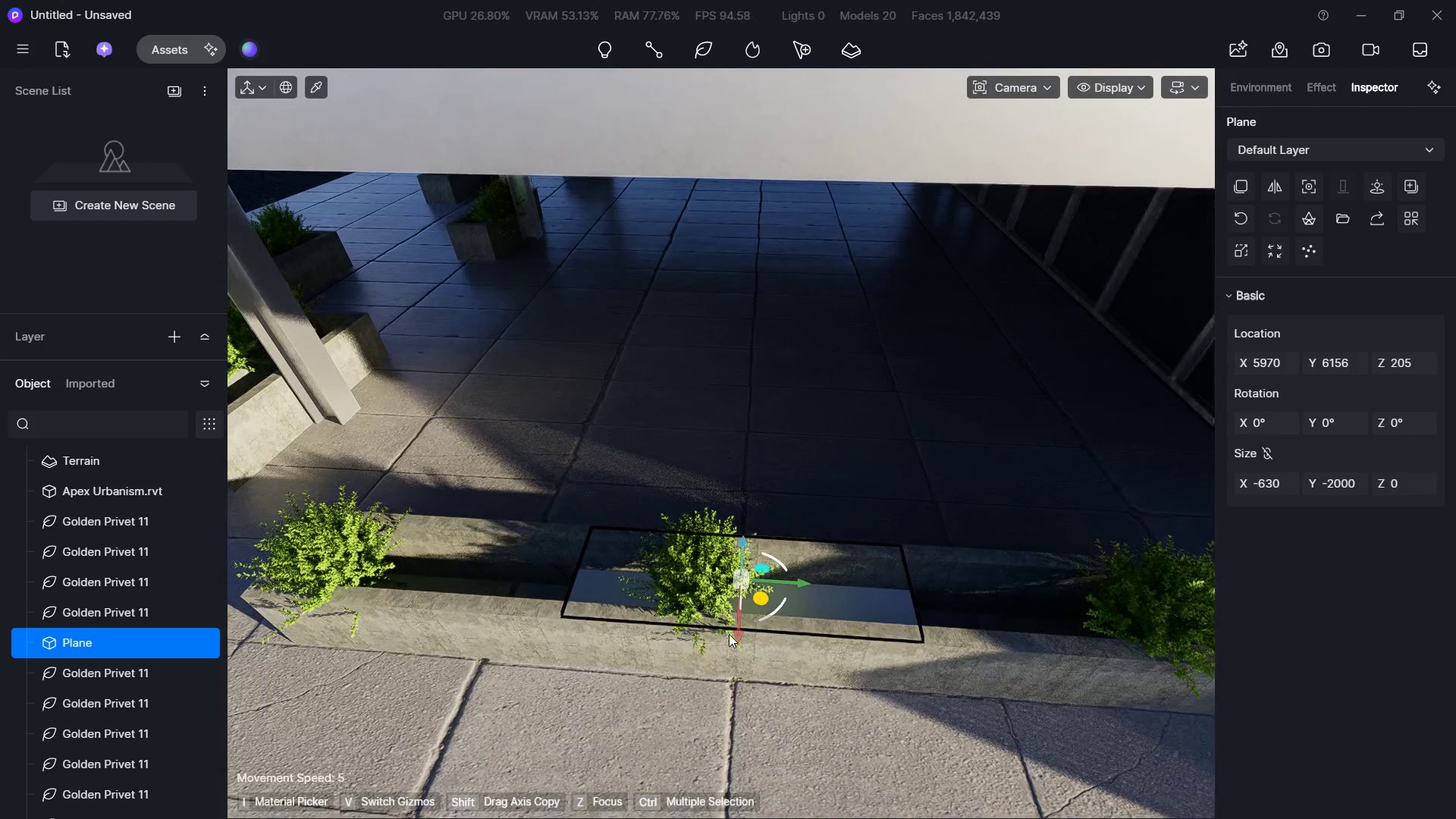 
left_click_drag(start_coordinate=[732, 633], to_coordinate=[728, 657])
 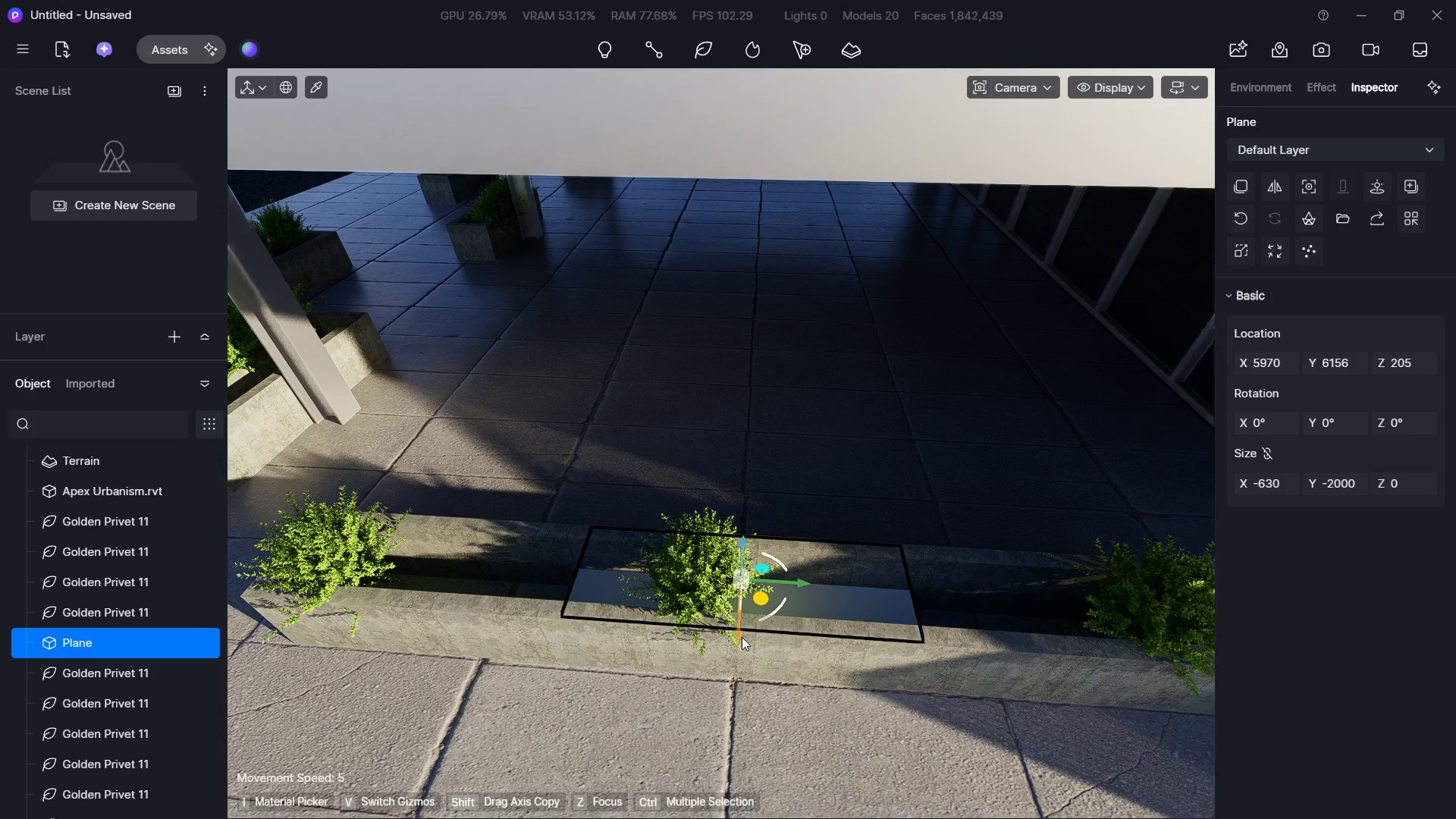 
left_click_drag(start_coordinate=[742, 637], to_coordinate=[715, 675])
 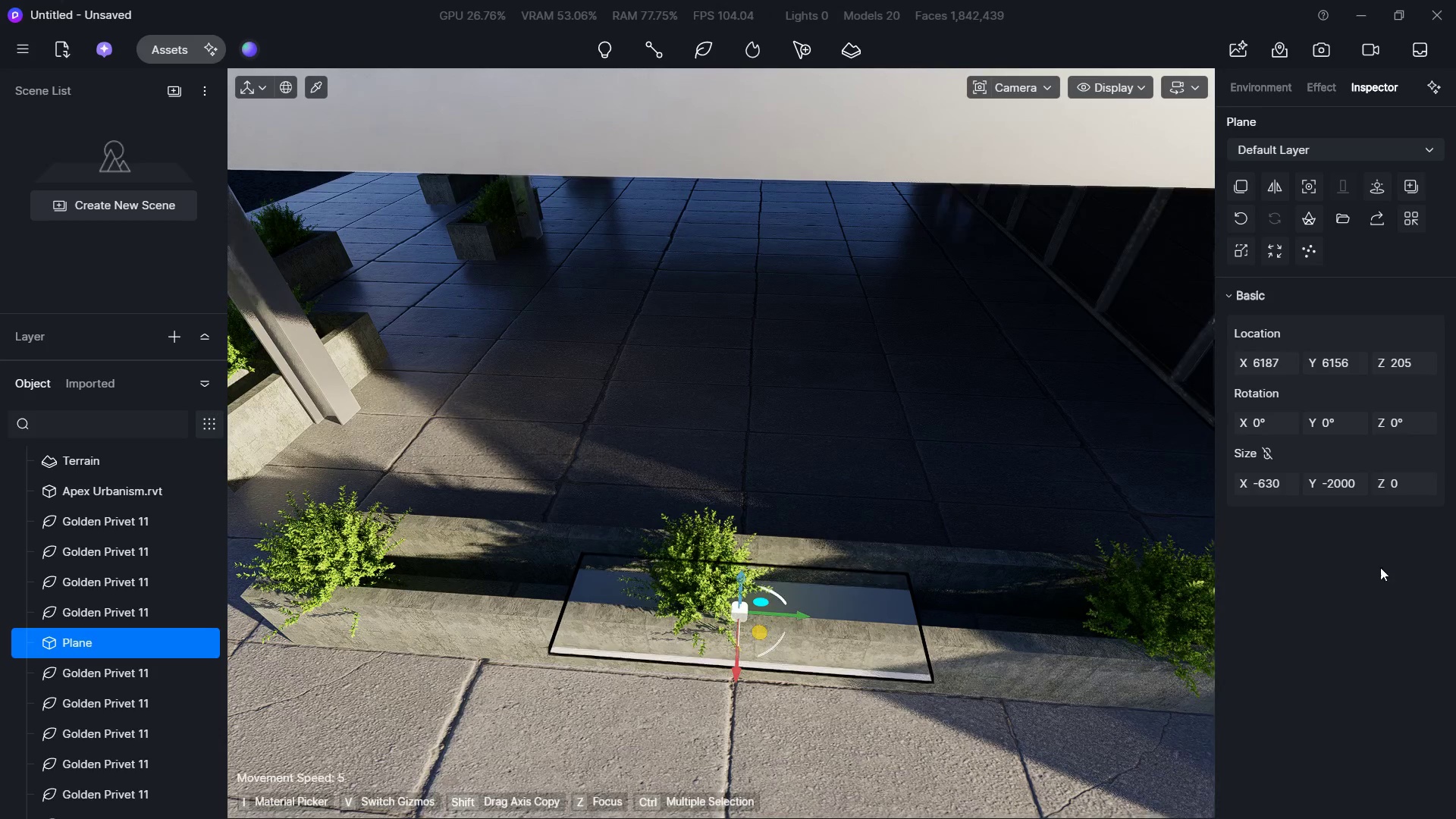 
hold_key(key=ShiftLeft, duration=2.52)
 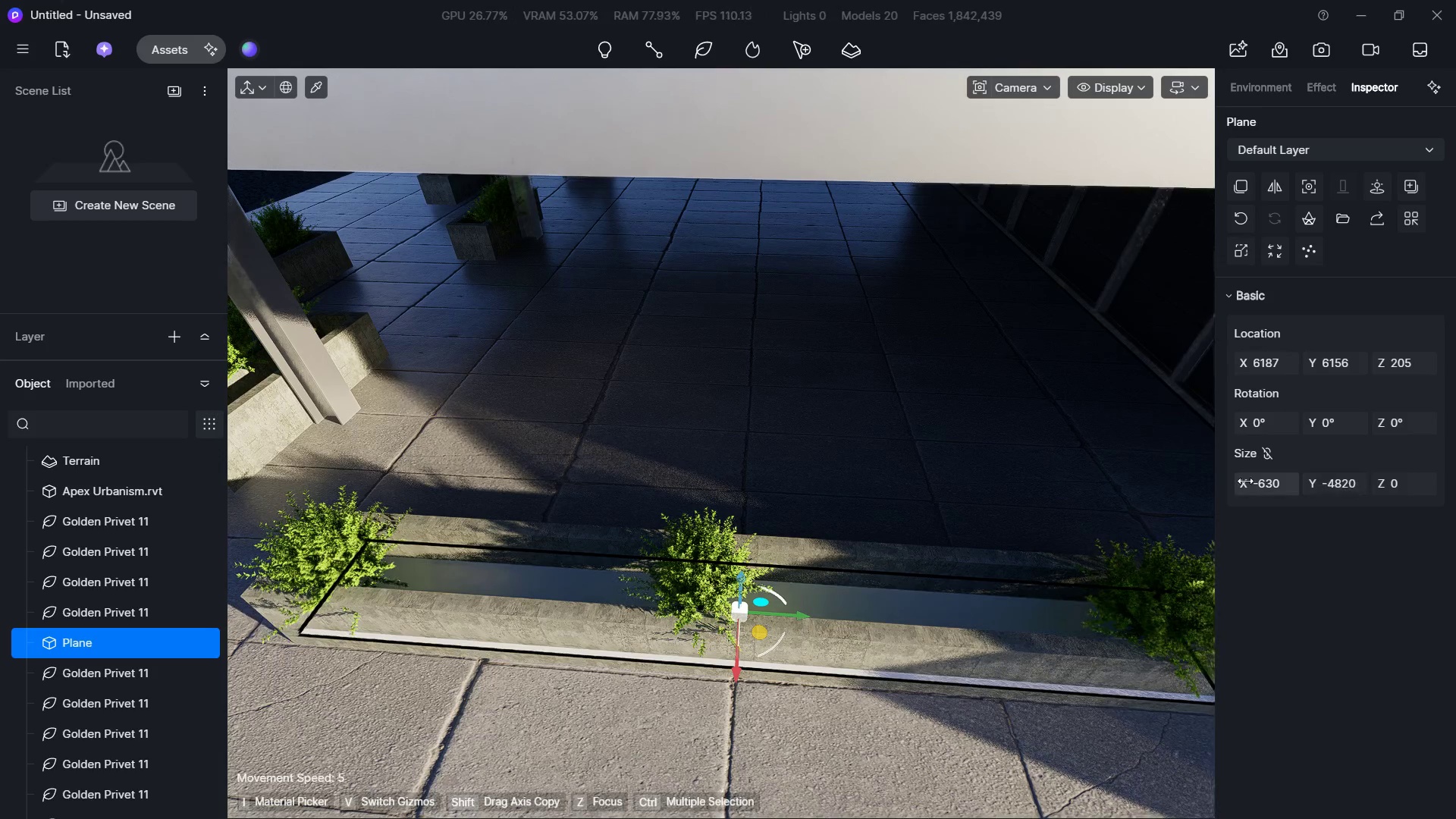 
hold_key(key=ShiftLeft, duration=1.5)
 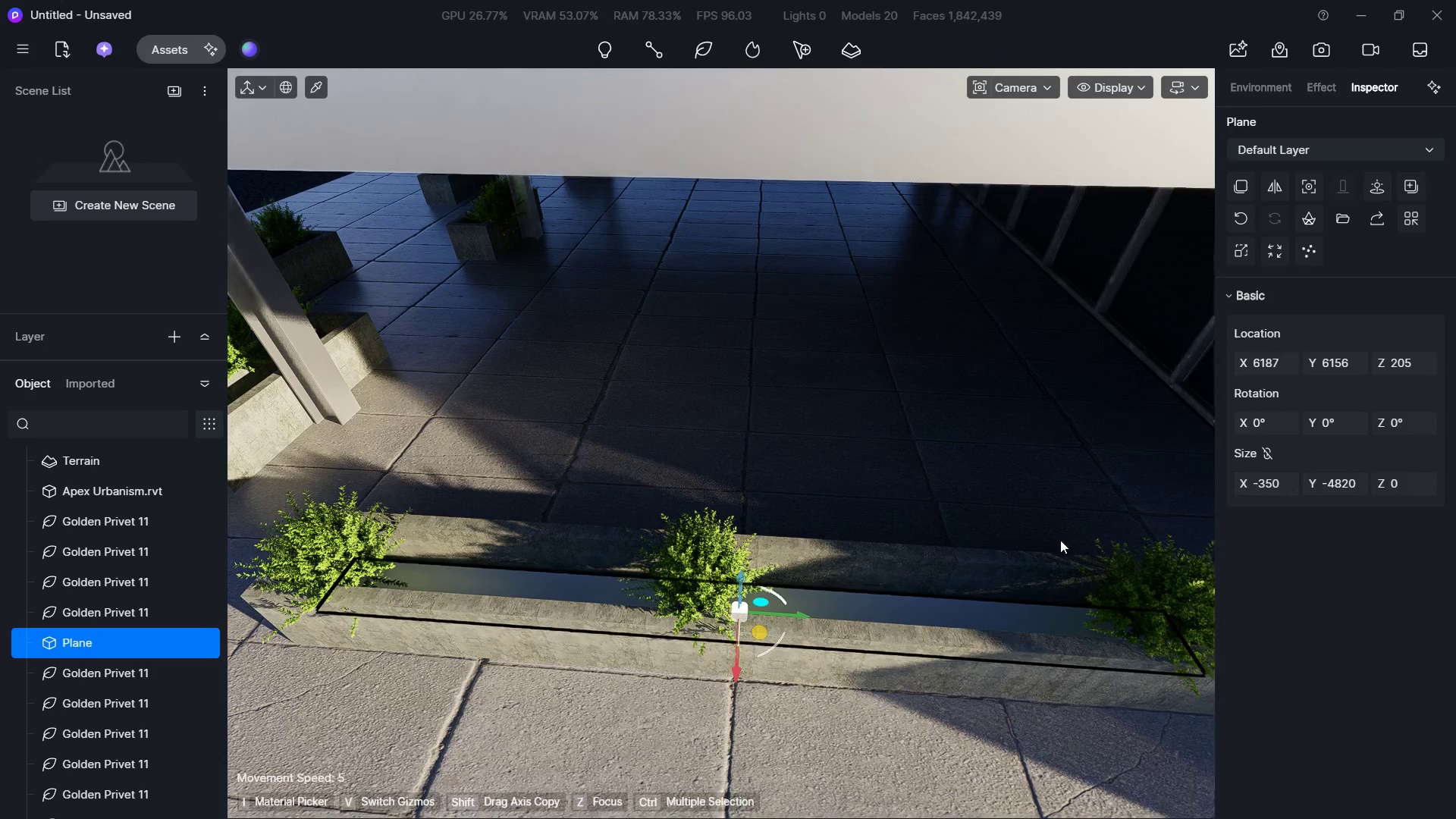 
hold_key(key=W, duration=0.41)
 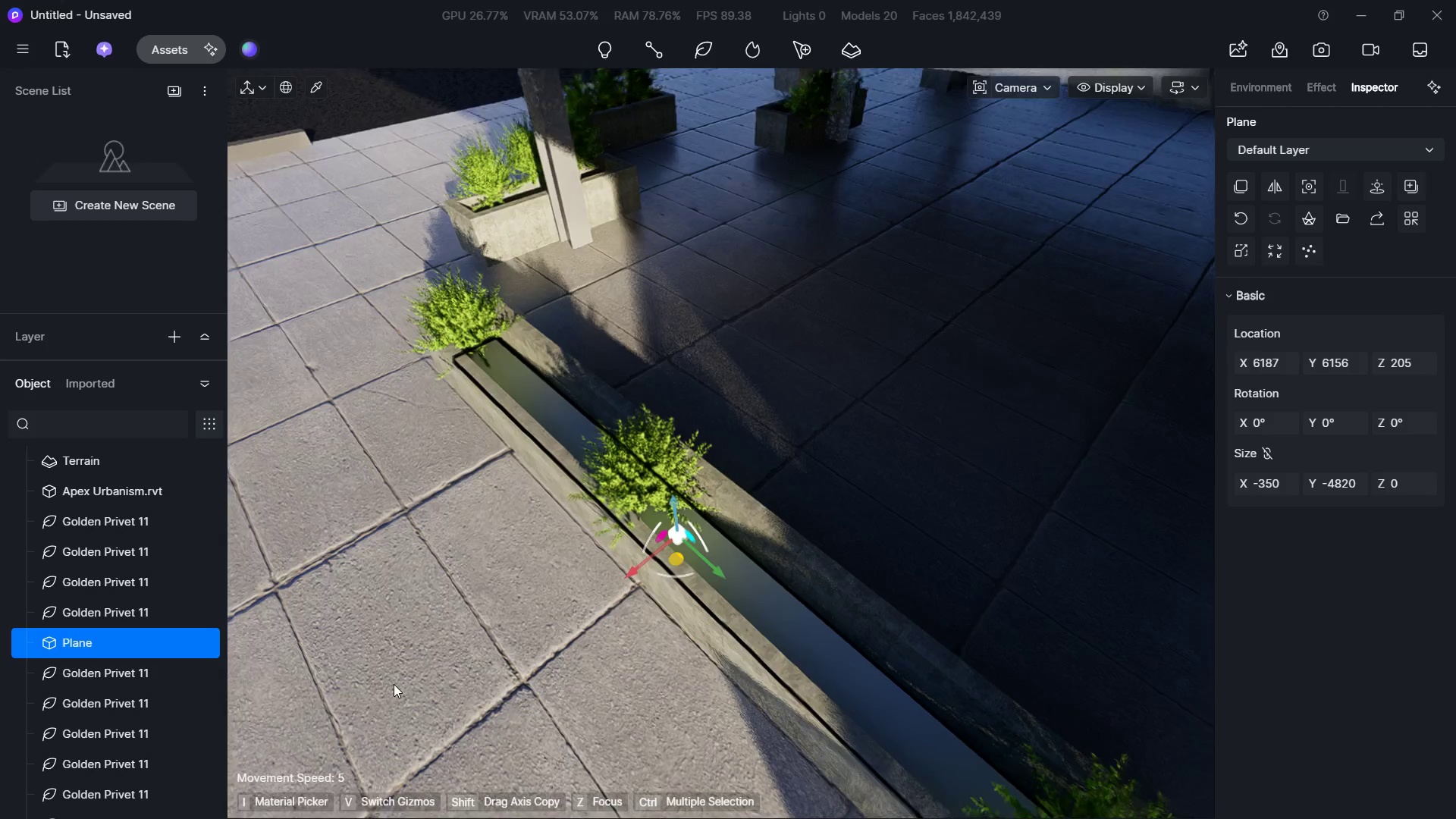 
hold_key(key=D, duration=0.34)
 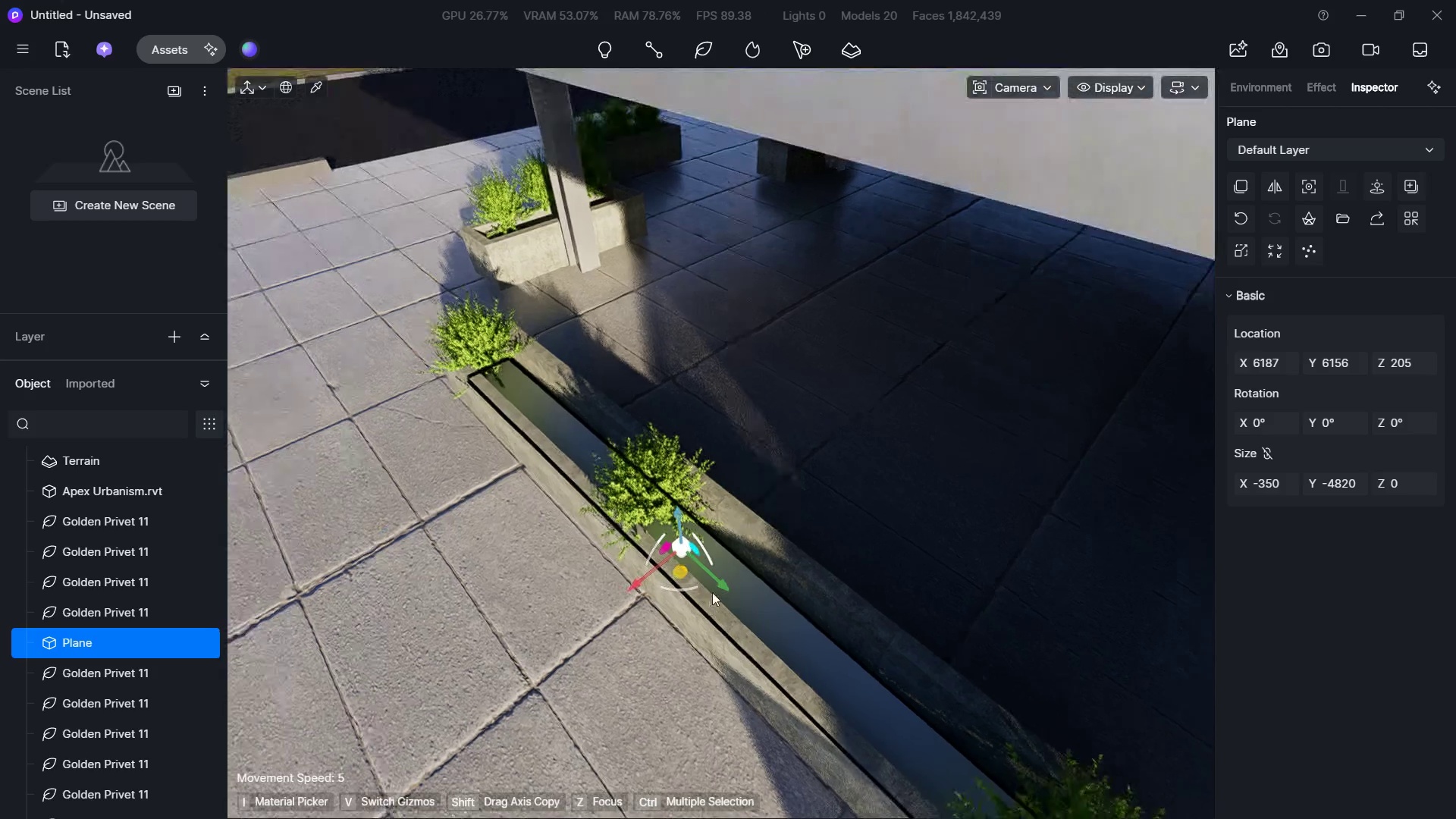 
hold_key(key=S, duration=0.33)
 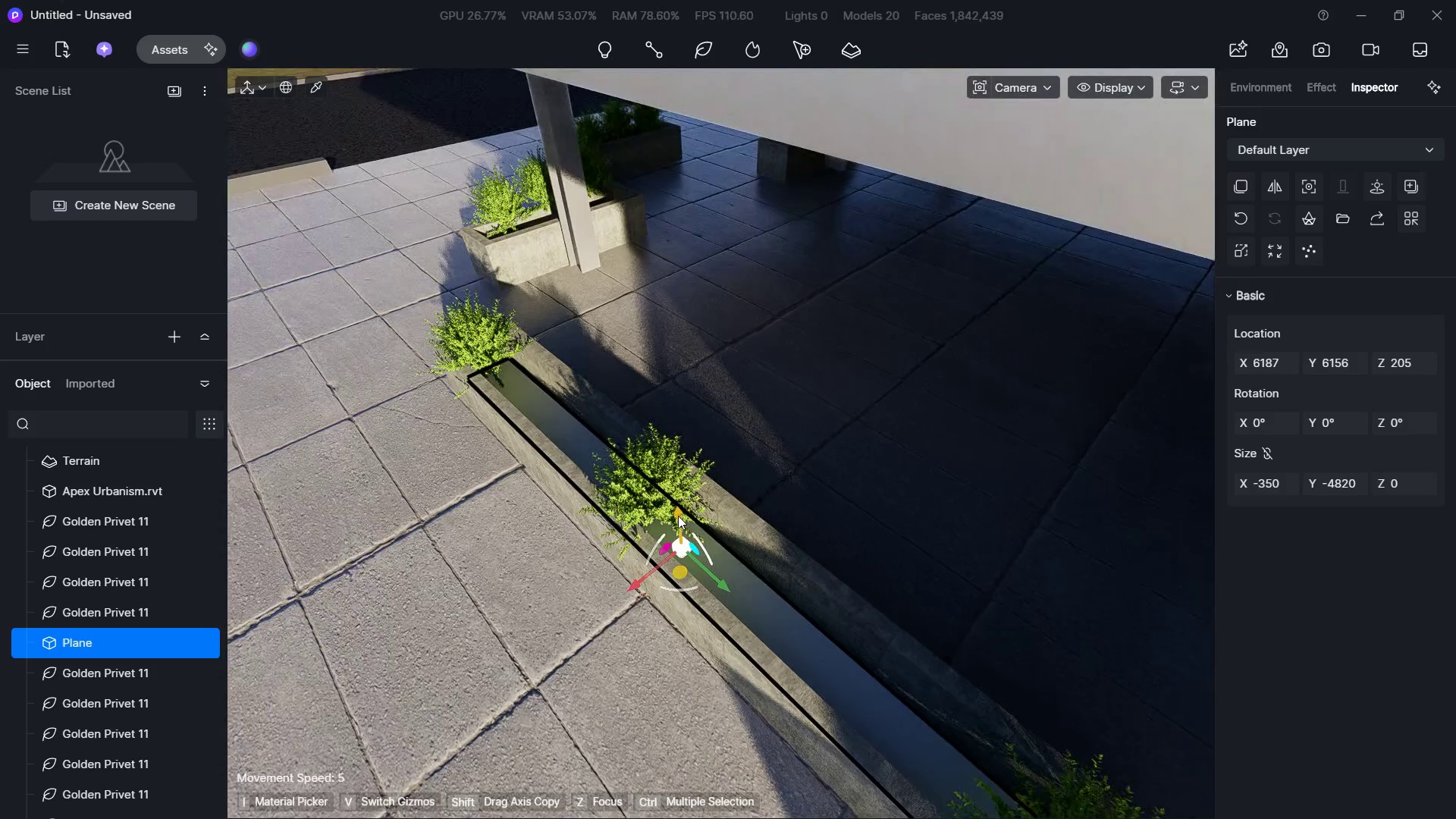 
left_click_drag(start_coordinate=[678, 516], to_coordinate=[674, 491])
 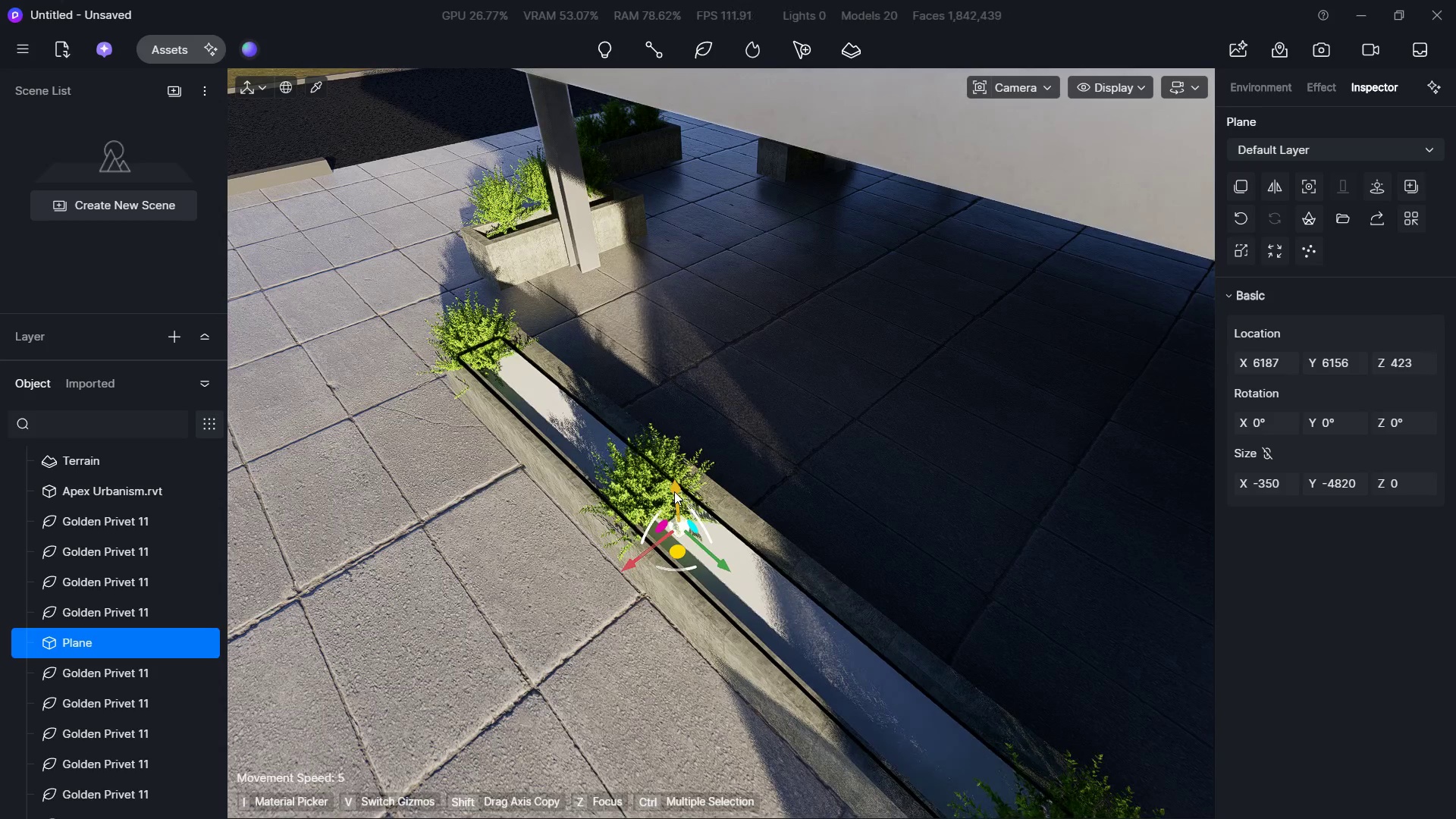 
hold_key(key=A, duration=1.66)
 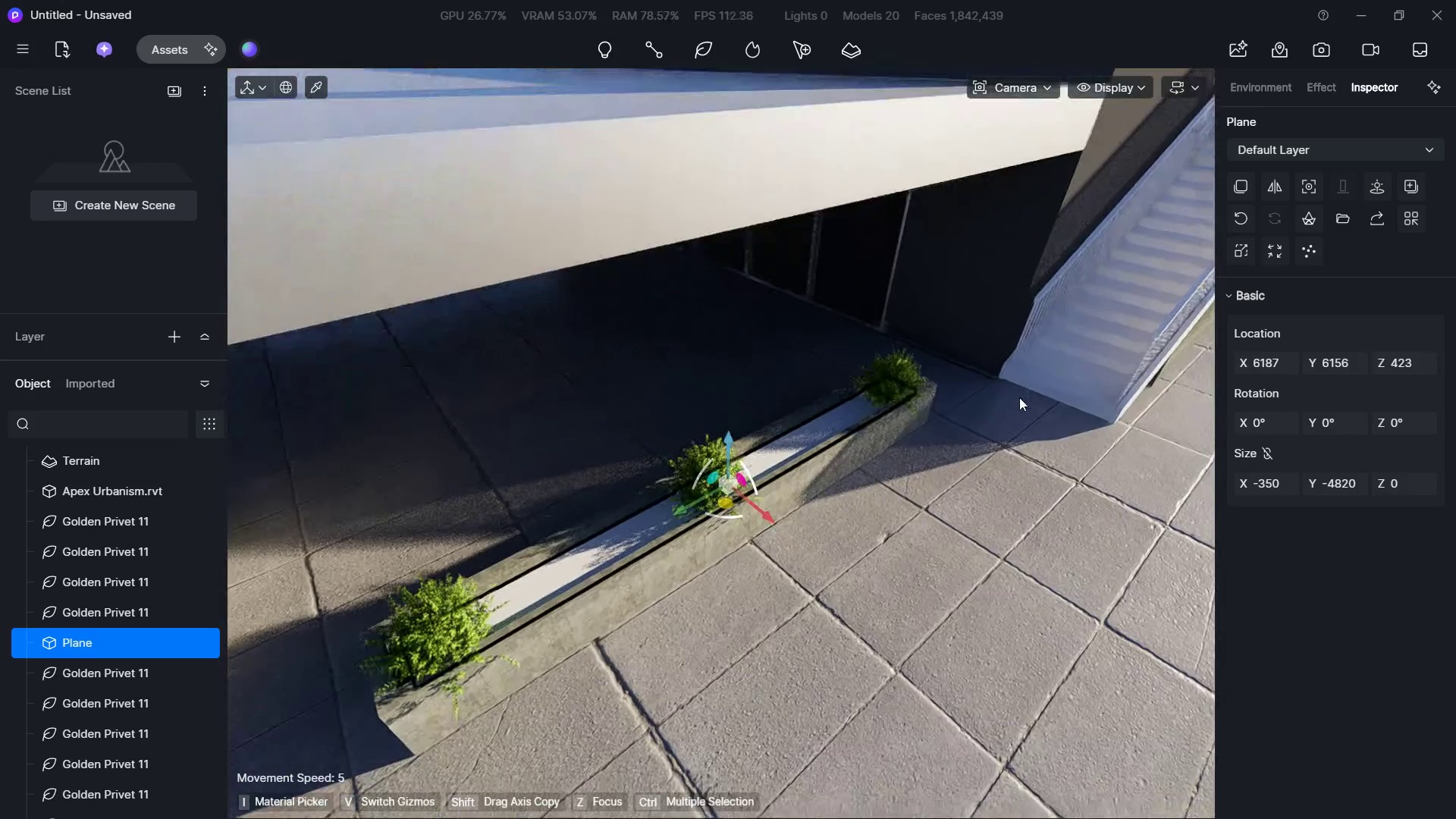 
hold_key(key=S, duration=0.56)
 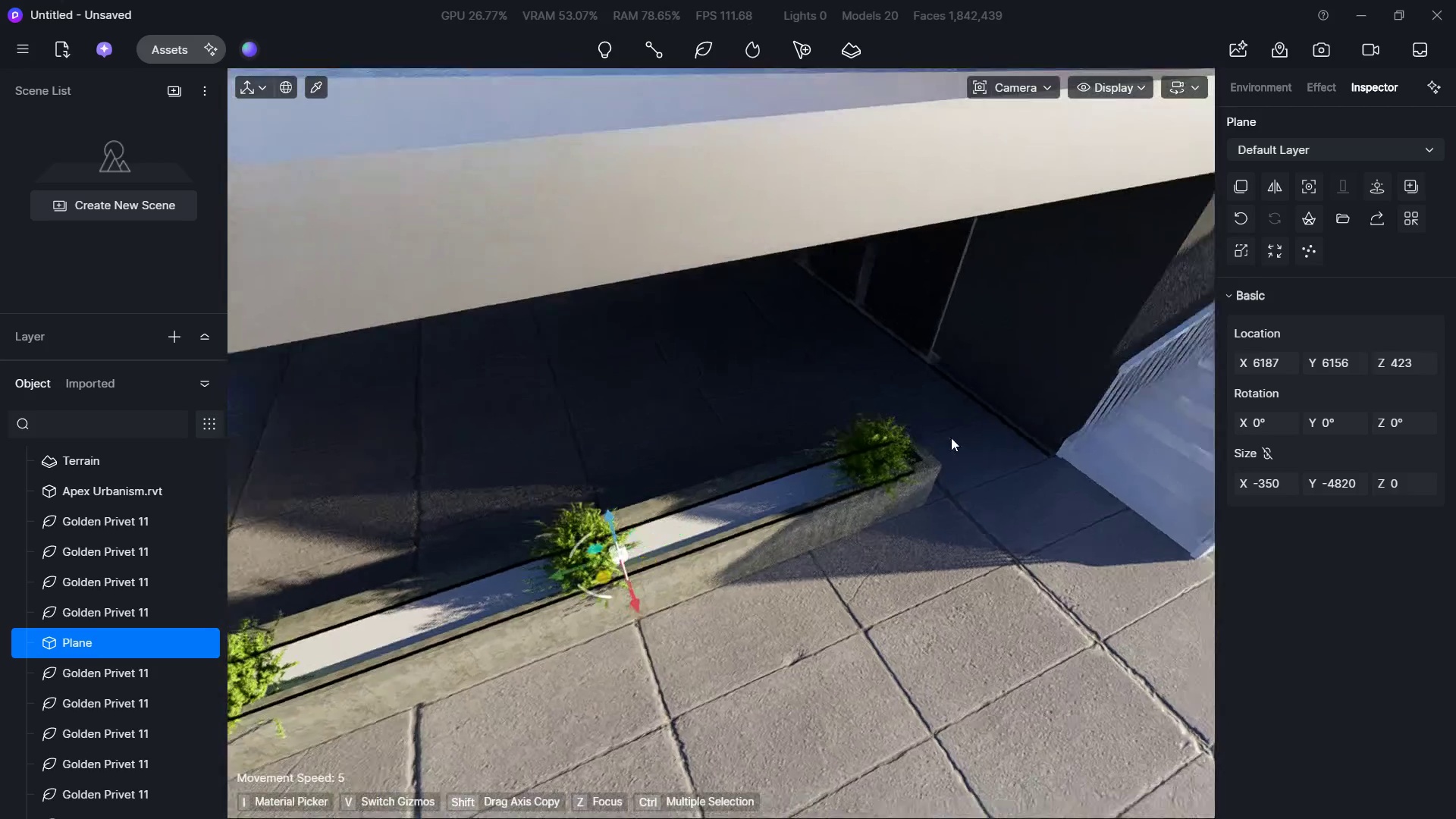 
type(dwsw)
 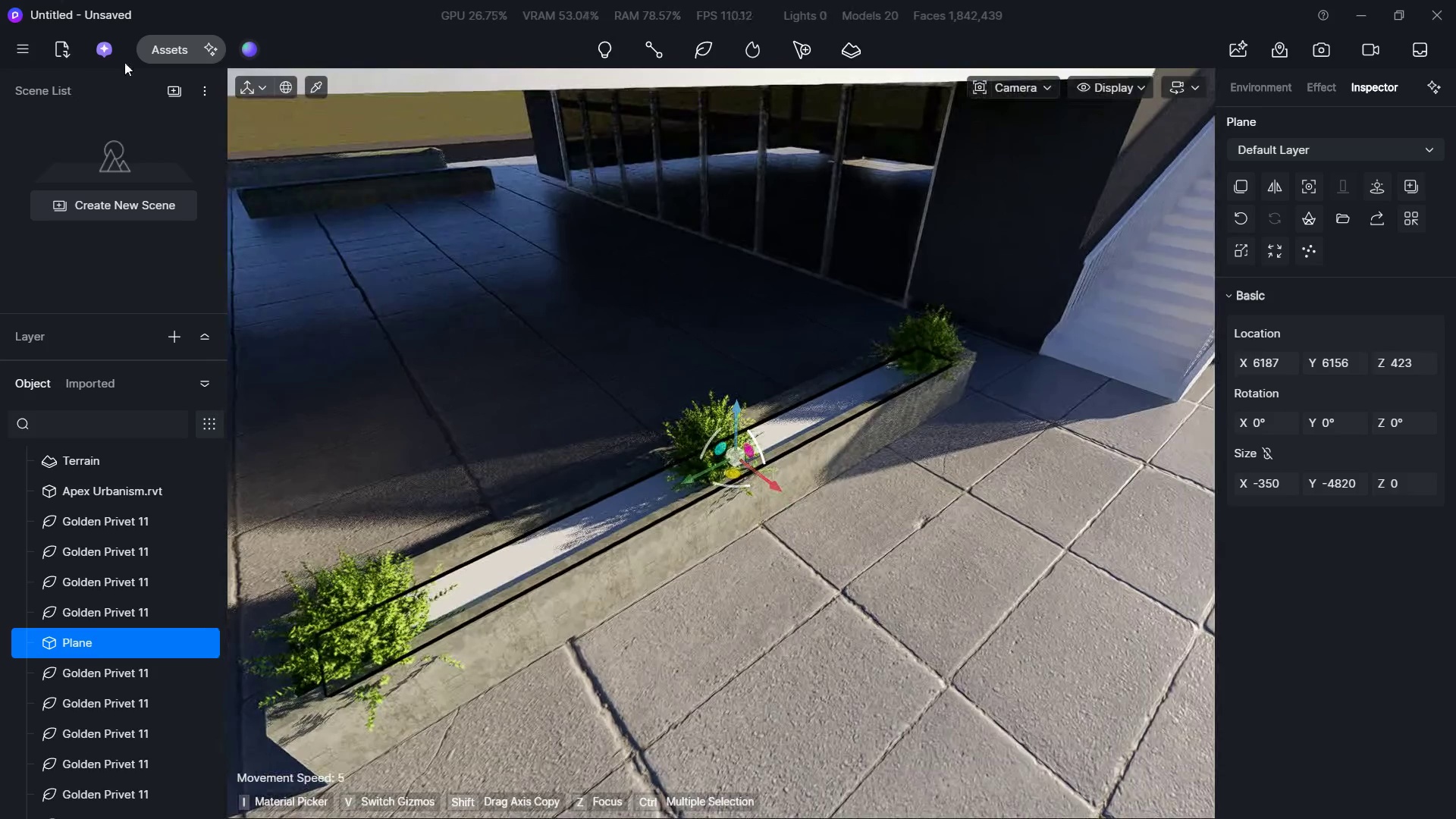 
hold_key(key=E, duration=0.83)
 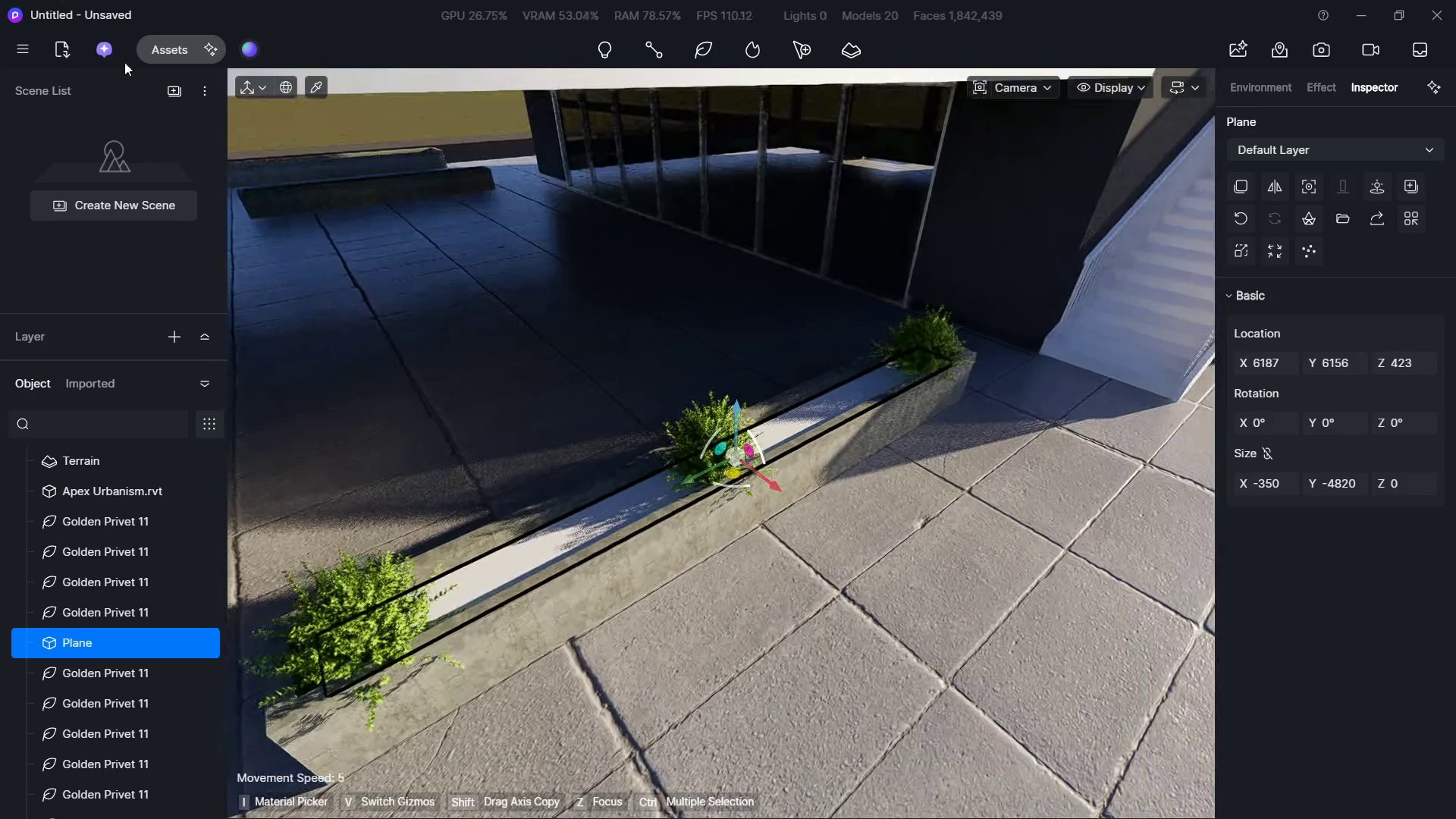 
left_click([171, 37])
 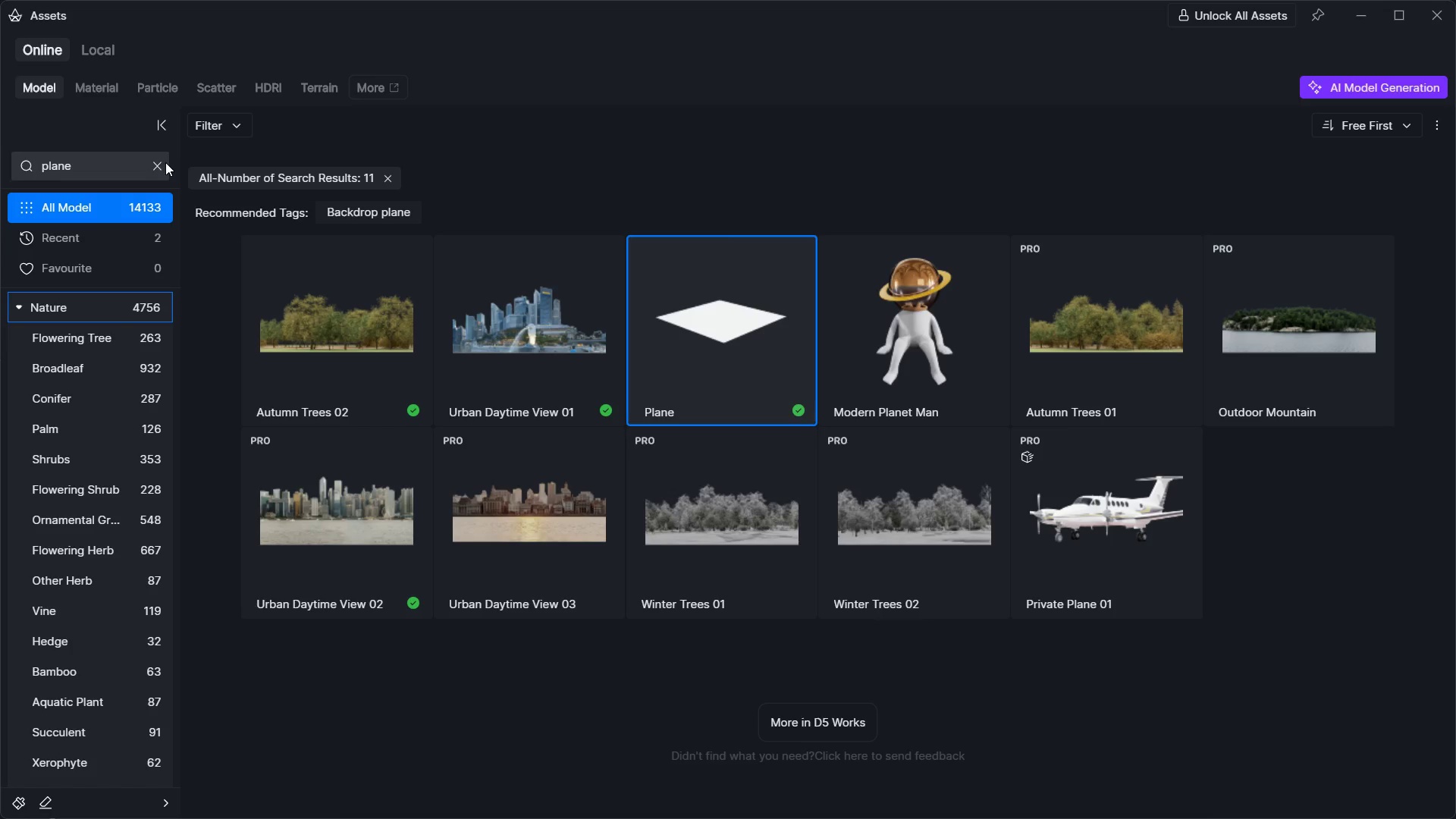 
left_click([161, 163])
 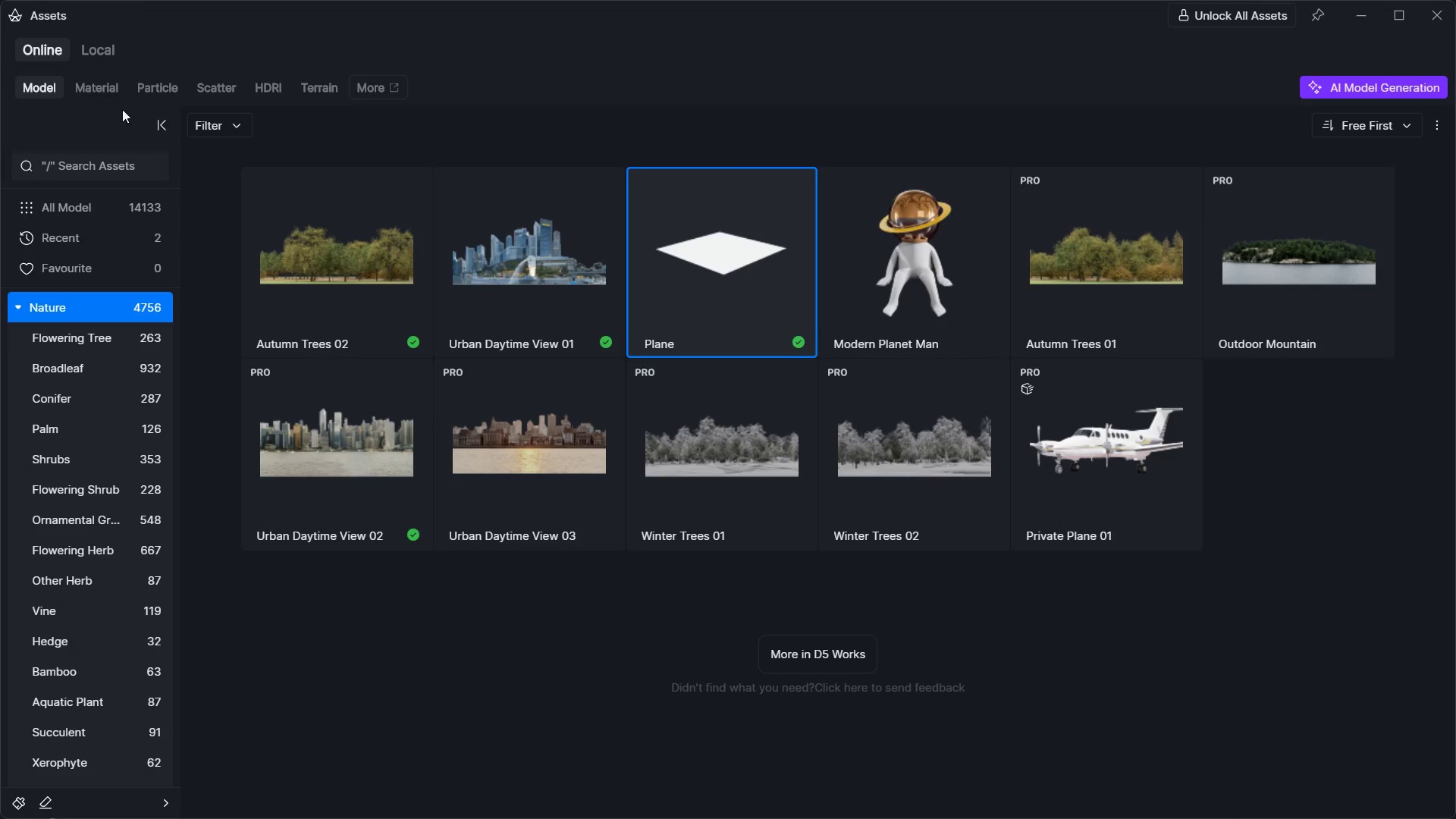 
left_click([105, 80])
 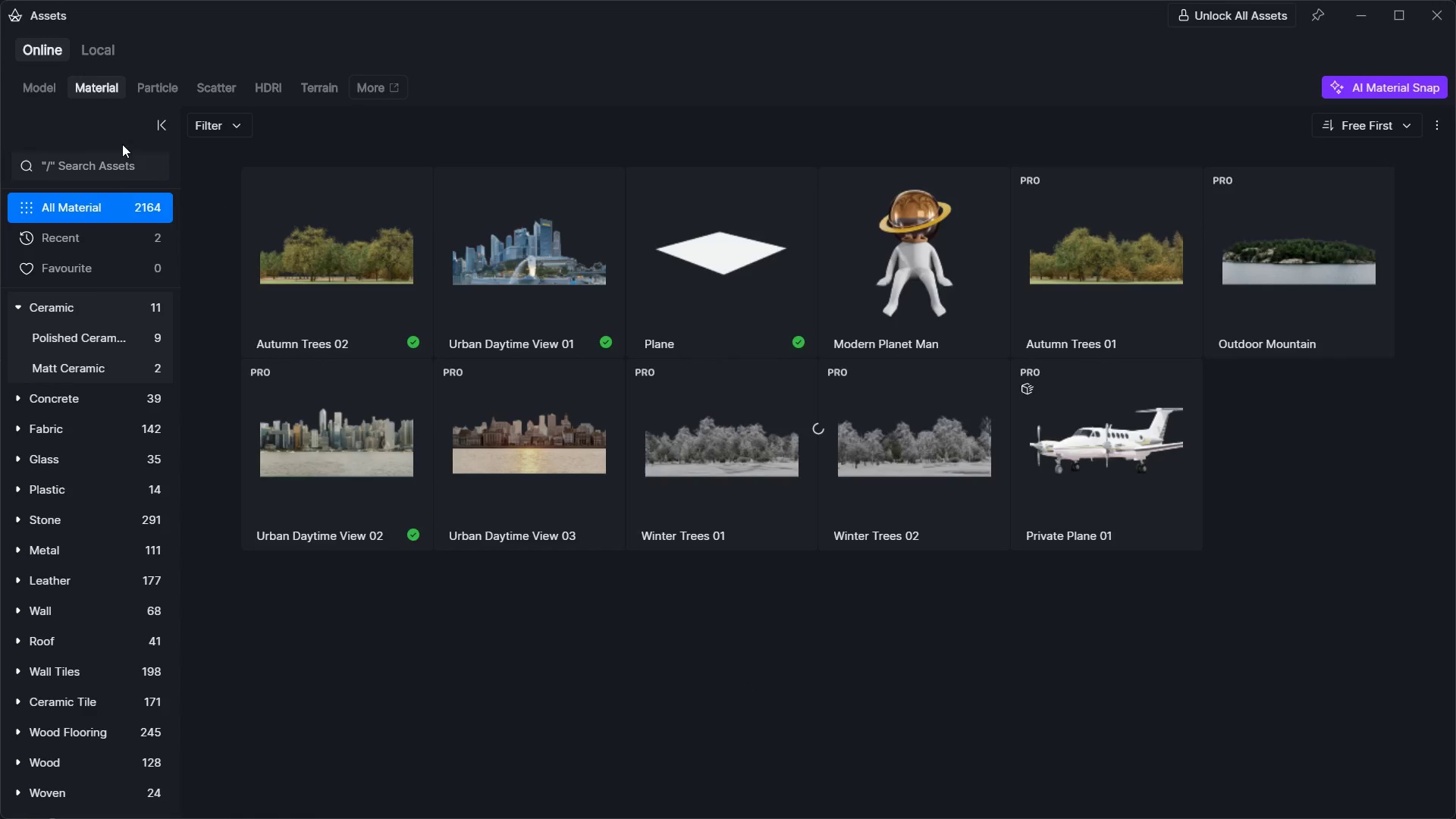 
left_click([114, 174])
 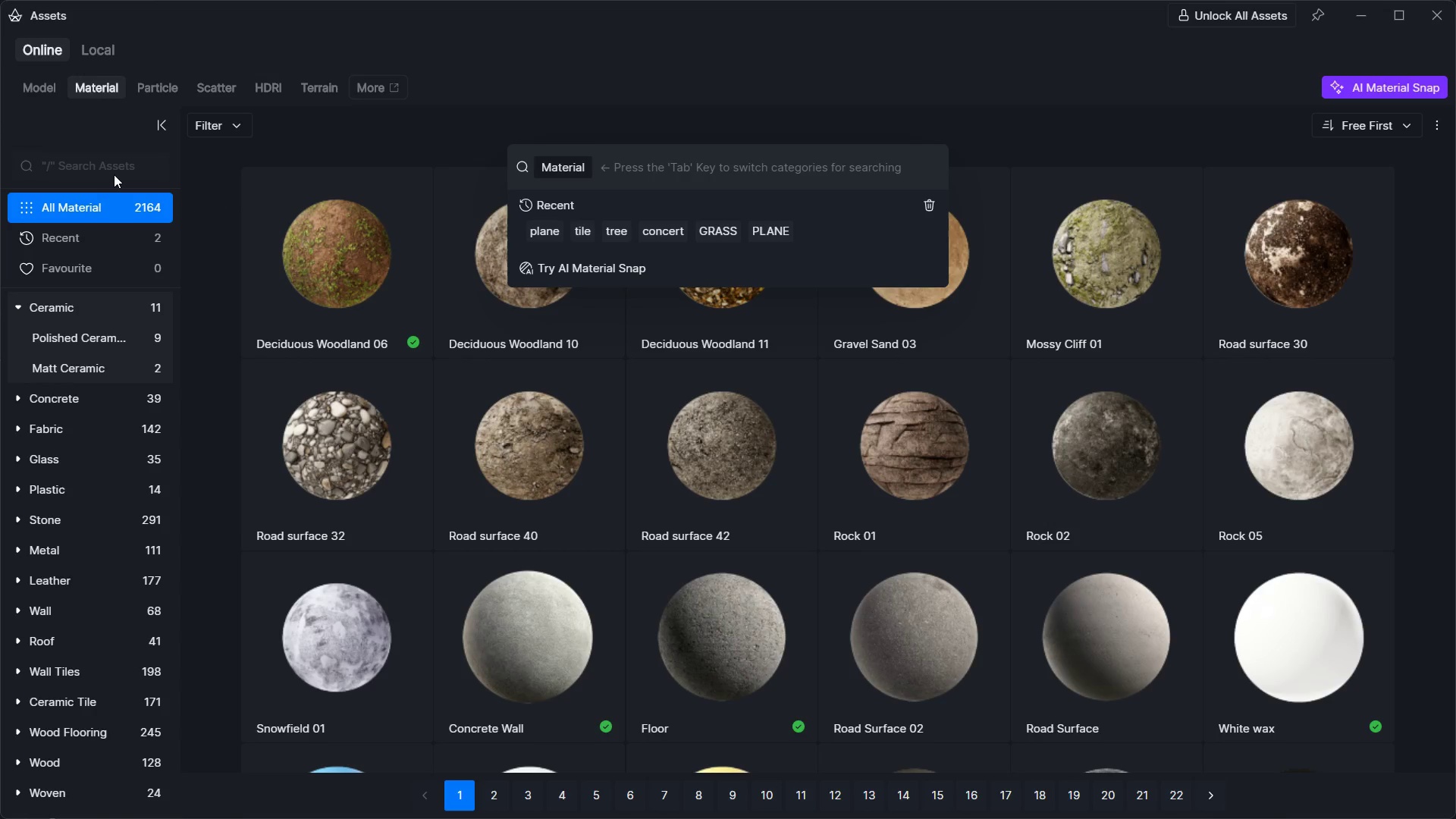 
type(grass)
 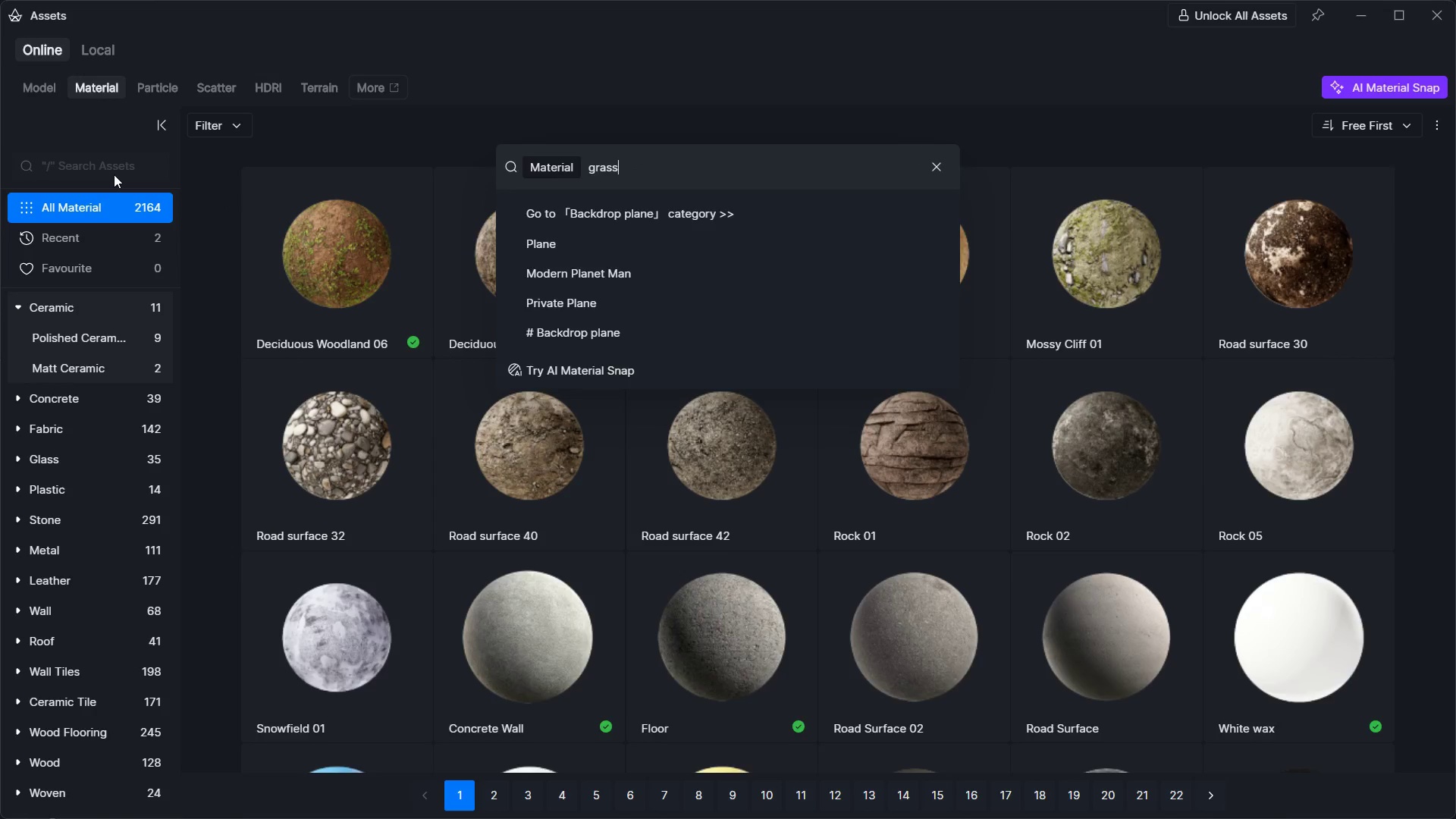 
key(Enter)
 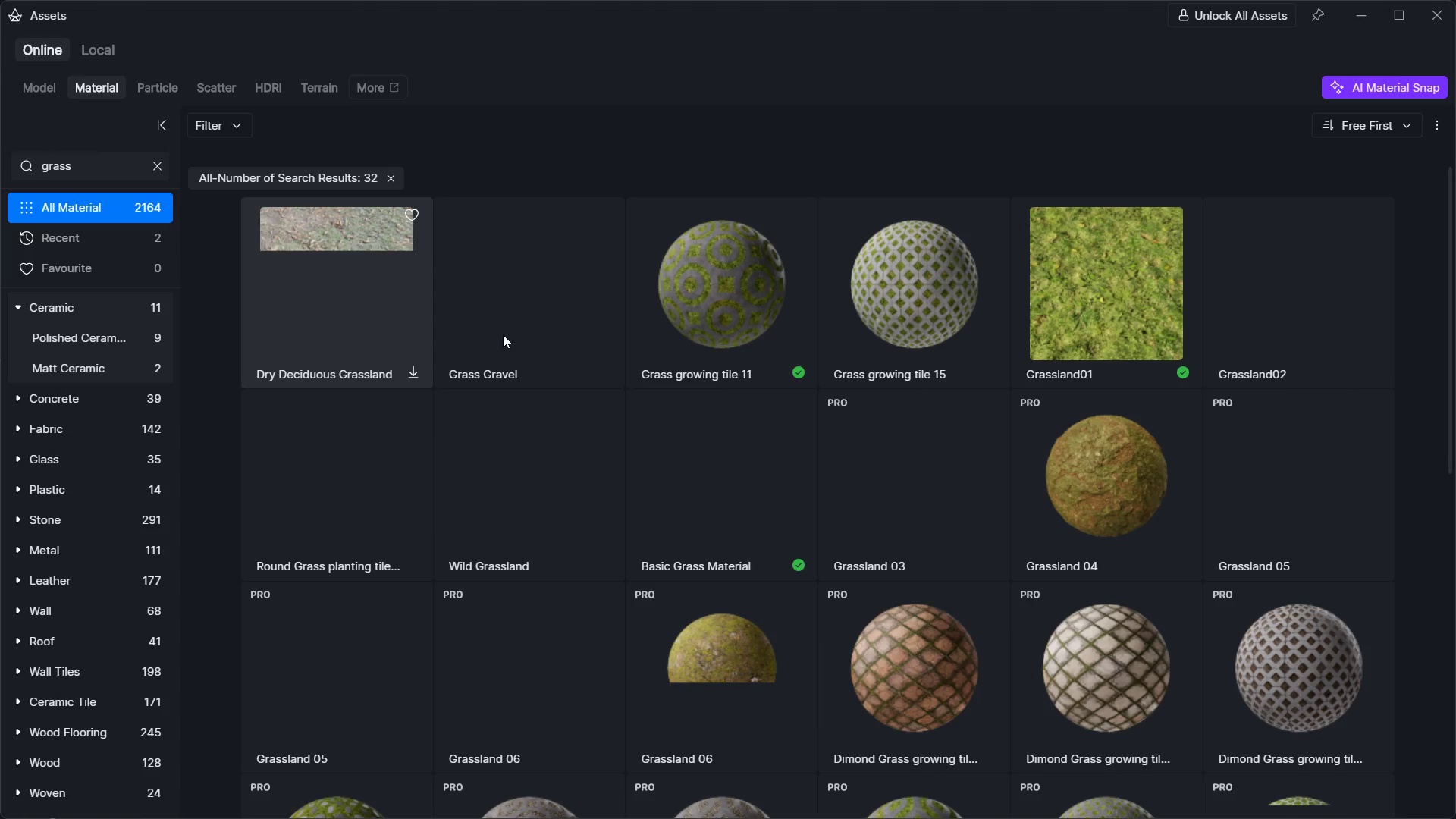 
left_click([697, 506])
 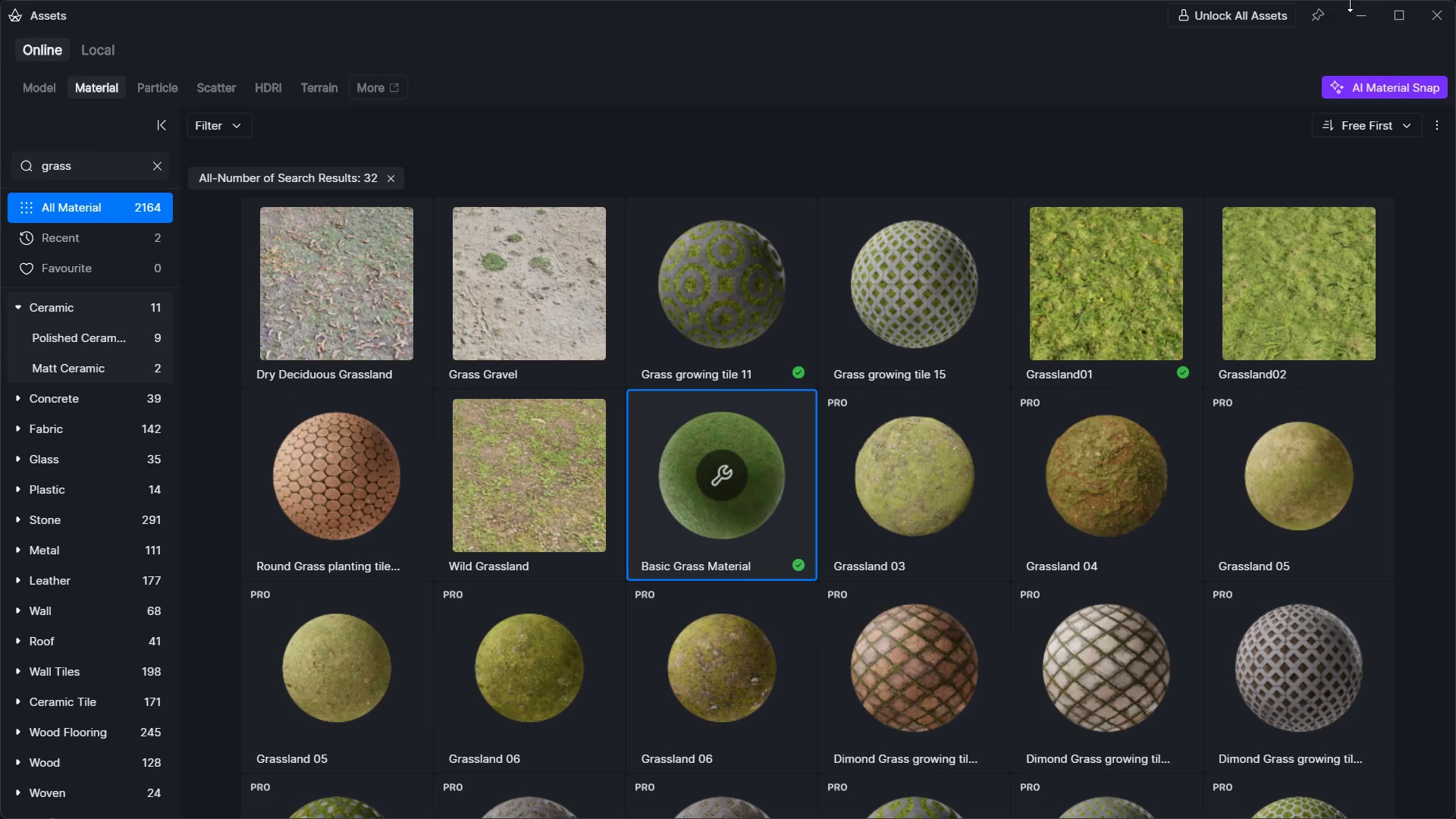 
left_click([1364, 10])
 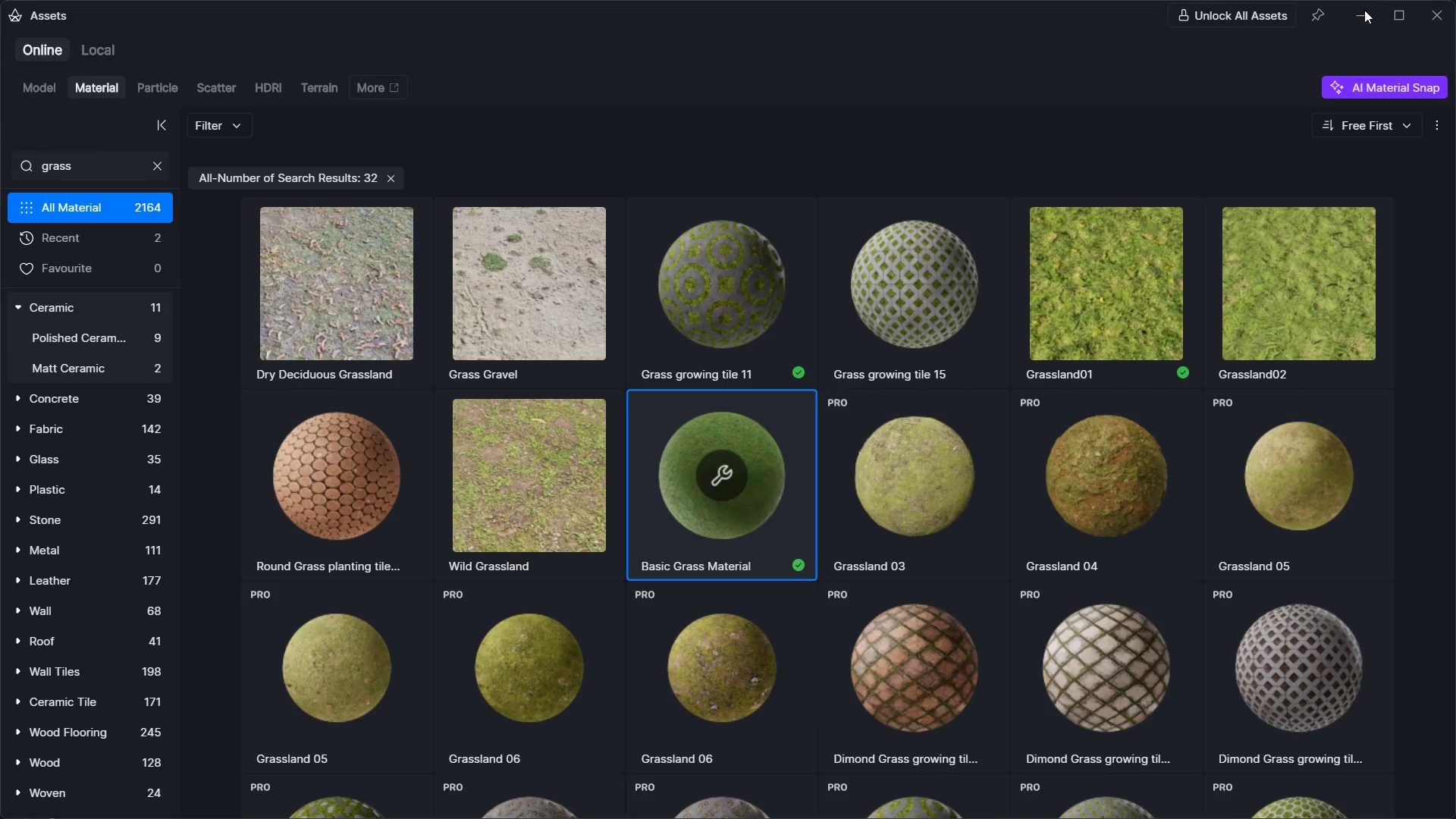 
hold_key(key=W, duration=0.73)
 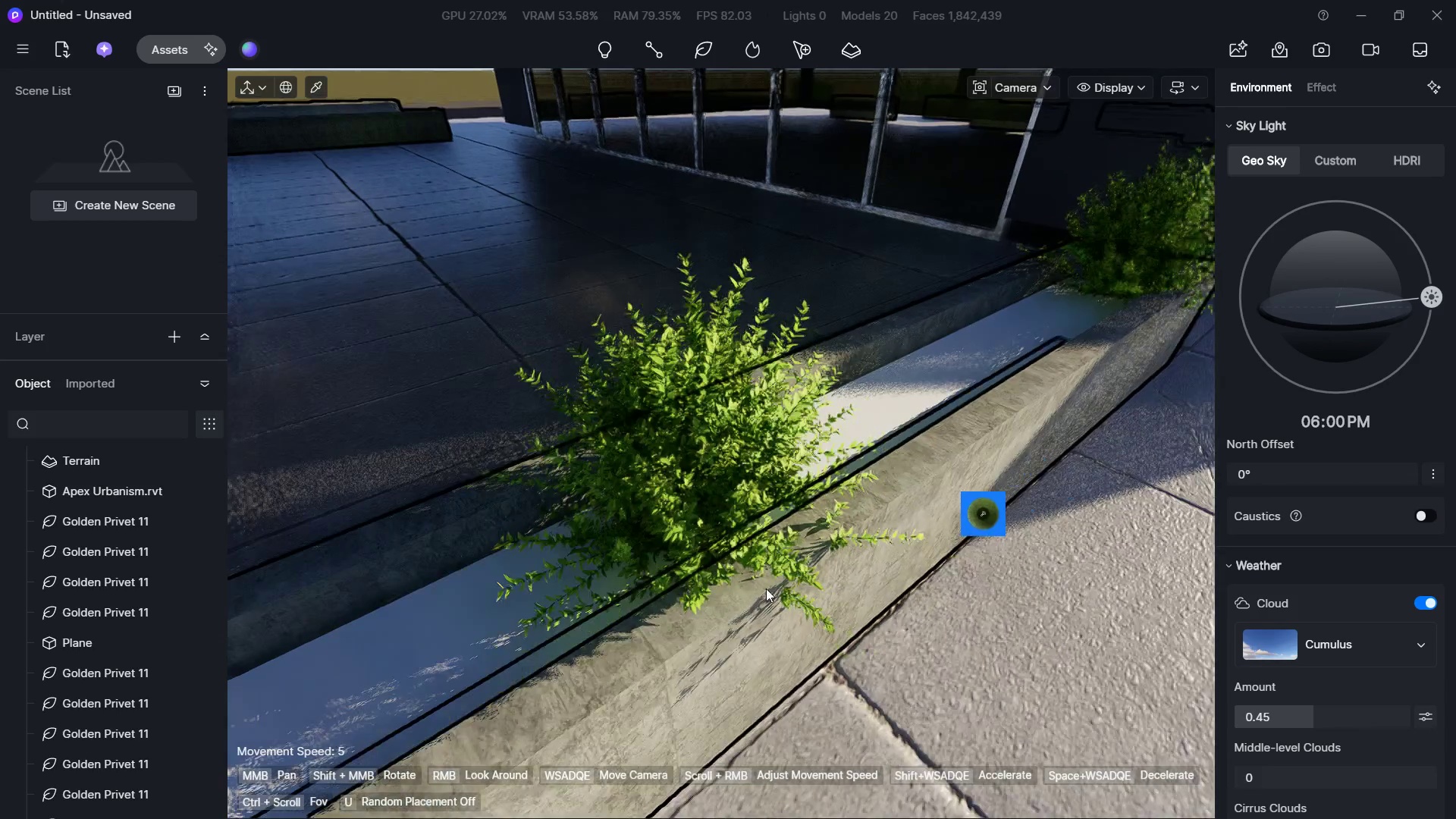 
key(Shift+ShiftLeft)
 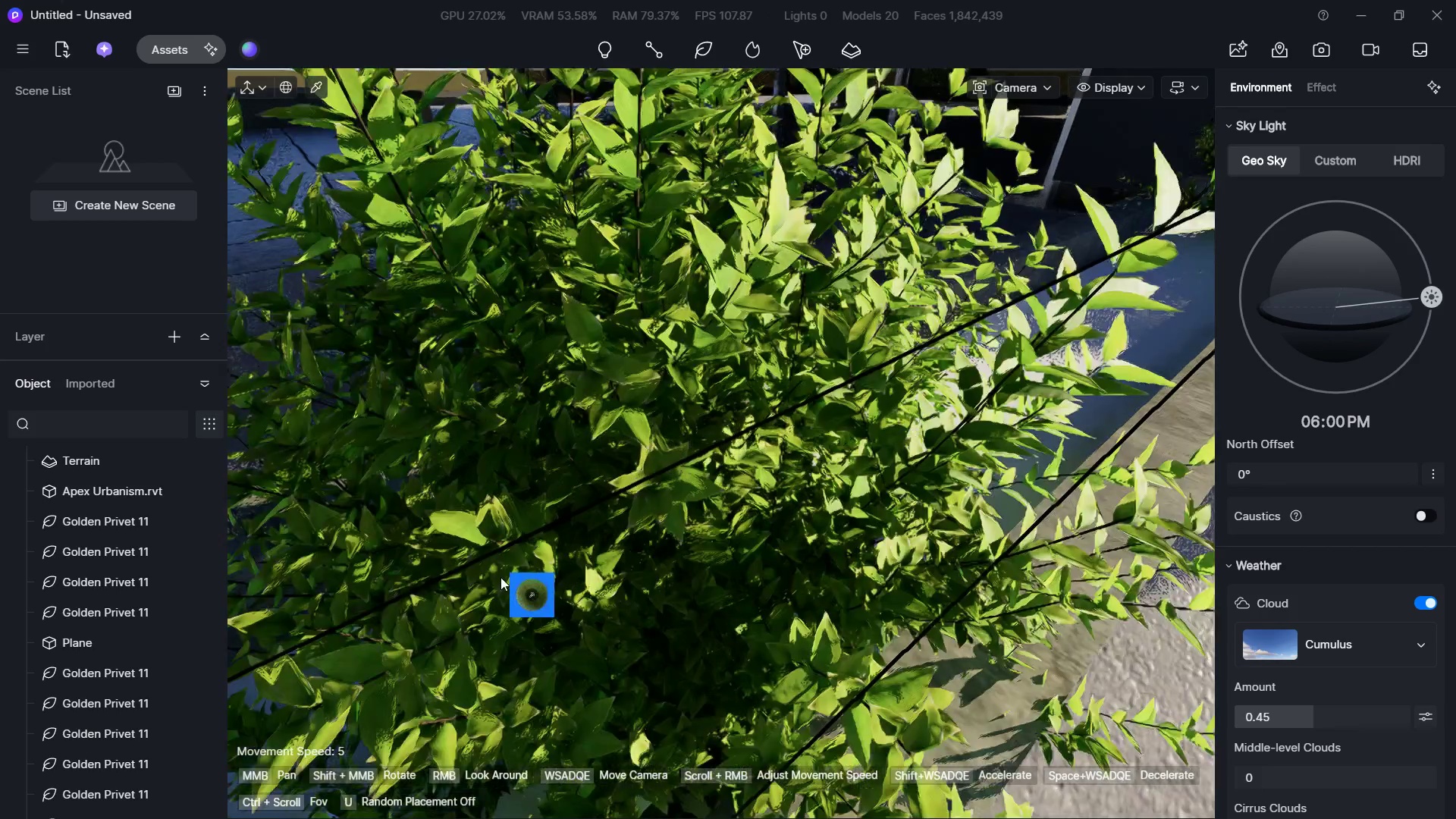 
hold_key(key=S, duration=0.39)
 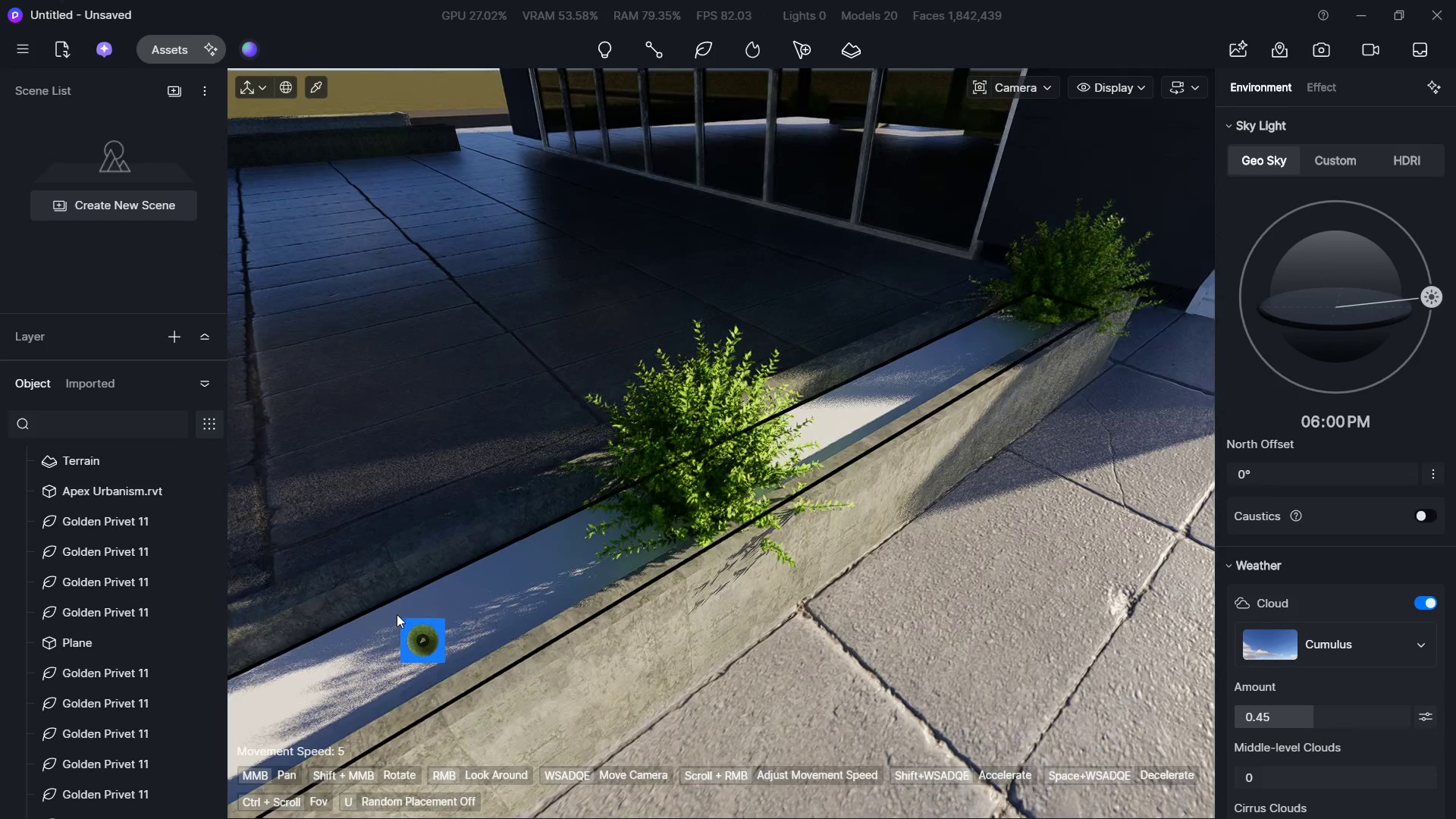 
left_click([397, 614])
 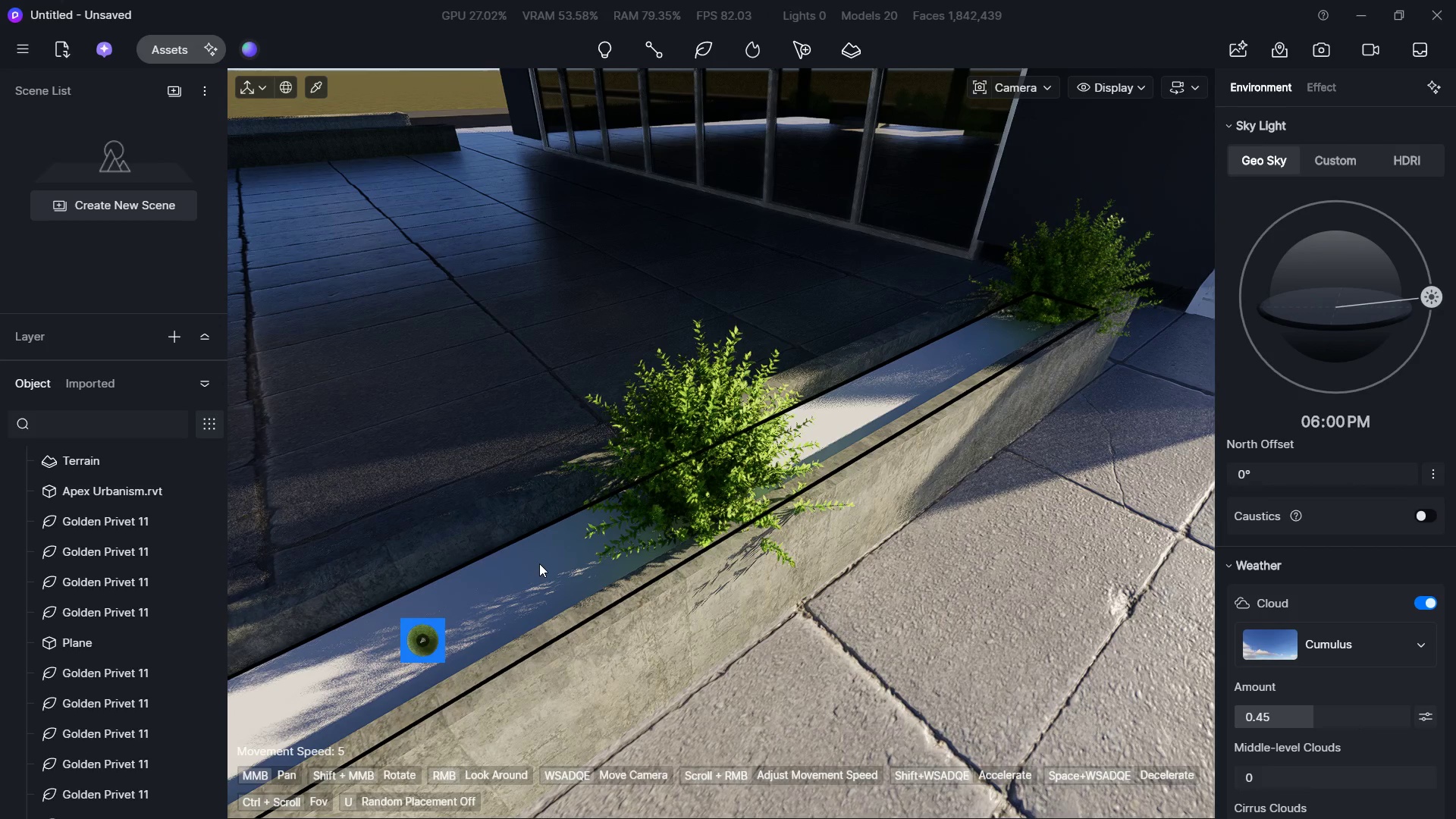 
key(Escape)
 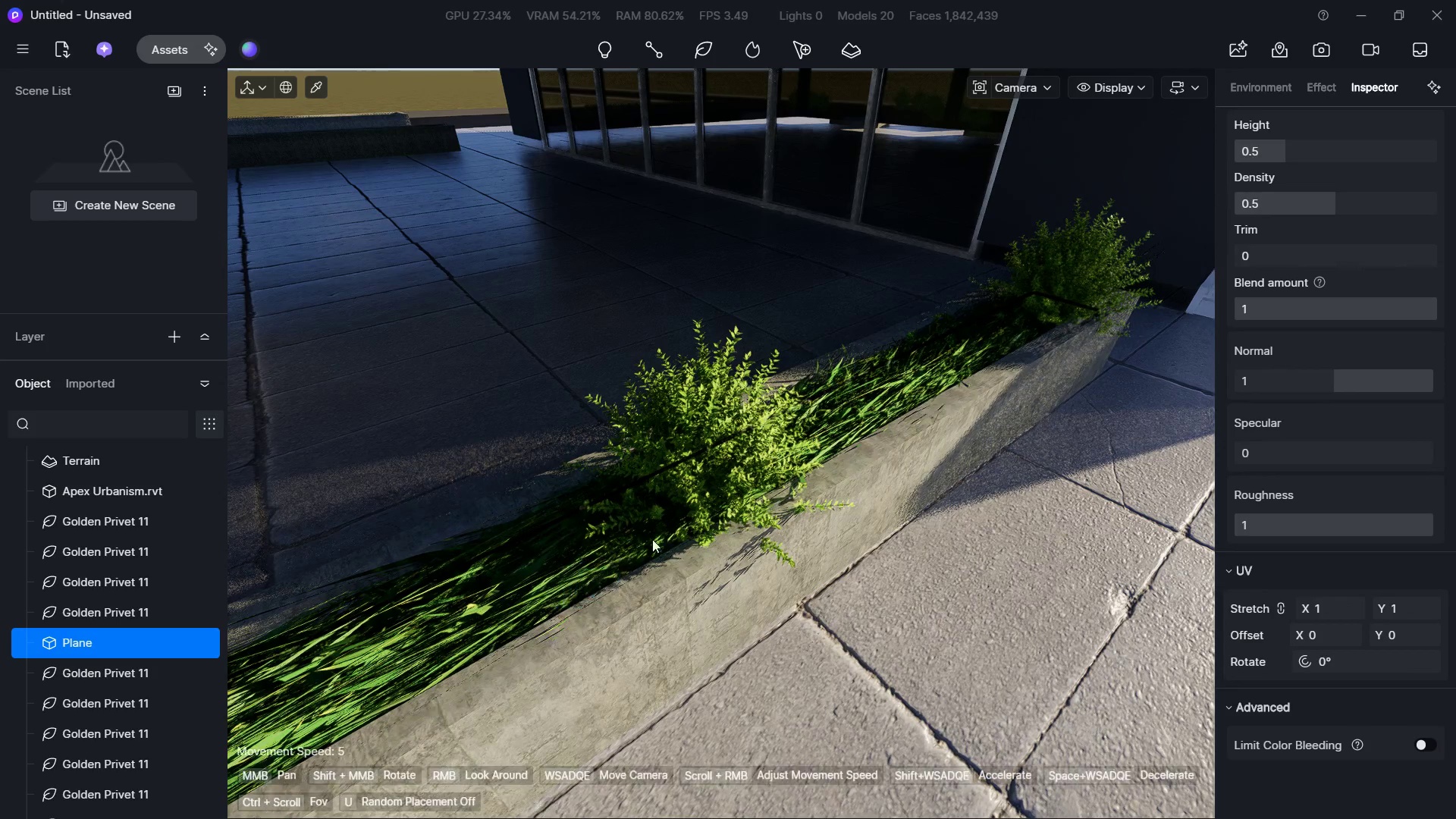 
key(Escape)
 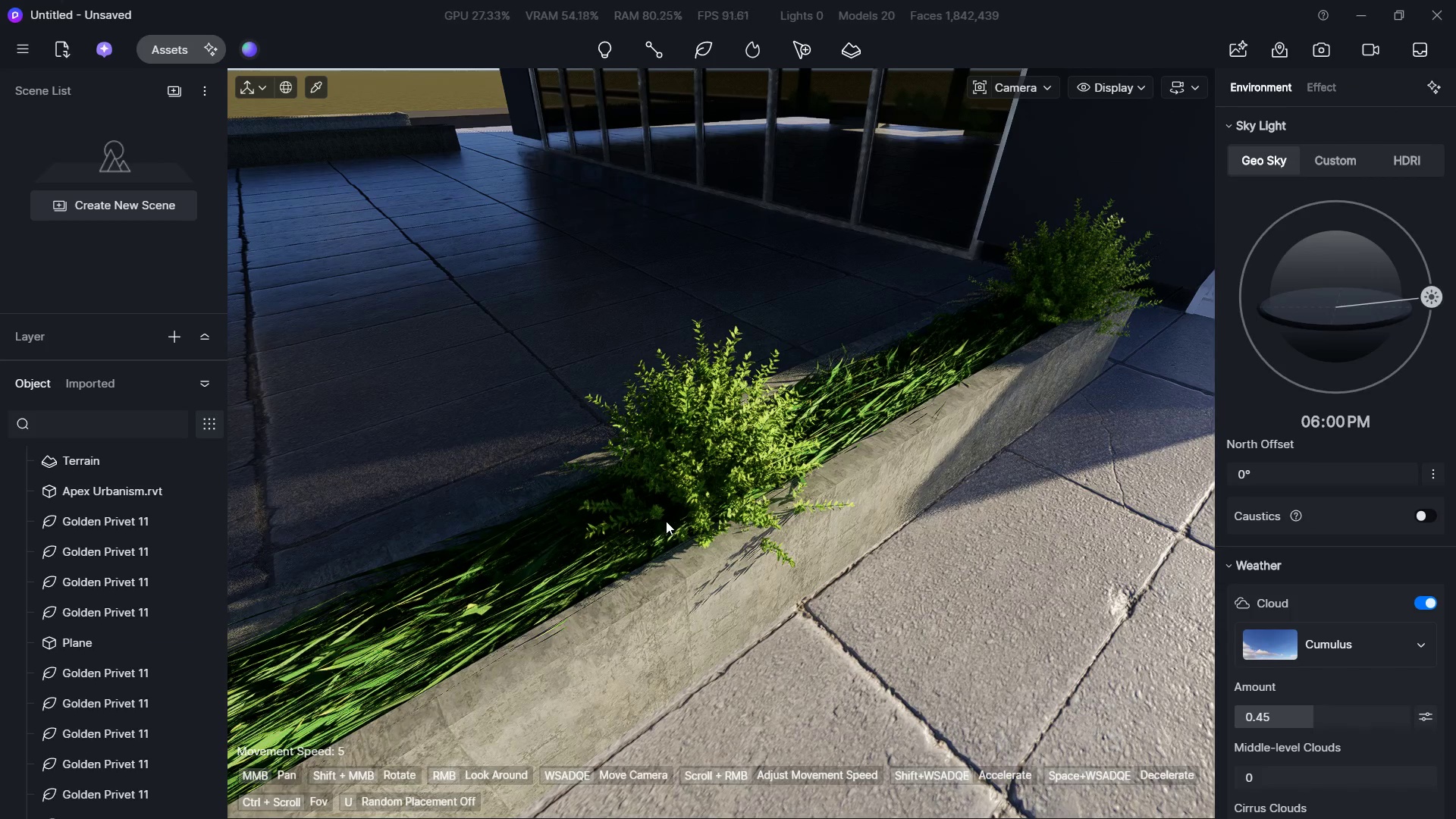 
hold_key(key=S, duration=0.81)
 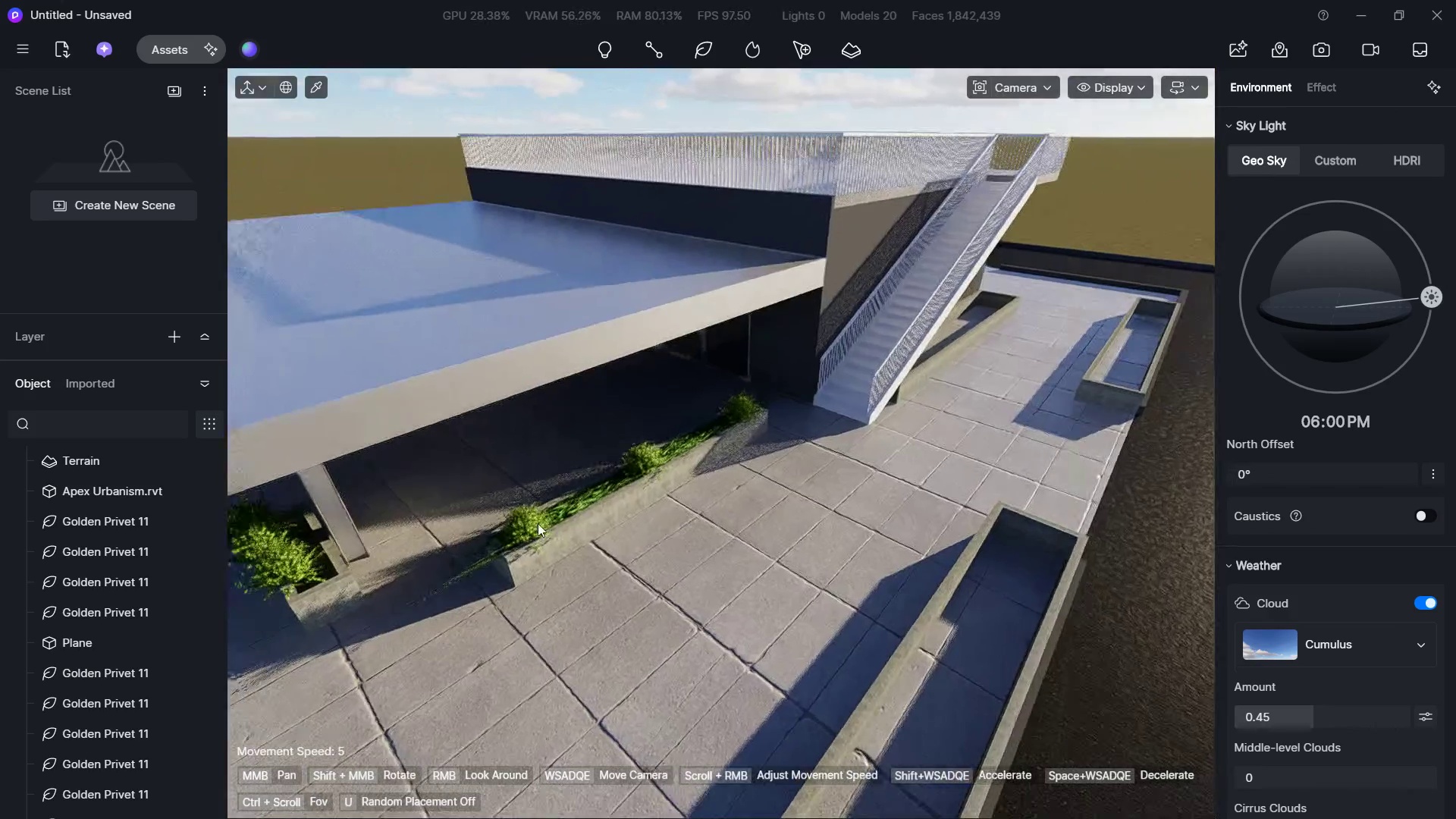 
hold_key(key=ShiftLeft, duration=0.58)
 